 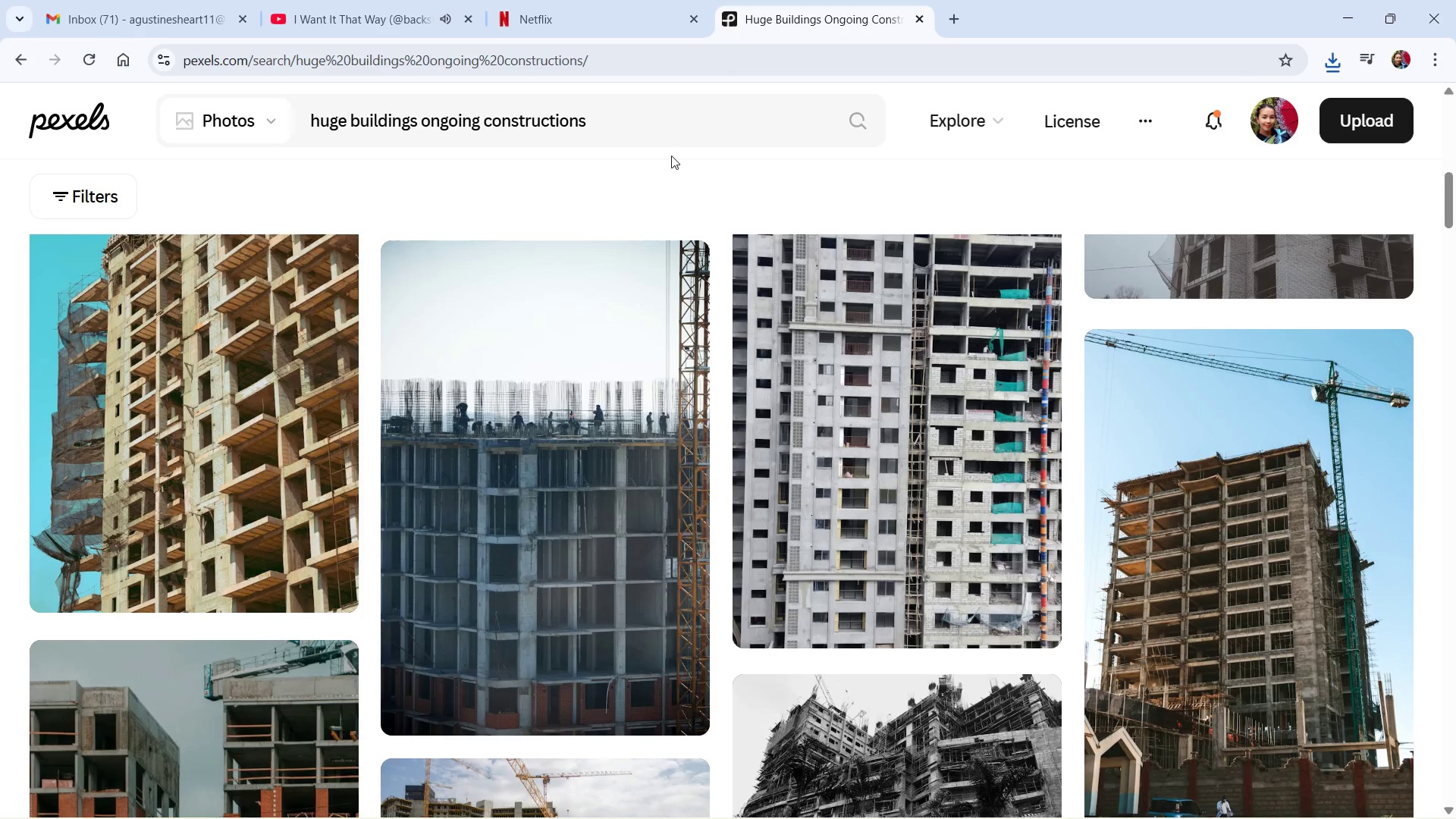 
left_click([596, 119])
 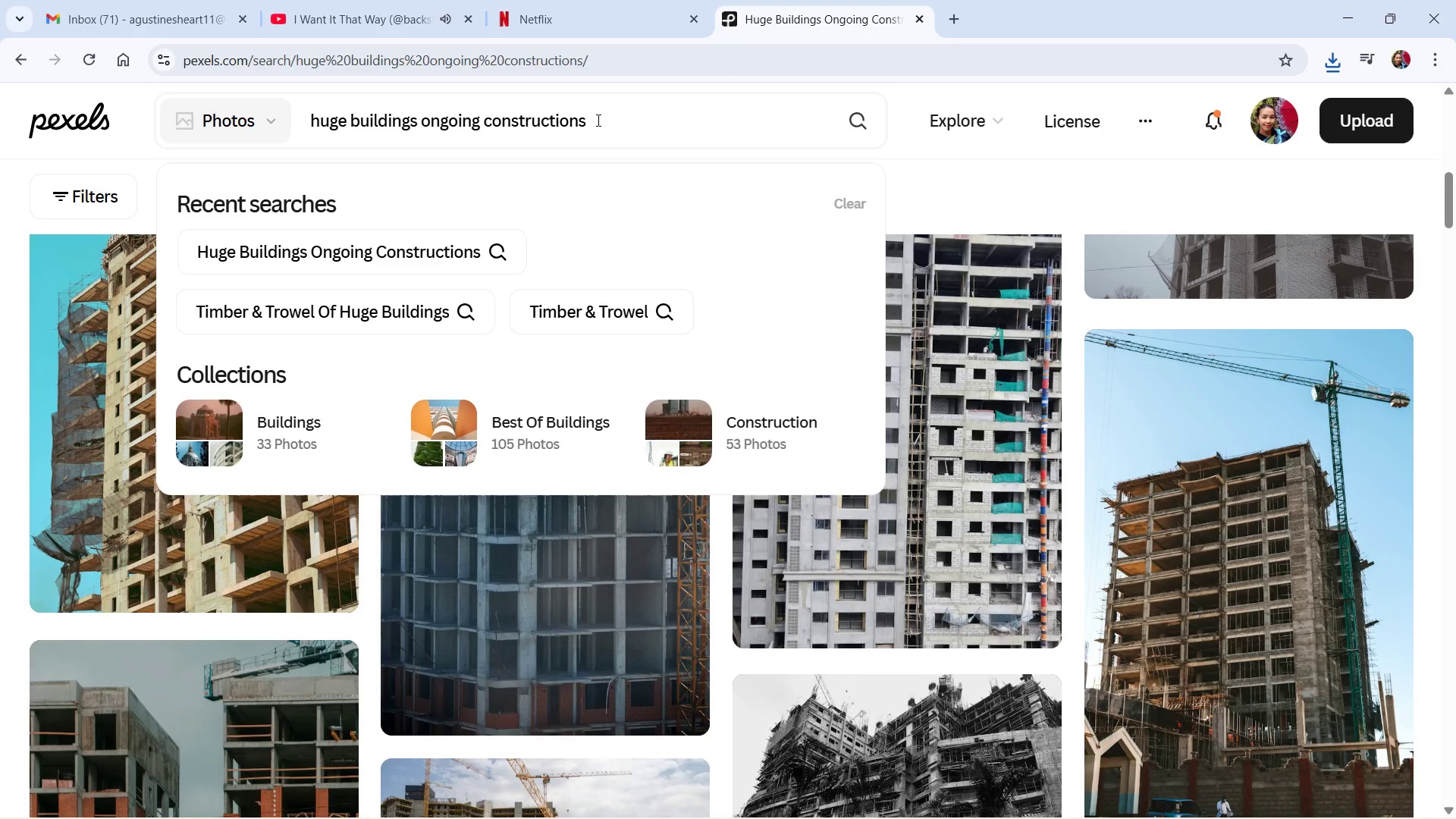 
type( aerial view)
 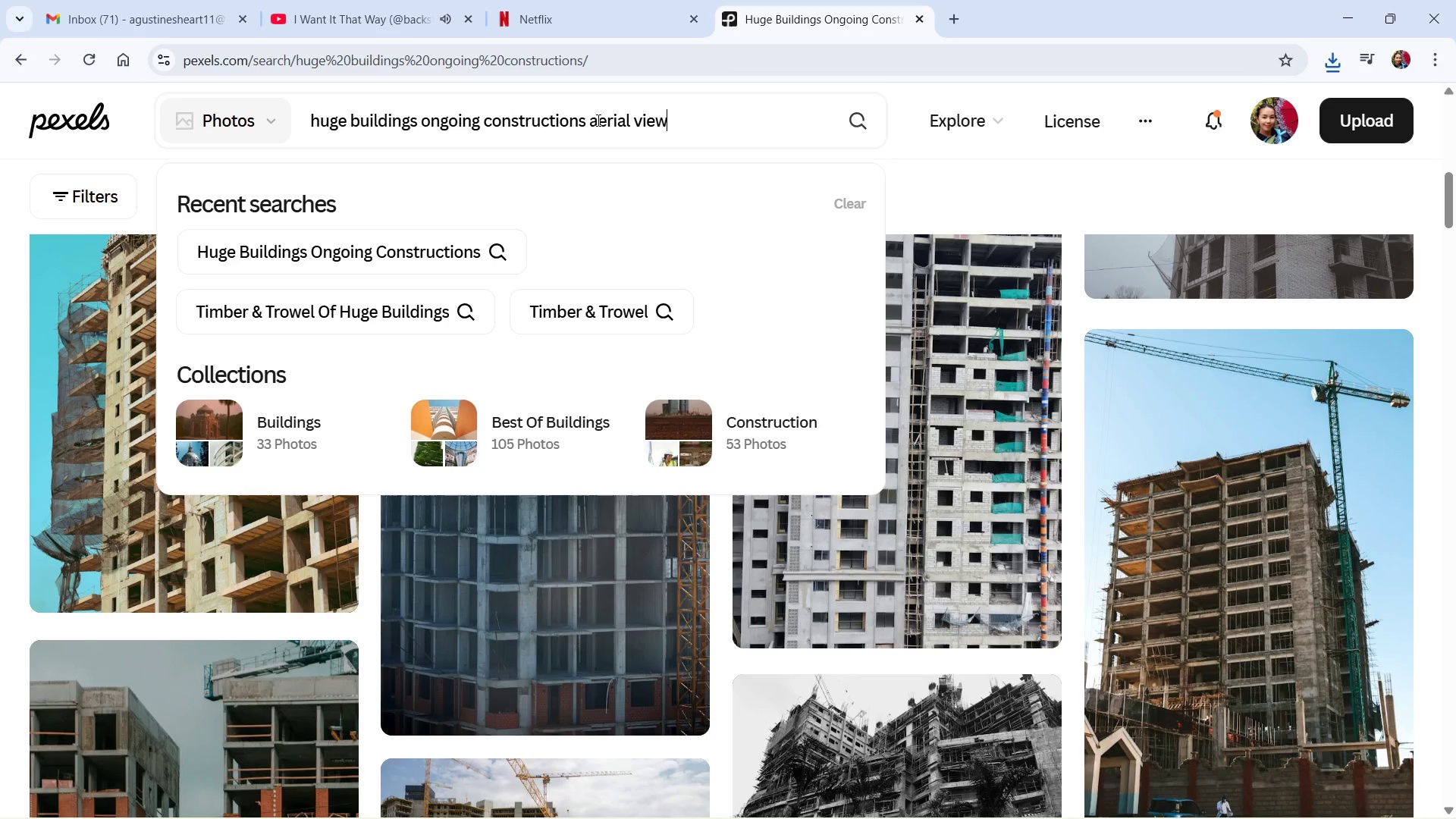 
key(Enter)
 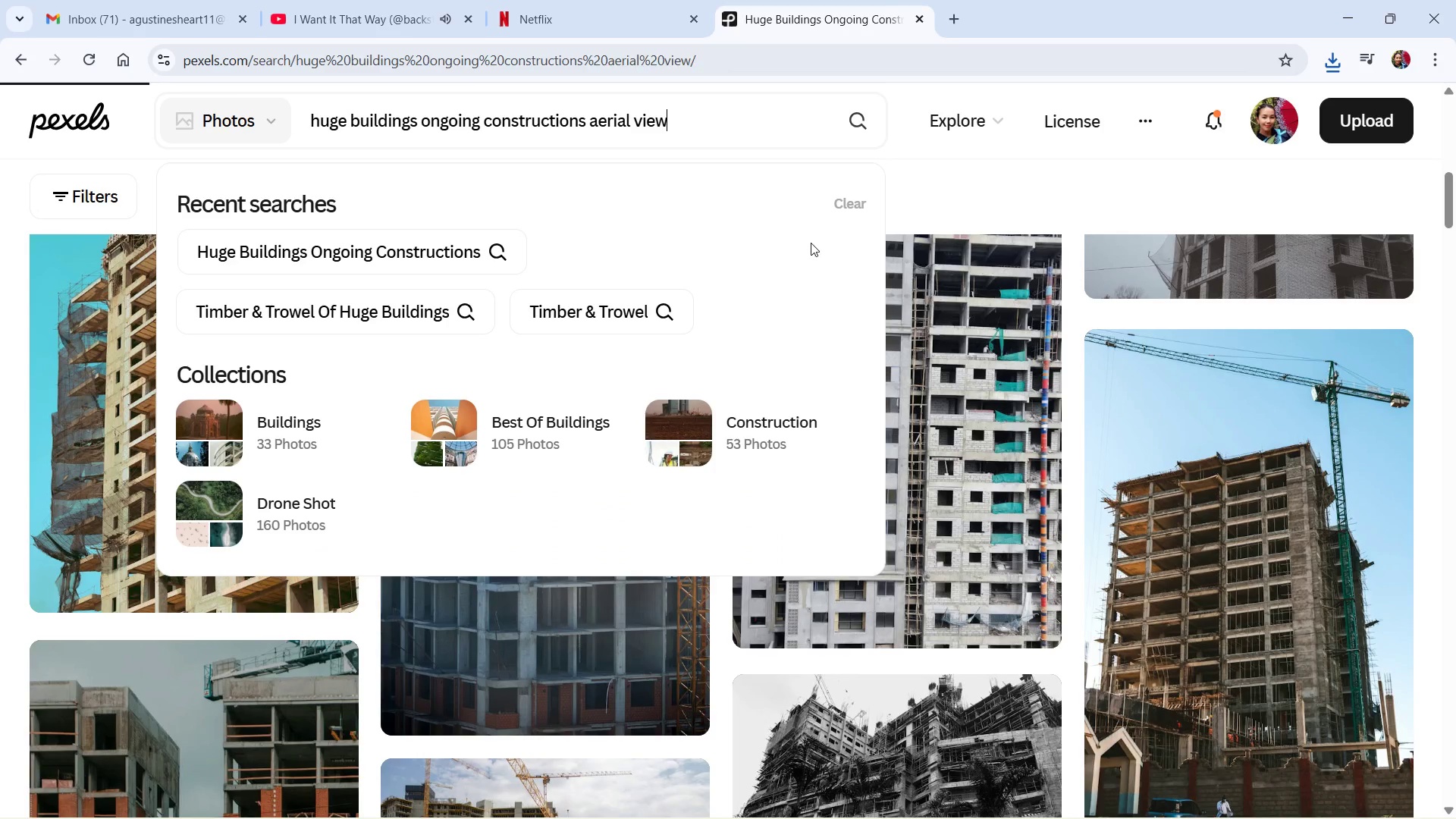 
wait(8.5)
 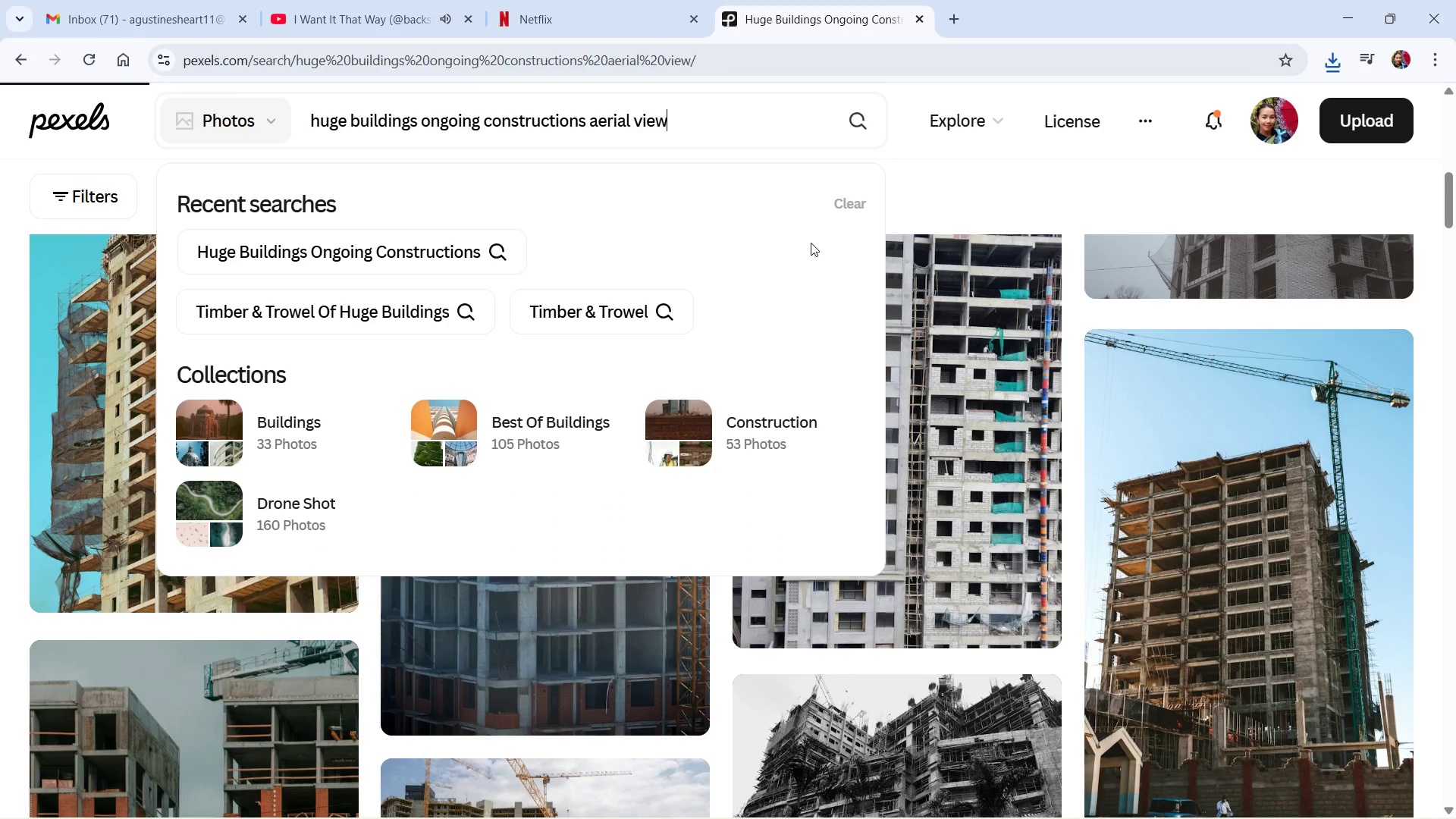 
scroll: coordinate [693, 340], scroll_direction: down, amount: 4.0
 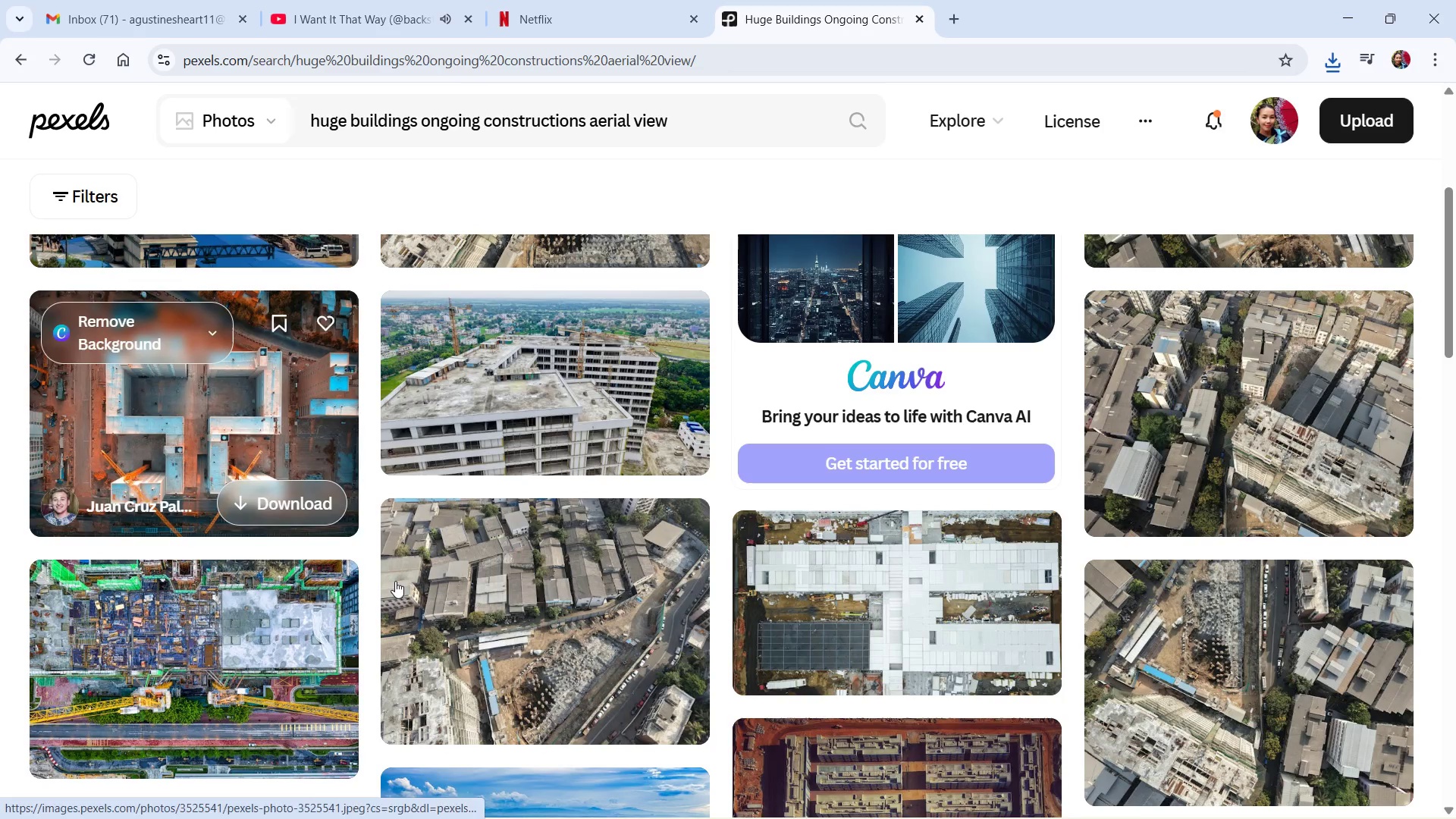 
mouse_move([761, 689])
 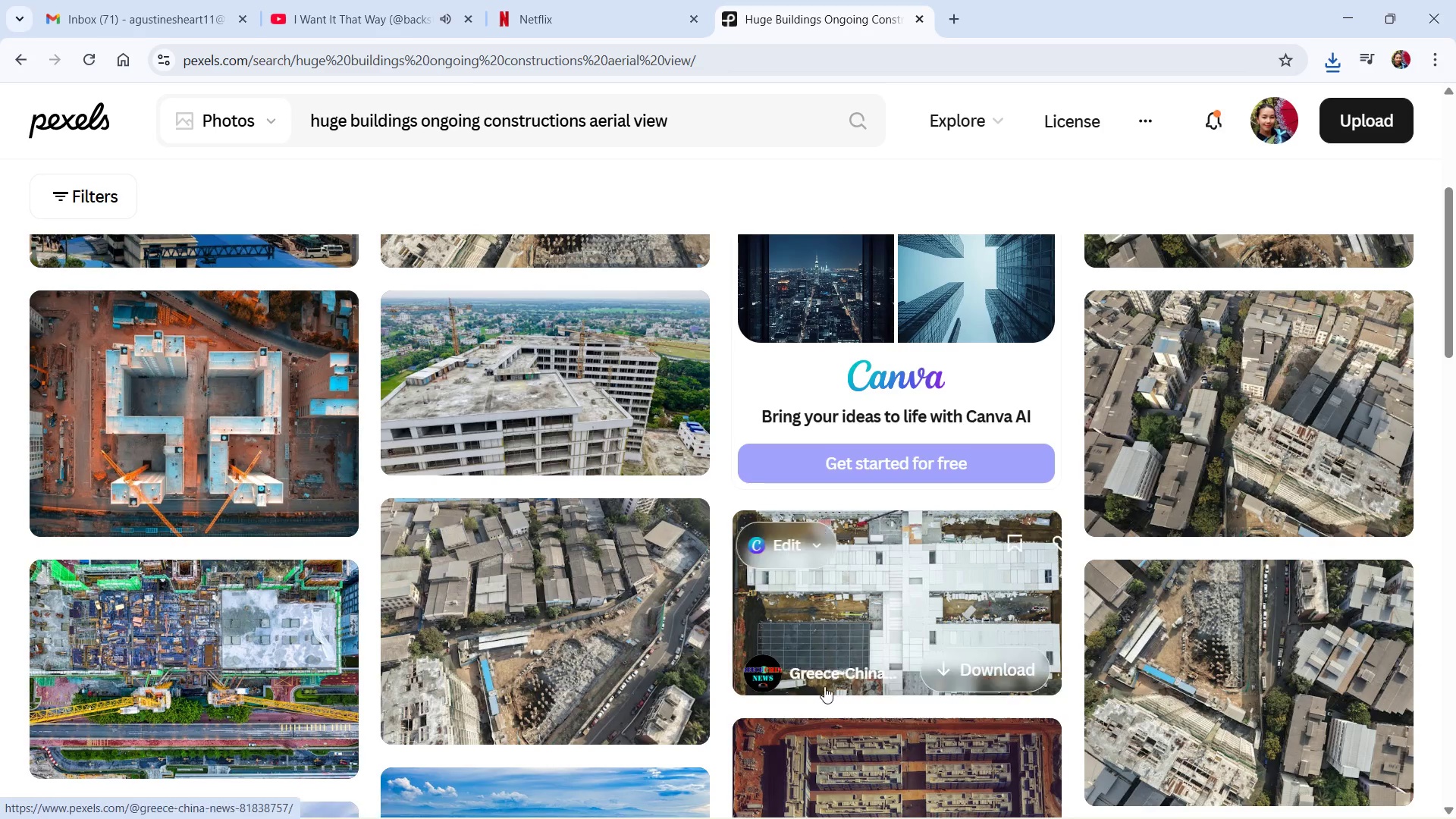 
scroll: coordinate [588, 596], scroll_direction: down, amount: 10.0
 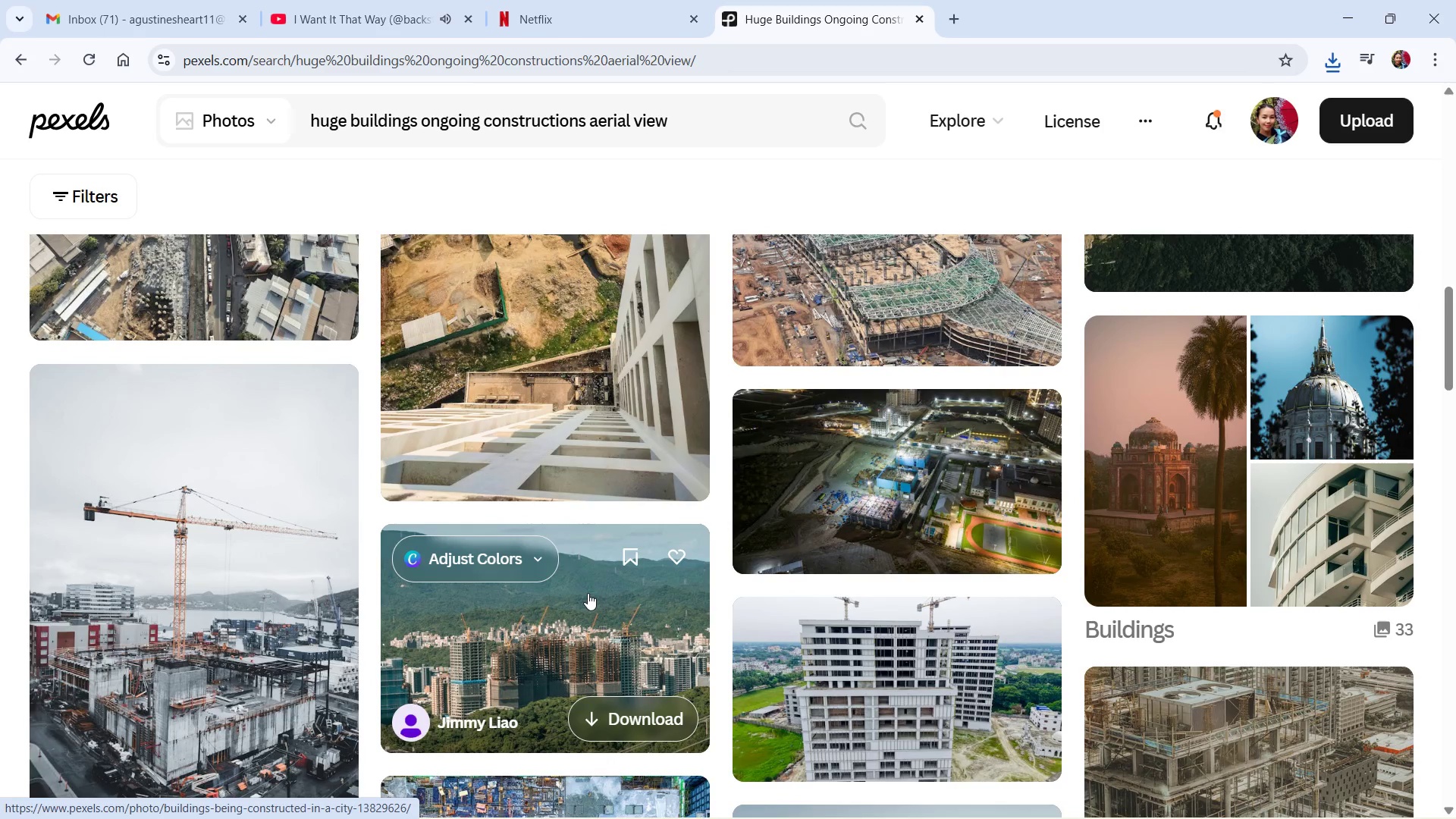 
scroll: coordinate [588, 593], scroll_direction: down, amount: 1.0
 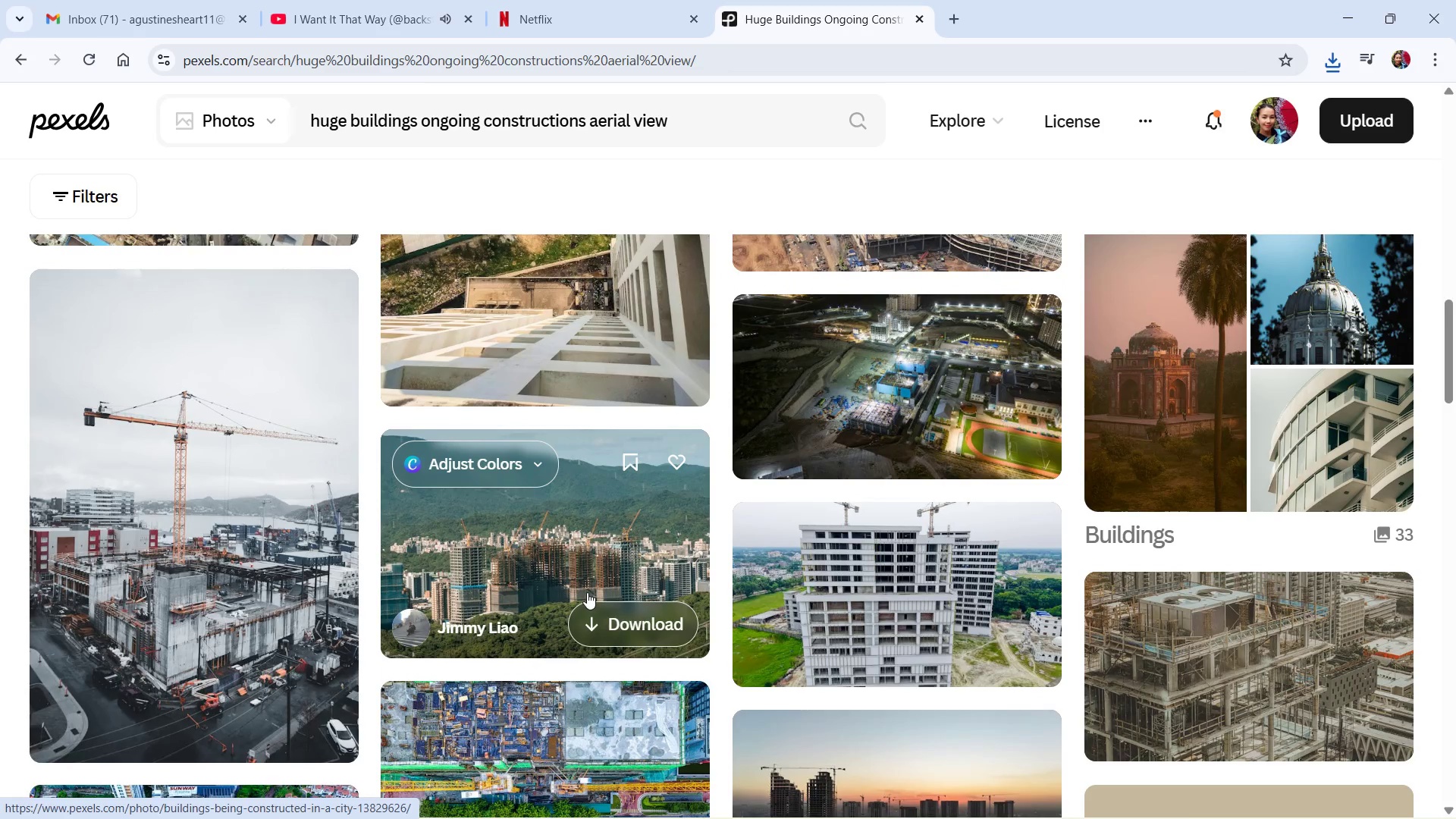 
scroll: coordinate [647, 549], scroll_direction: up, amount: 4.0
 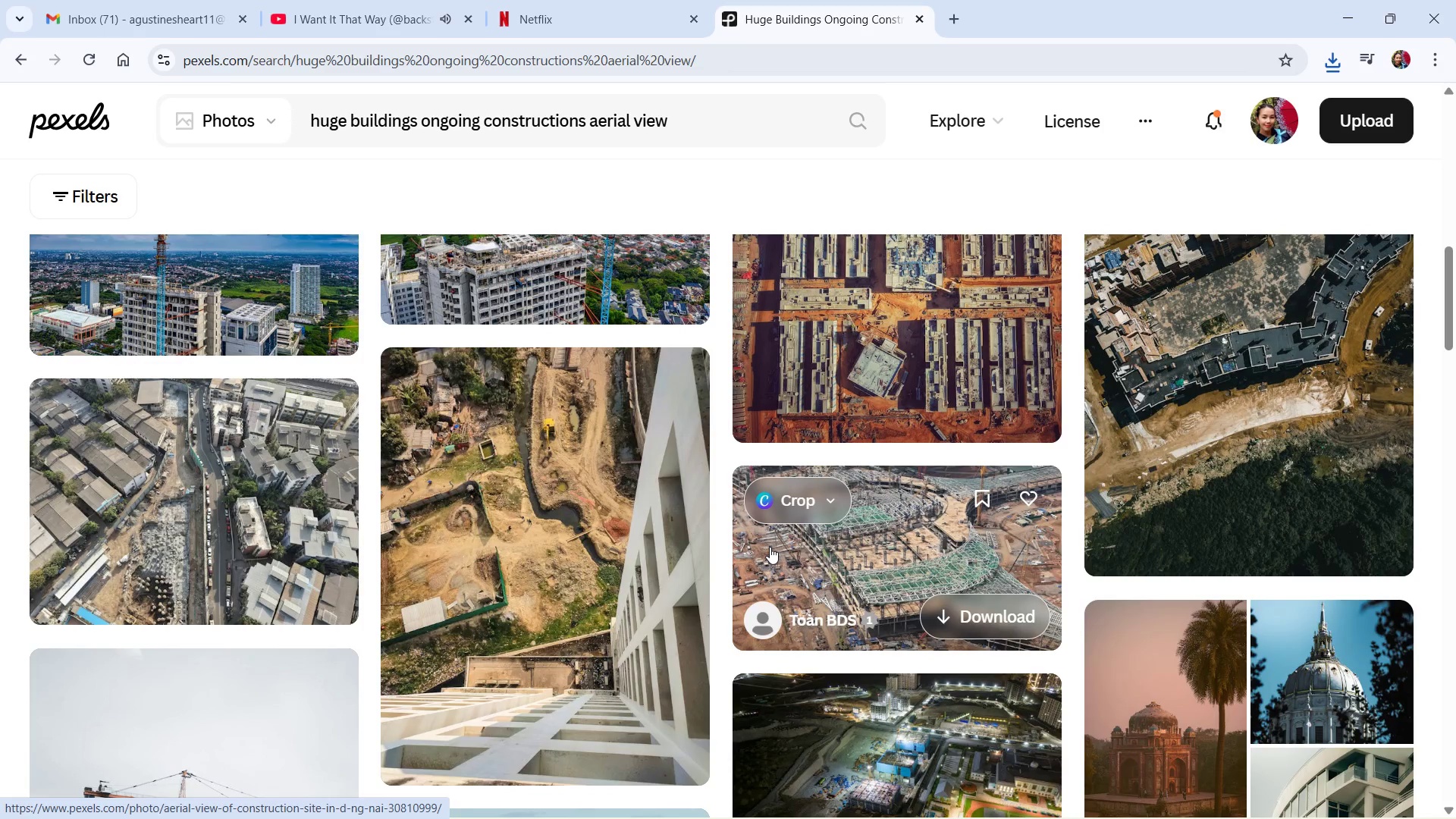 
scroll: coordinate [767, 546], scroll_direction: down, amount: 12.0
 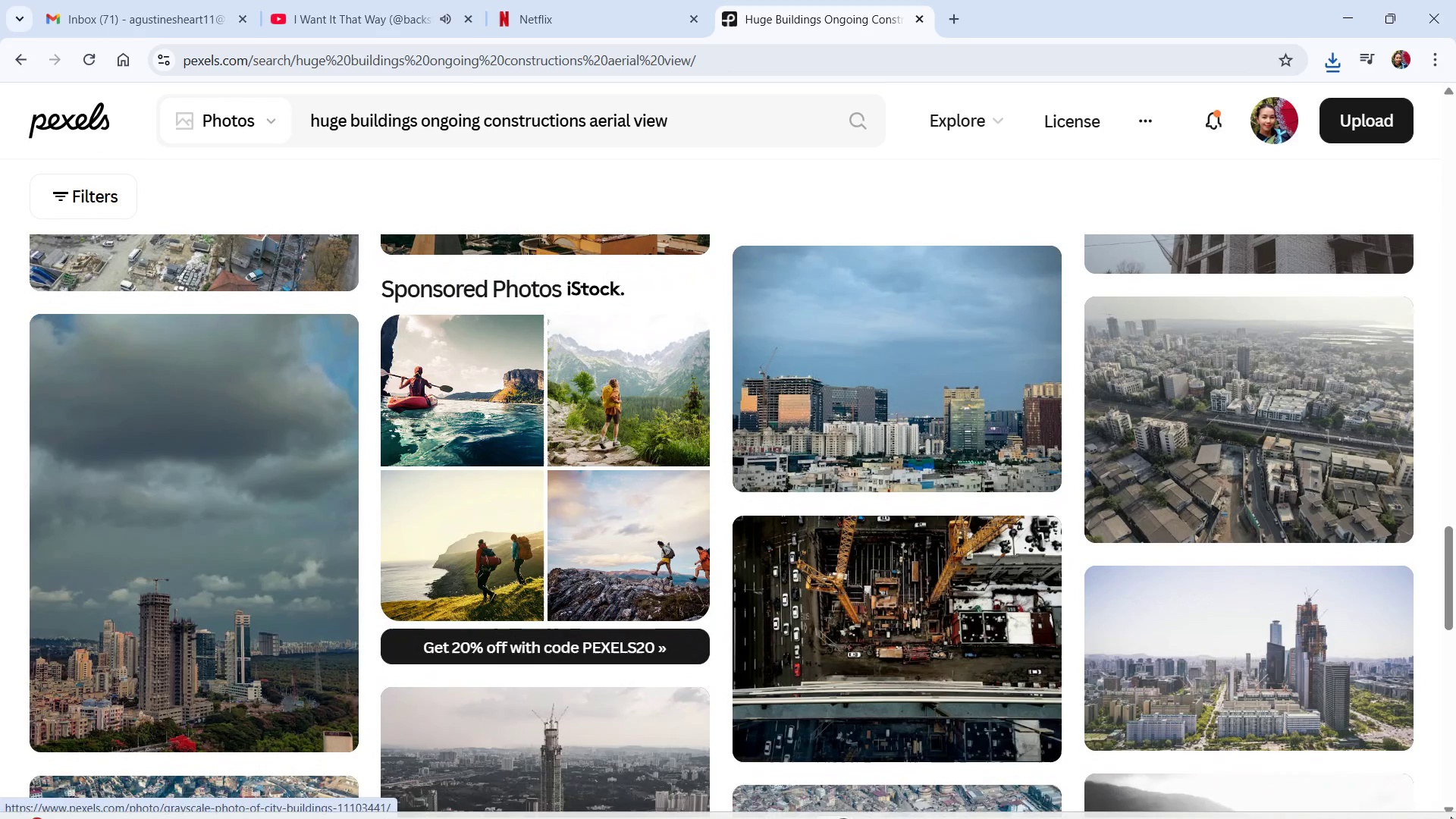 
scroll: coordinate [695, 519], scroll_direction: up, amount: 11.0
 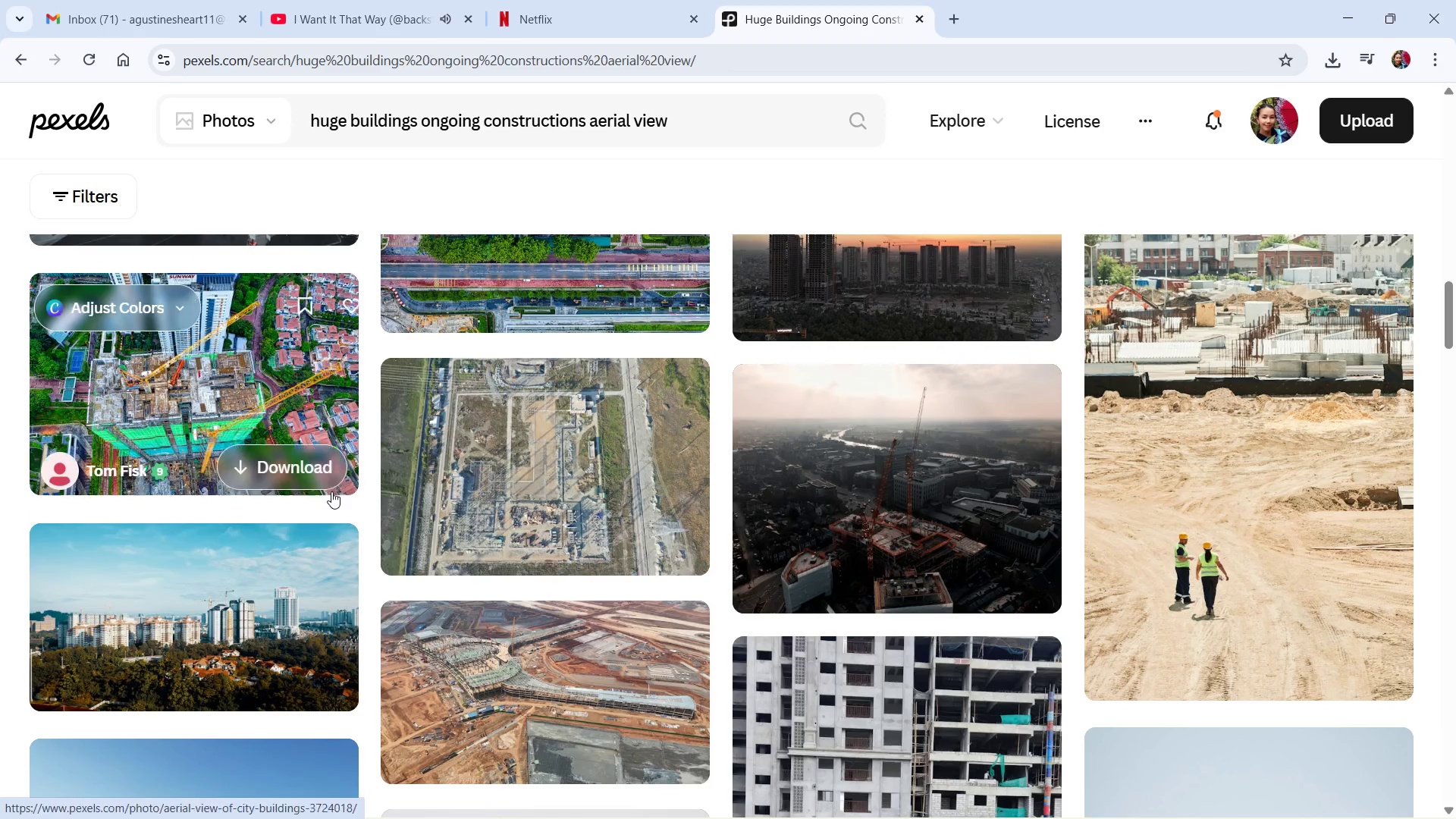 
left_click([327, 461])
 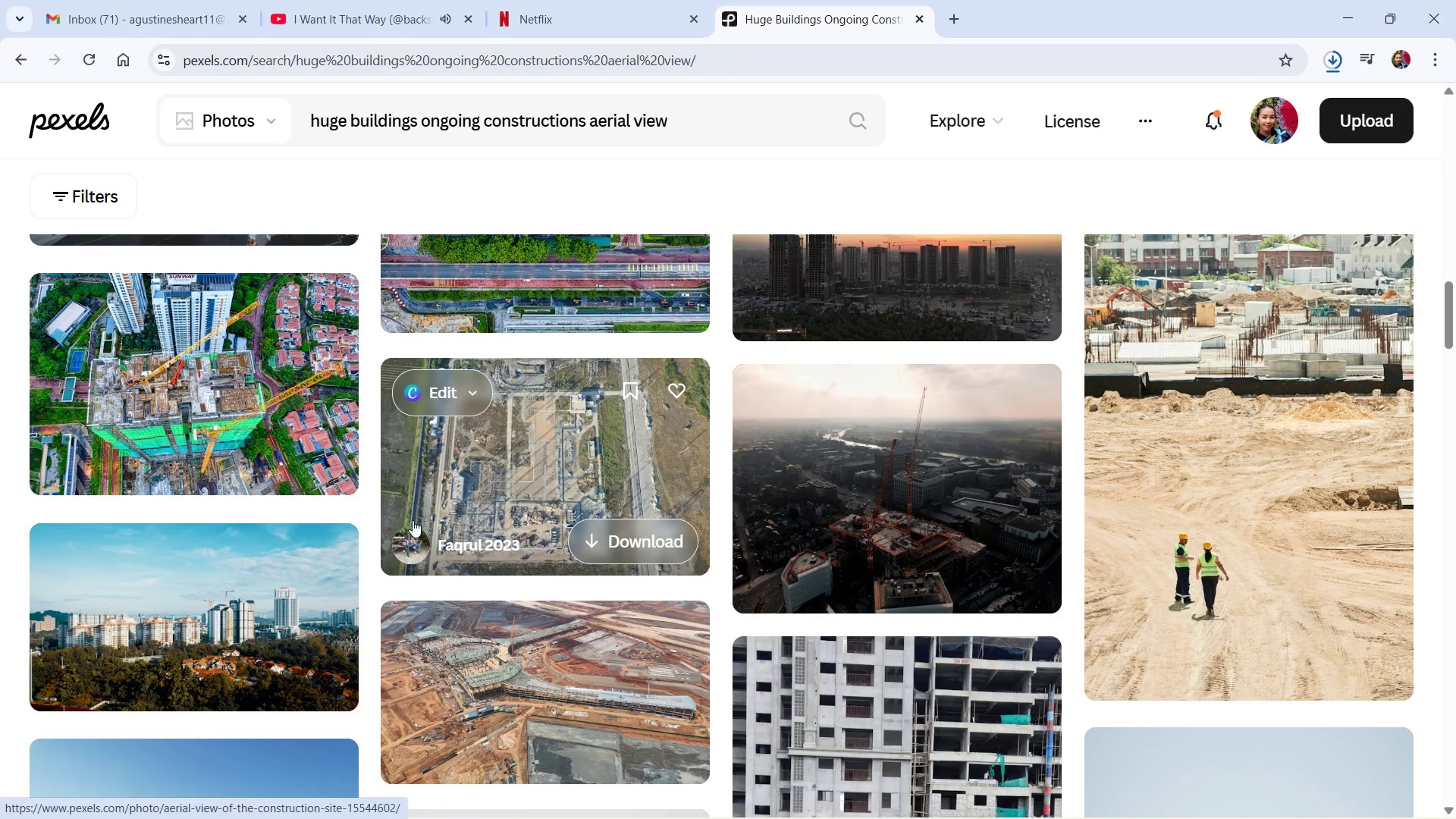 
wait(5.41)
 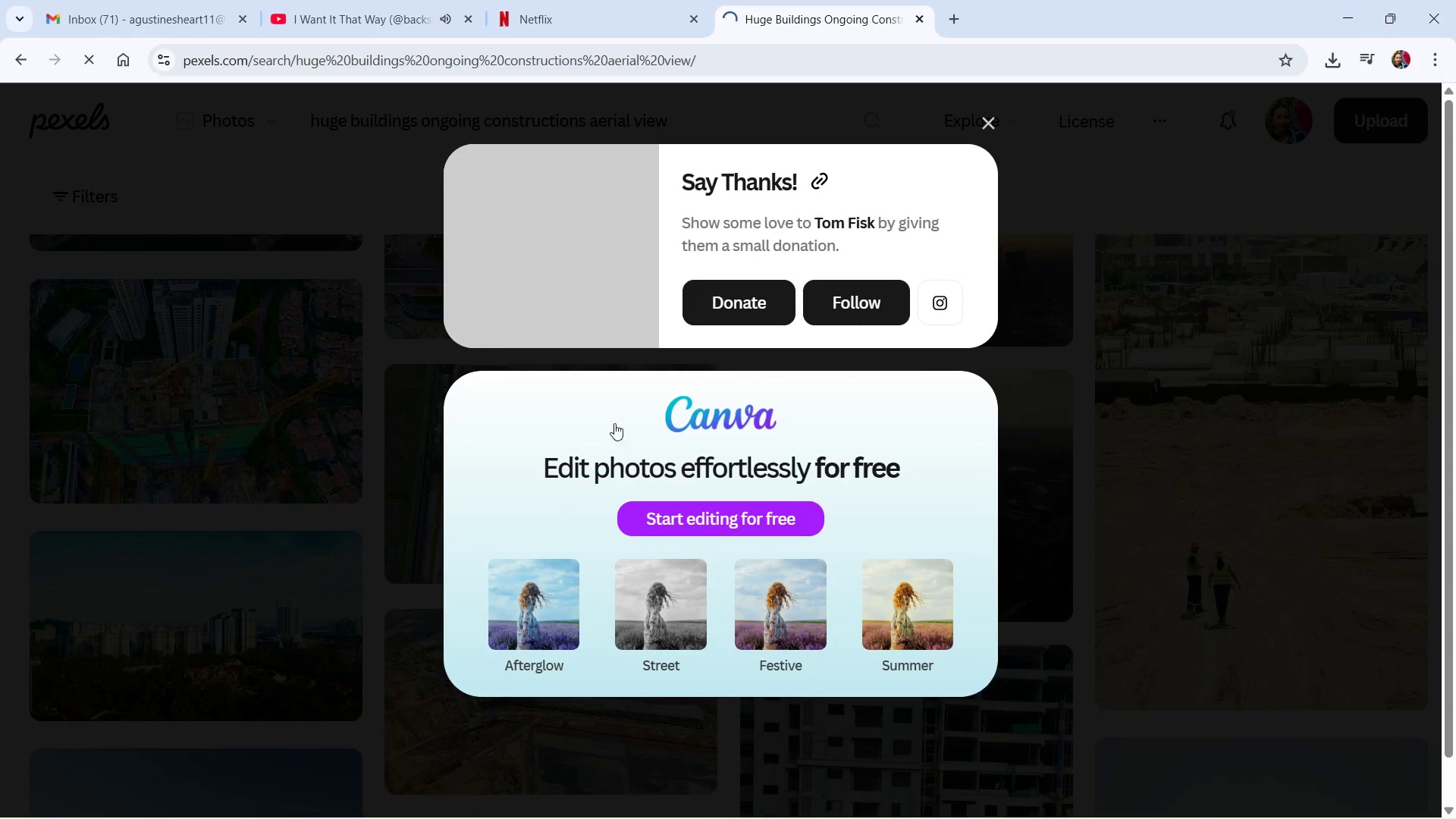 
scroll: coordinate [413, 516], scroll_direction: up, amount: 2.0
 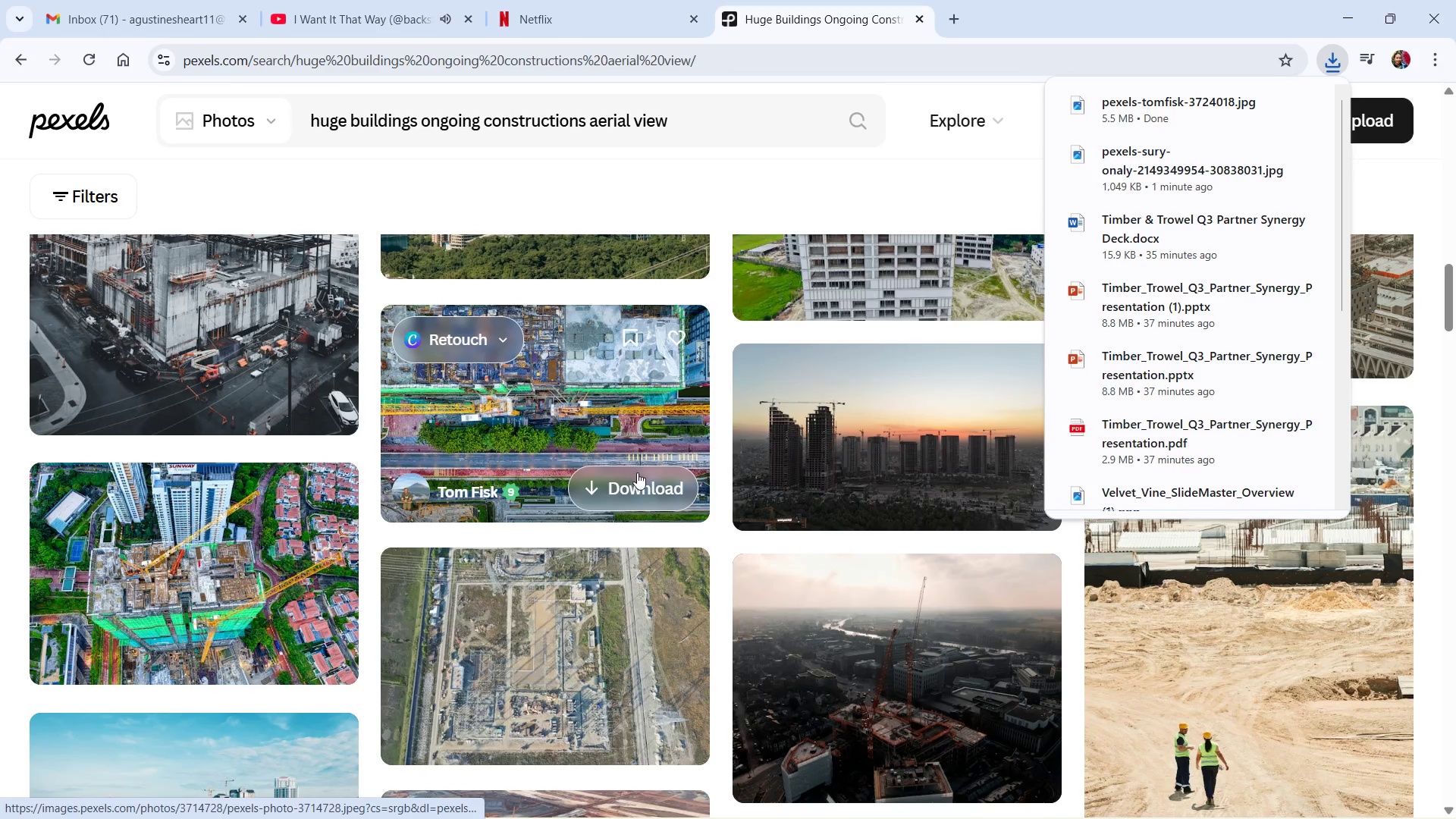 
left_click([637, 472])
 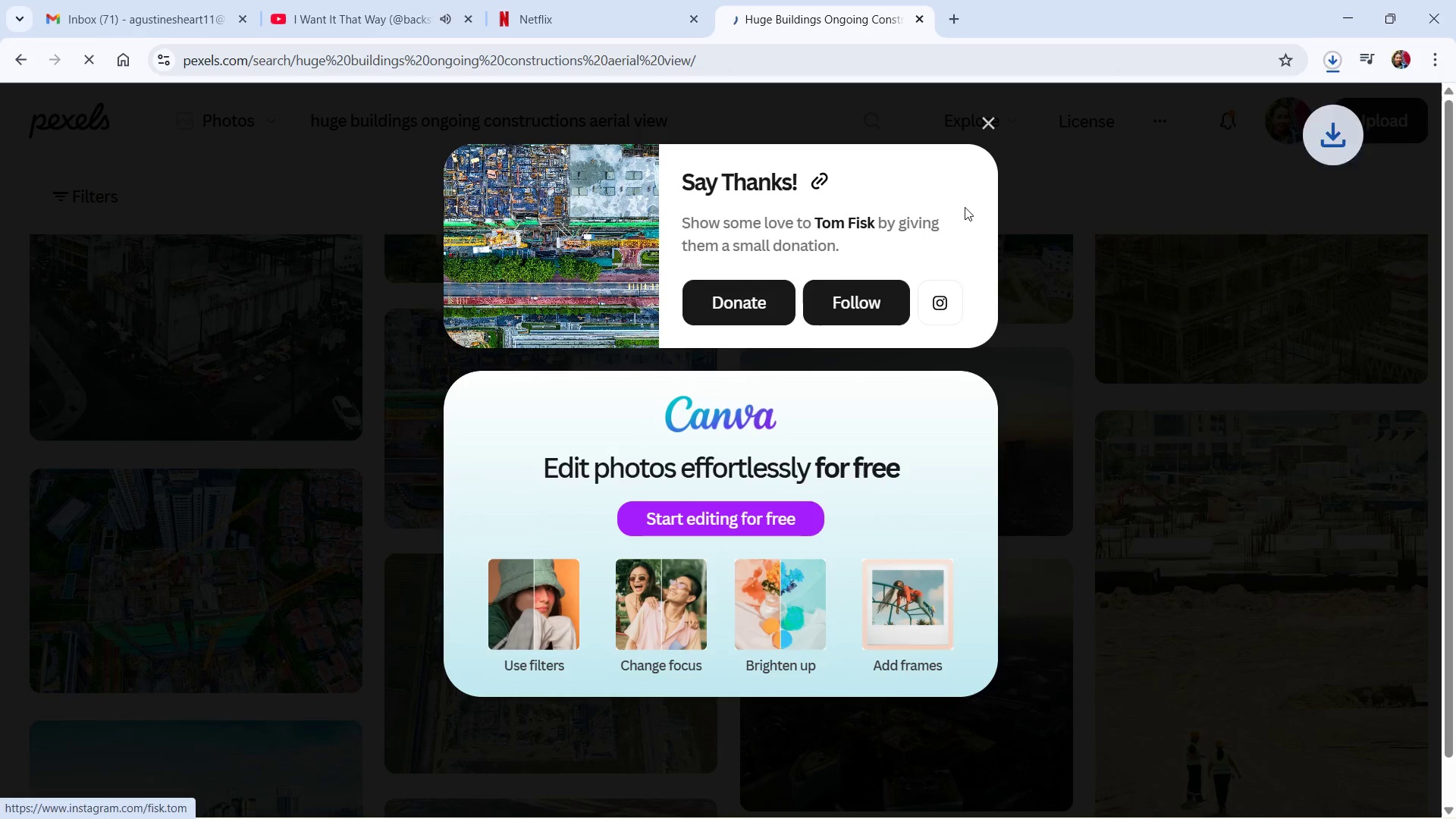 
left_click([994, 137])
 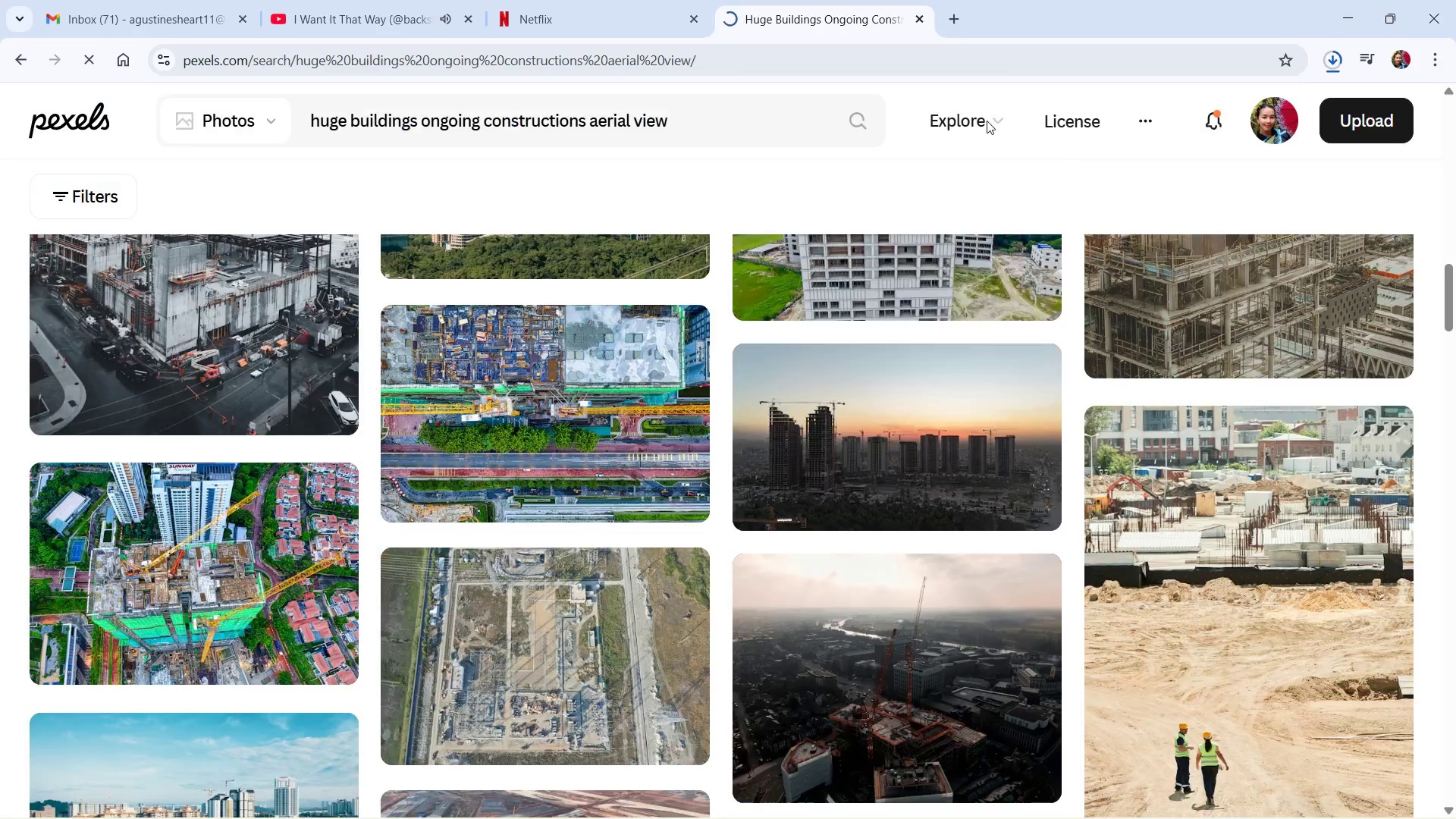 
left_click([987, 120])
 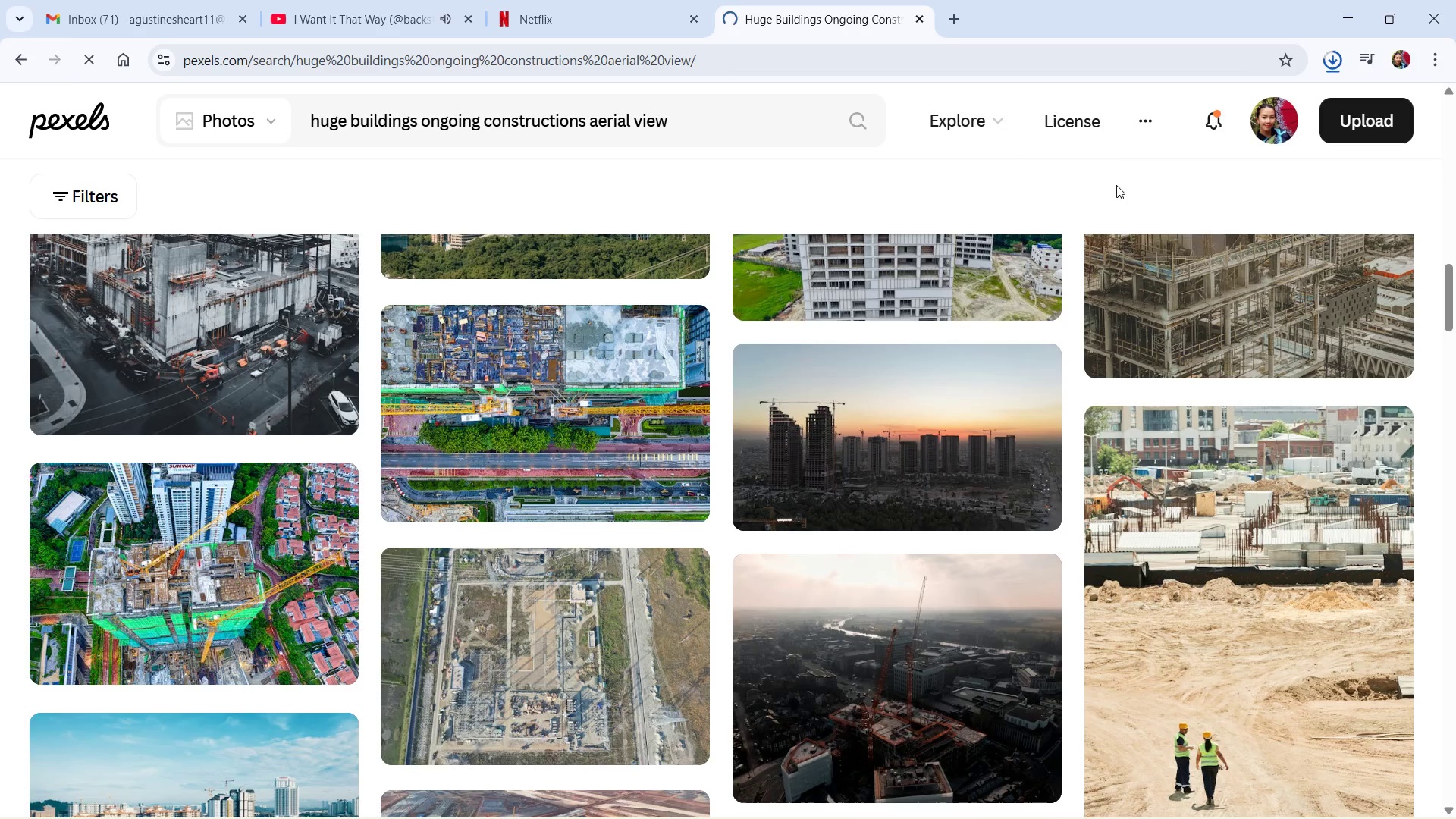 
scroll: coordinate [1062, 459], scroll_direction: up, amount: 3.0
 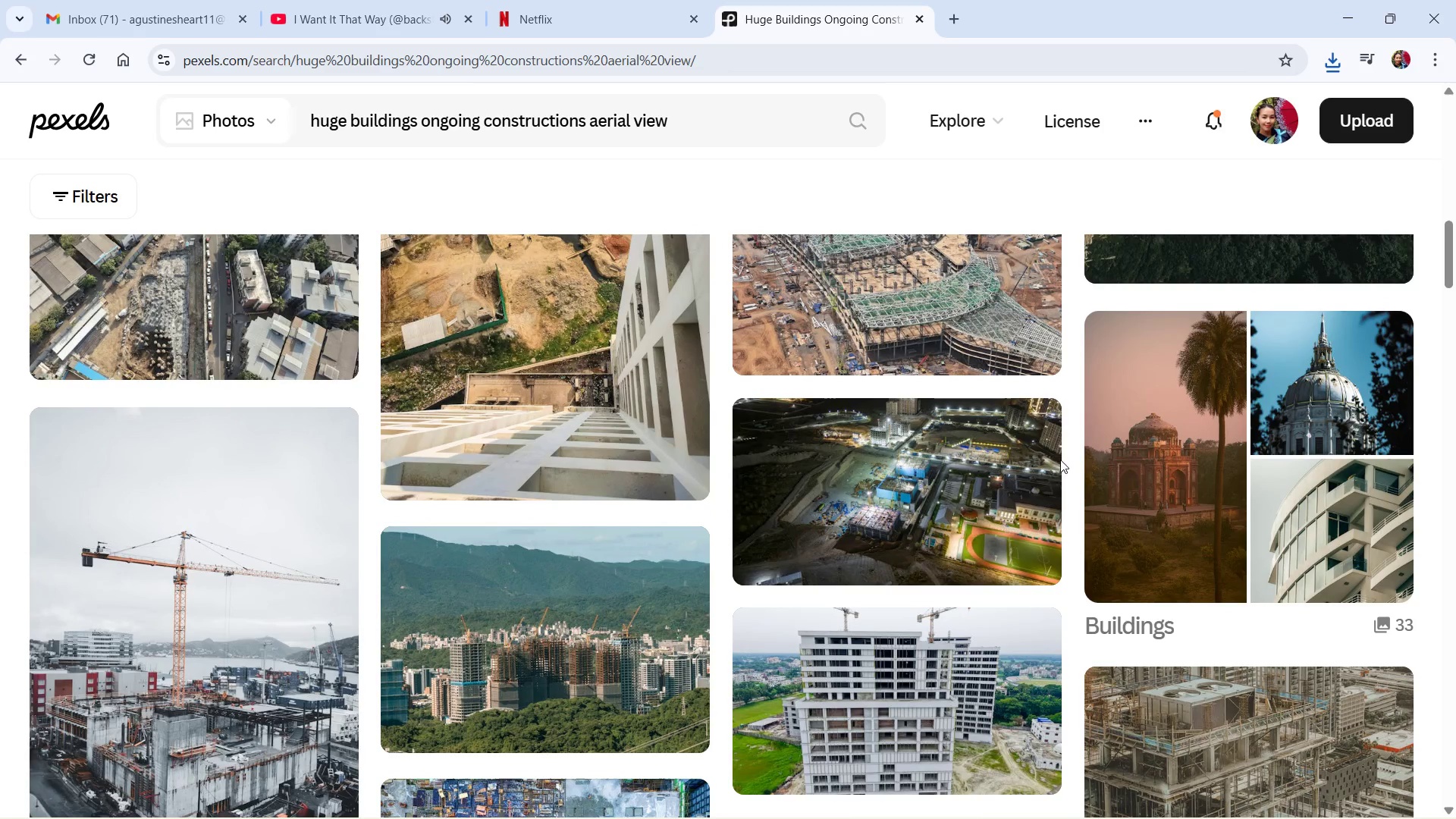 
mouse_move([1038, 482])
 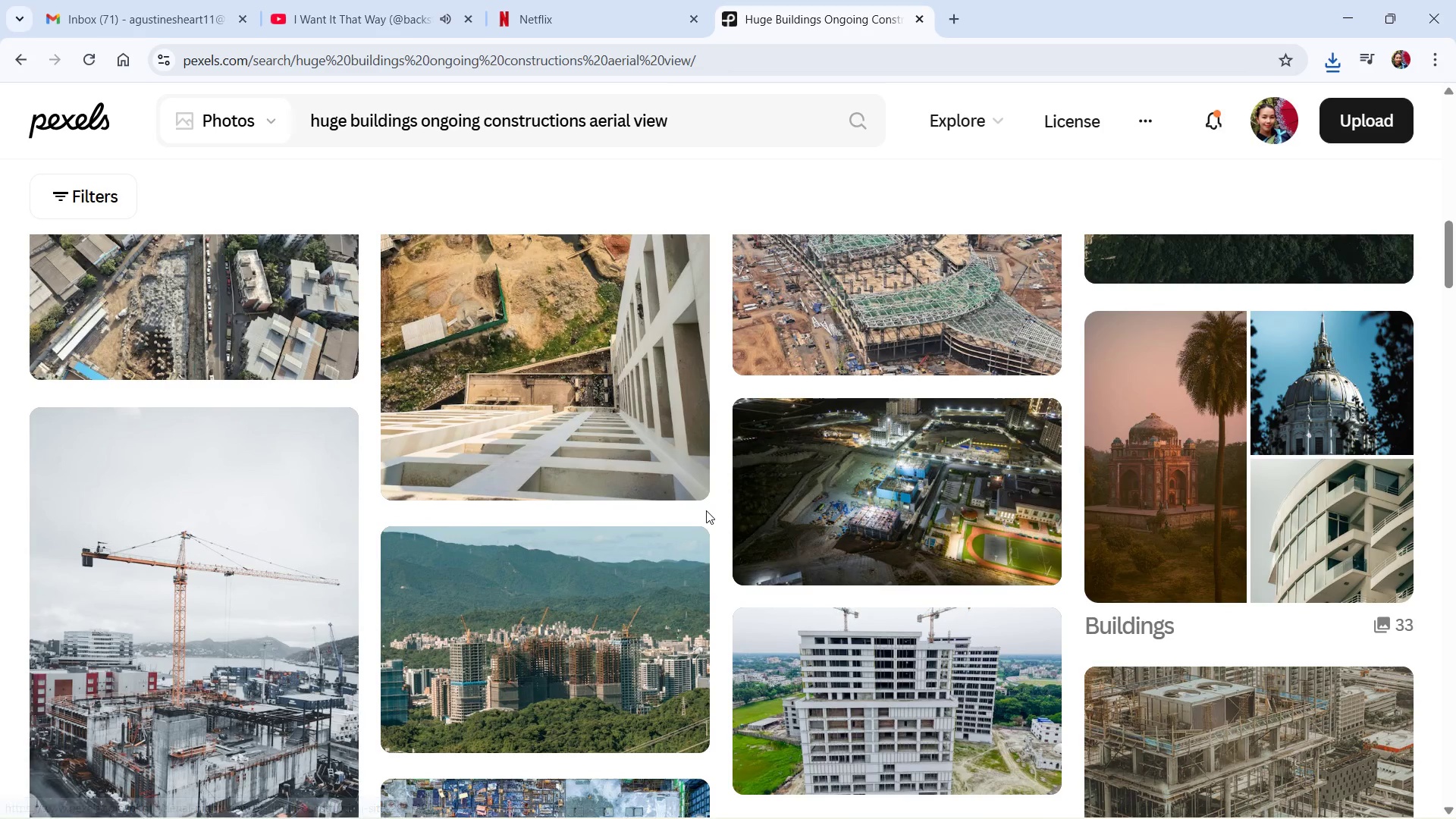 
scroll: coordinate [898, 647], scroll_direction: up, amount: 5.0
 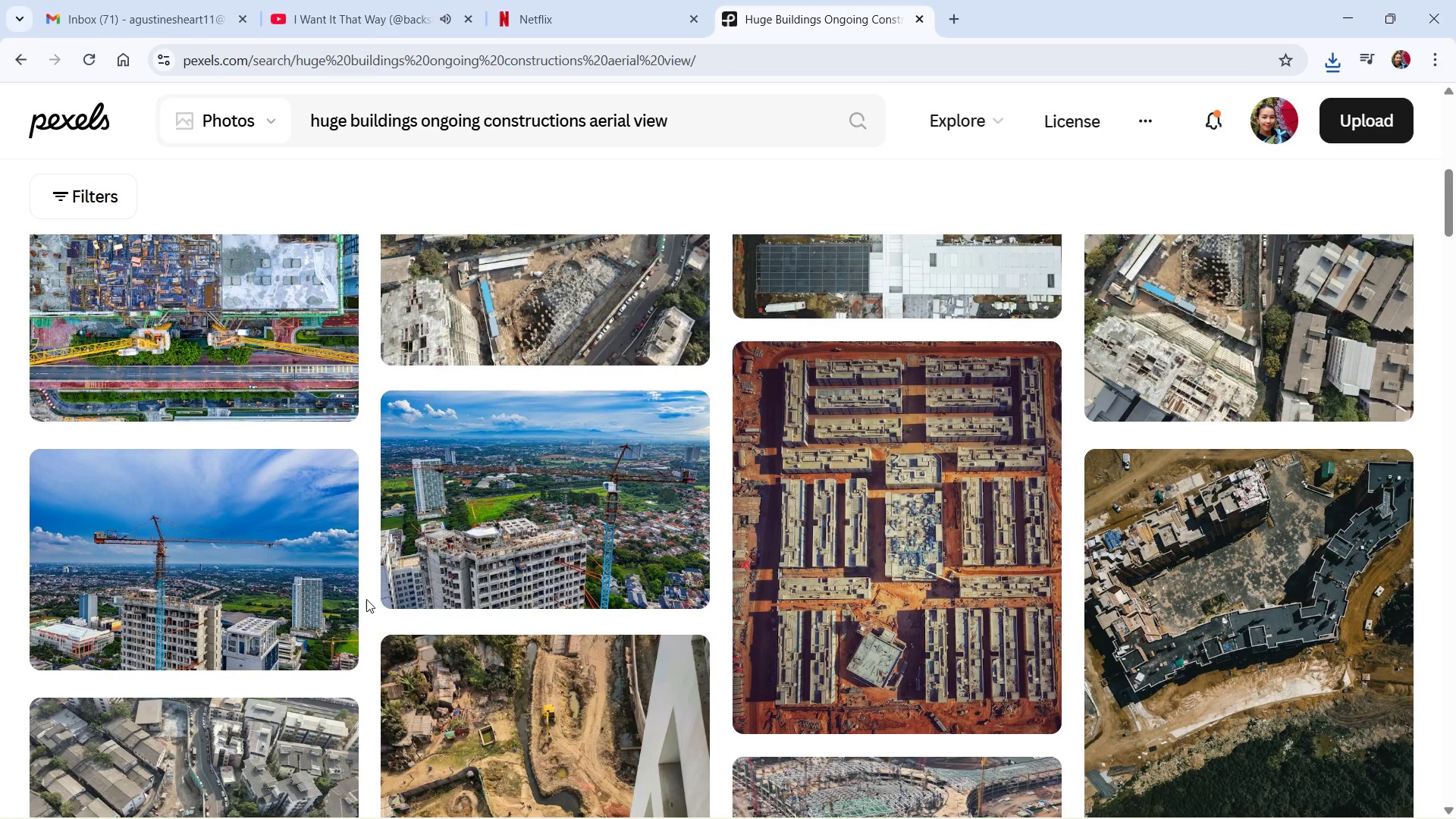 
scroll: coordinate [887, 540], scroll_direction: up, amount: 7.0
 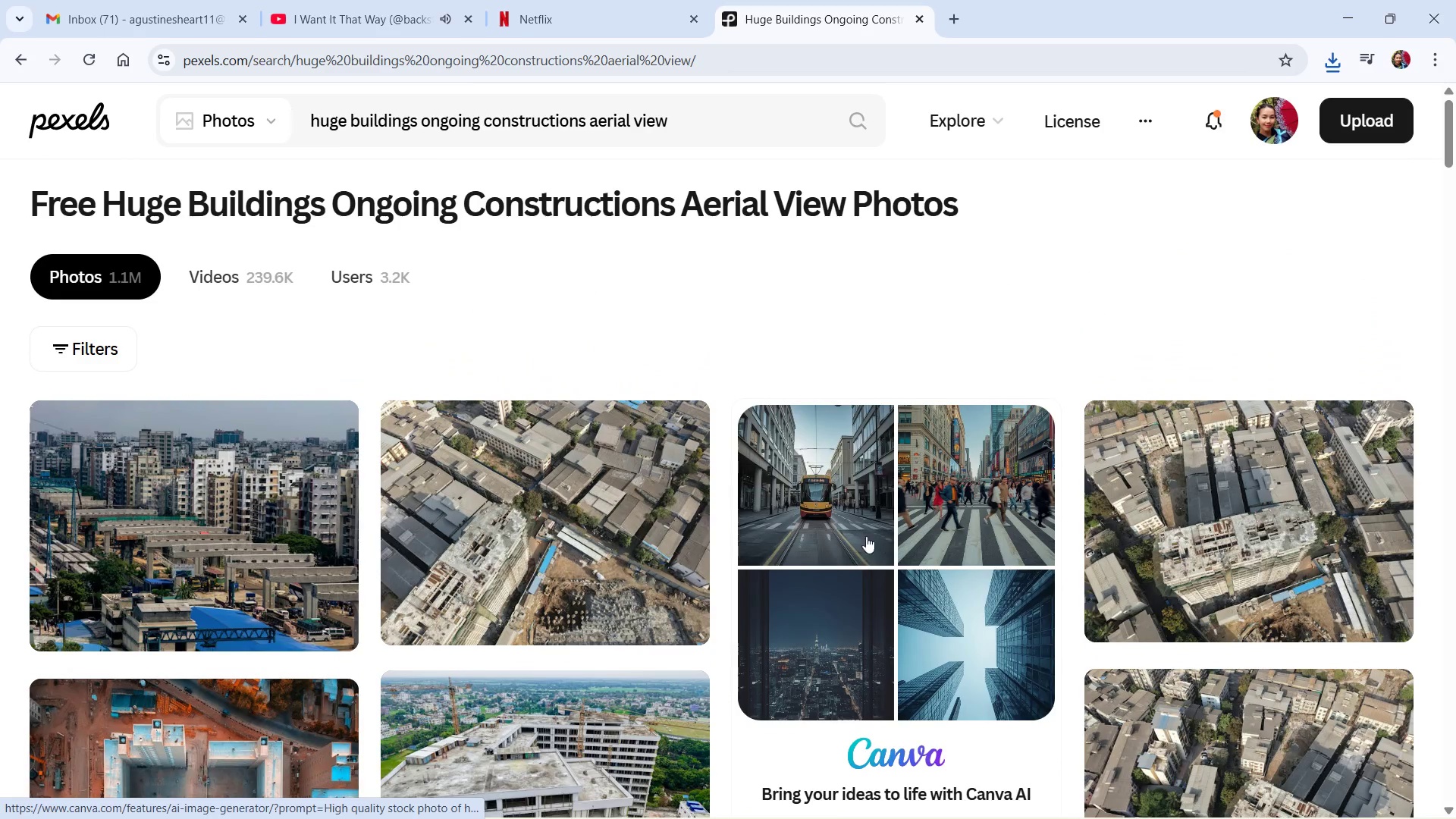 
key(Alt+Tab)
 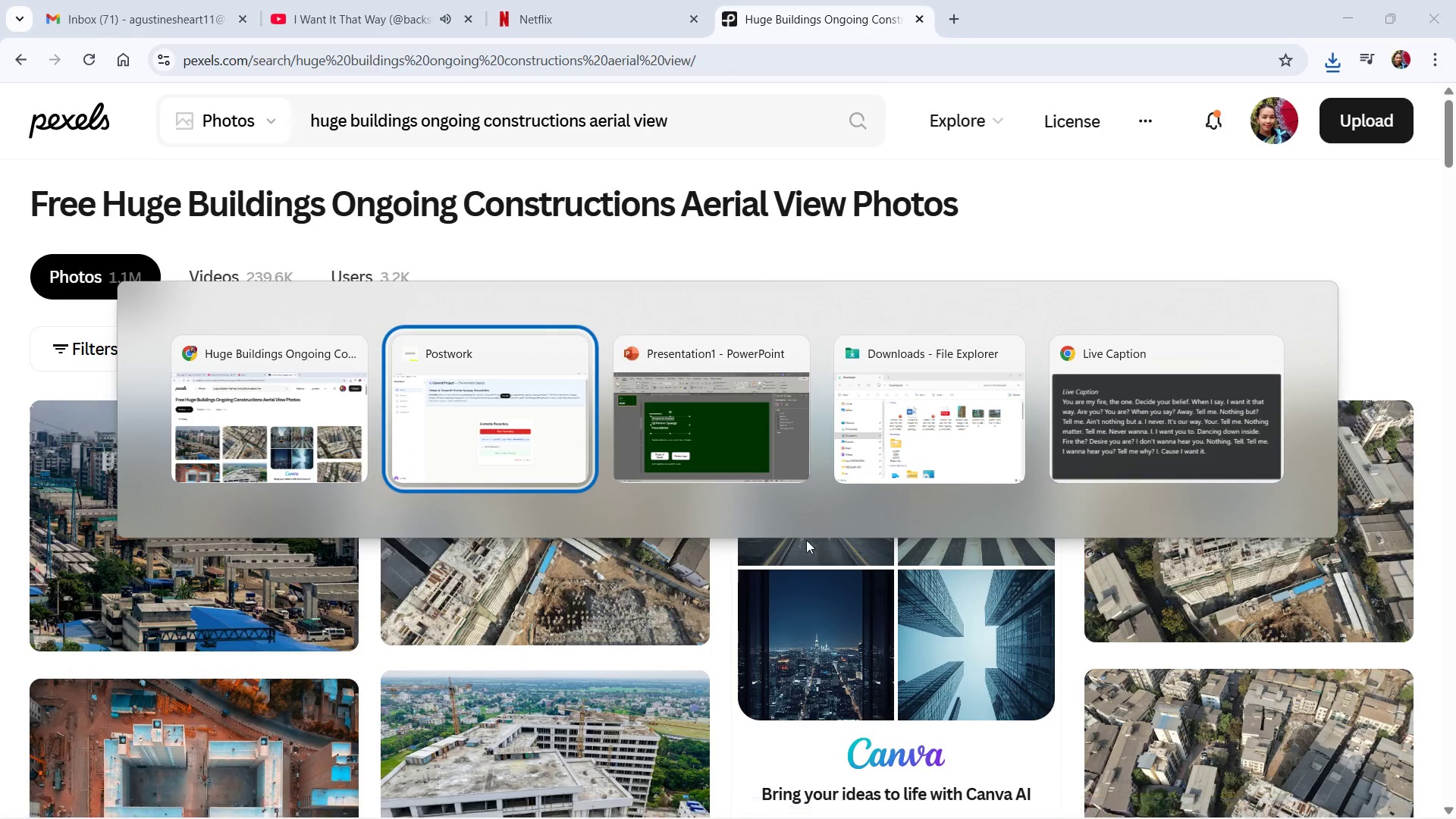 
key(Alt+Tab)
 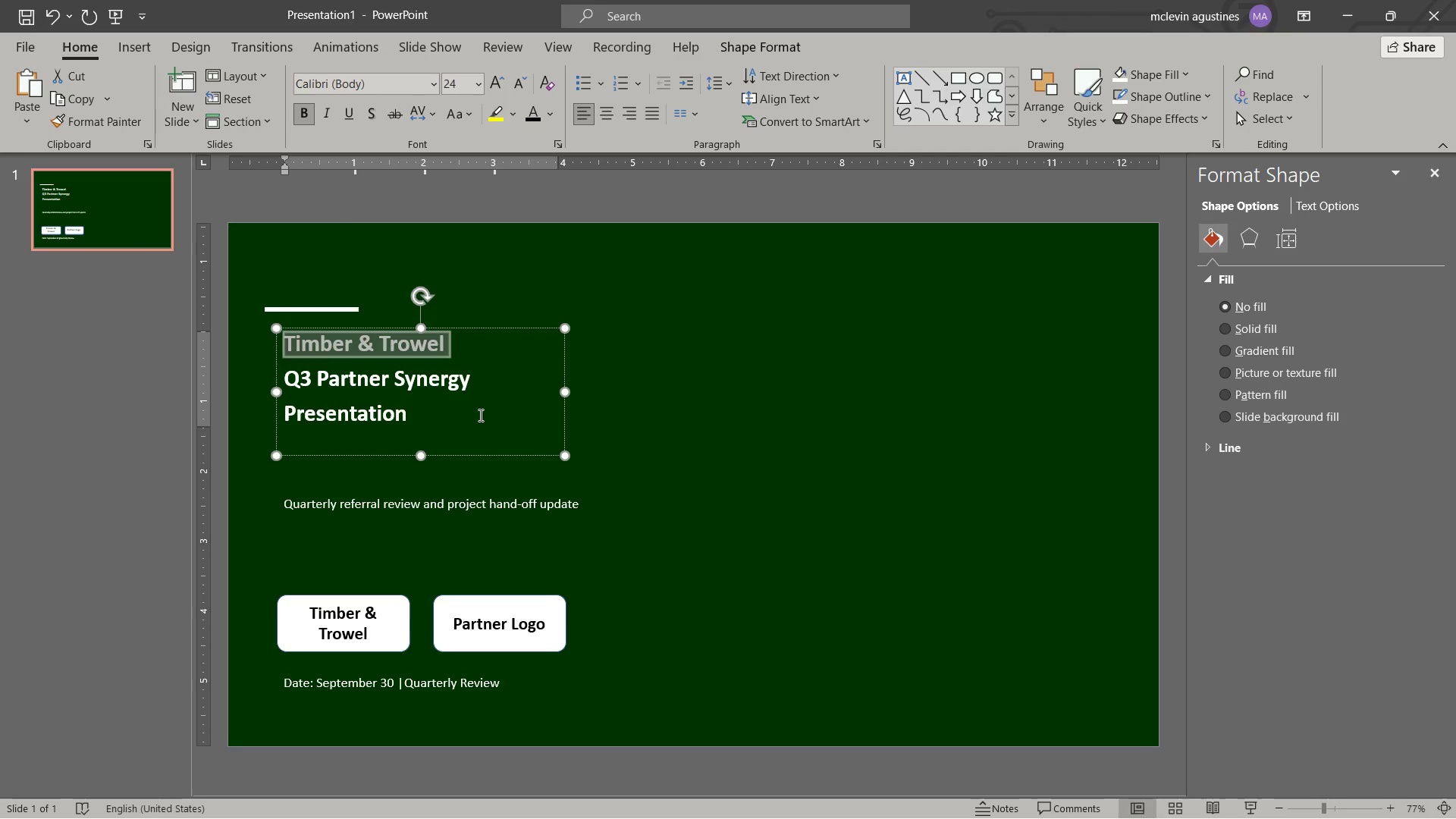 
key(Escape)
 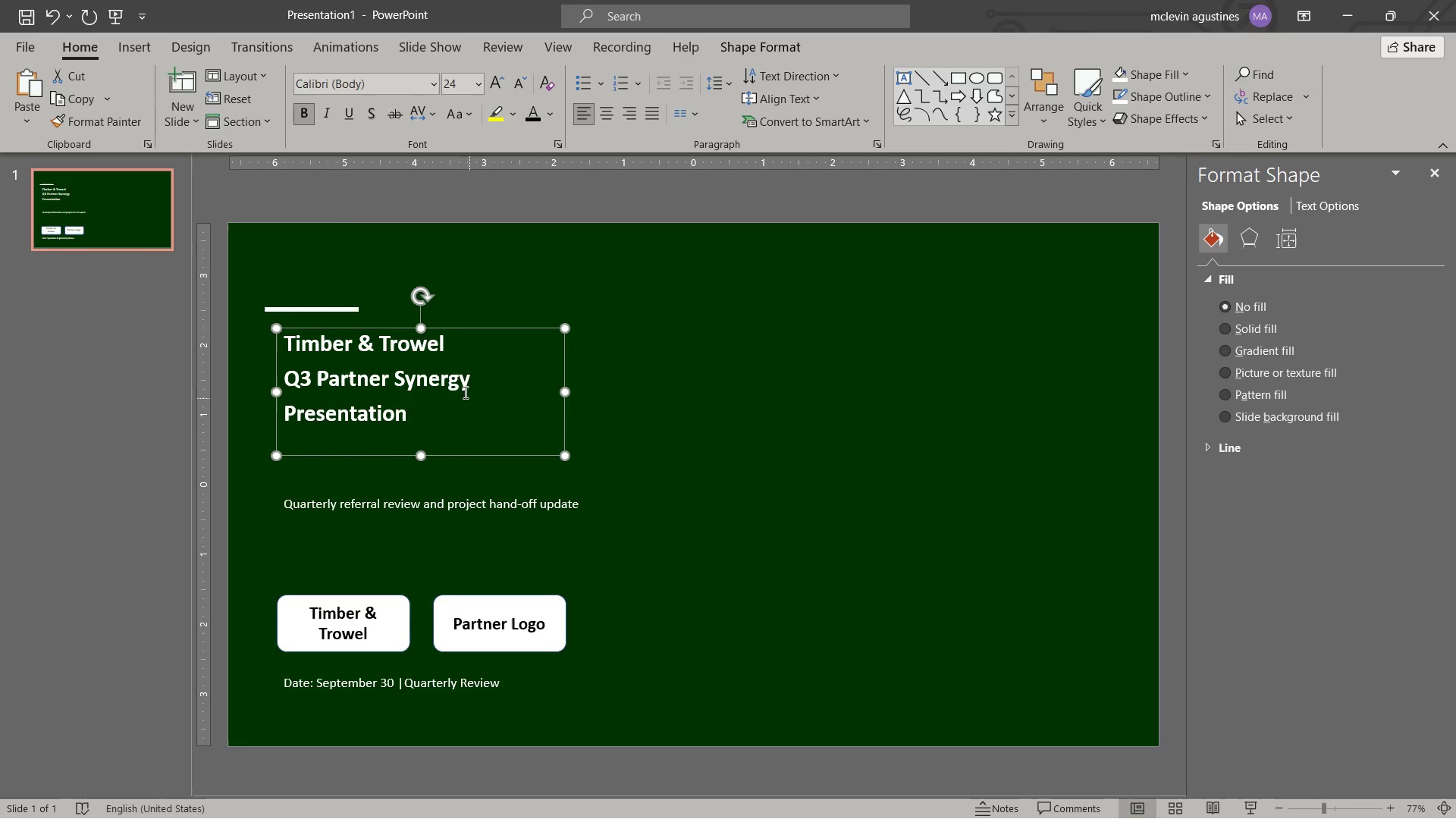 
key(Escape)
 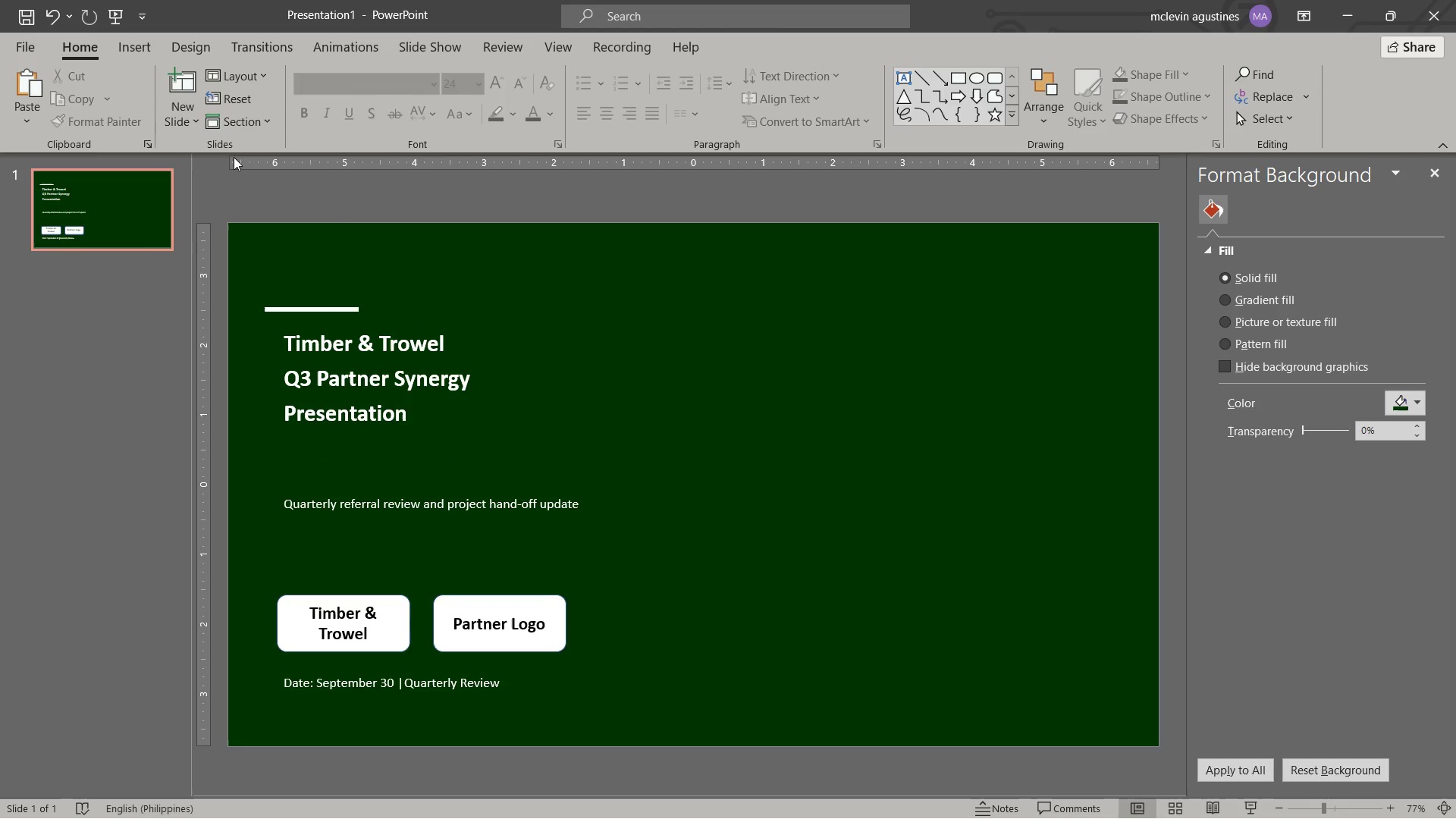 
key(Escape)
 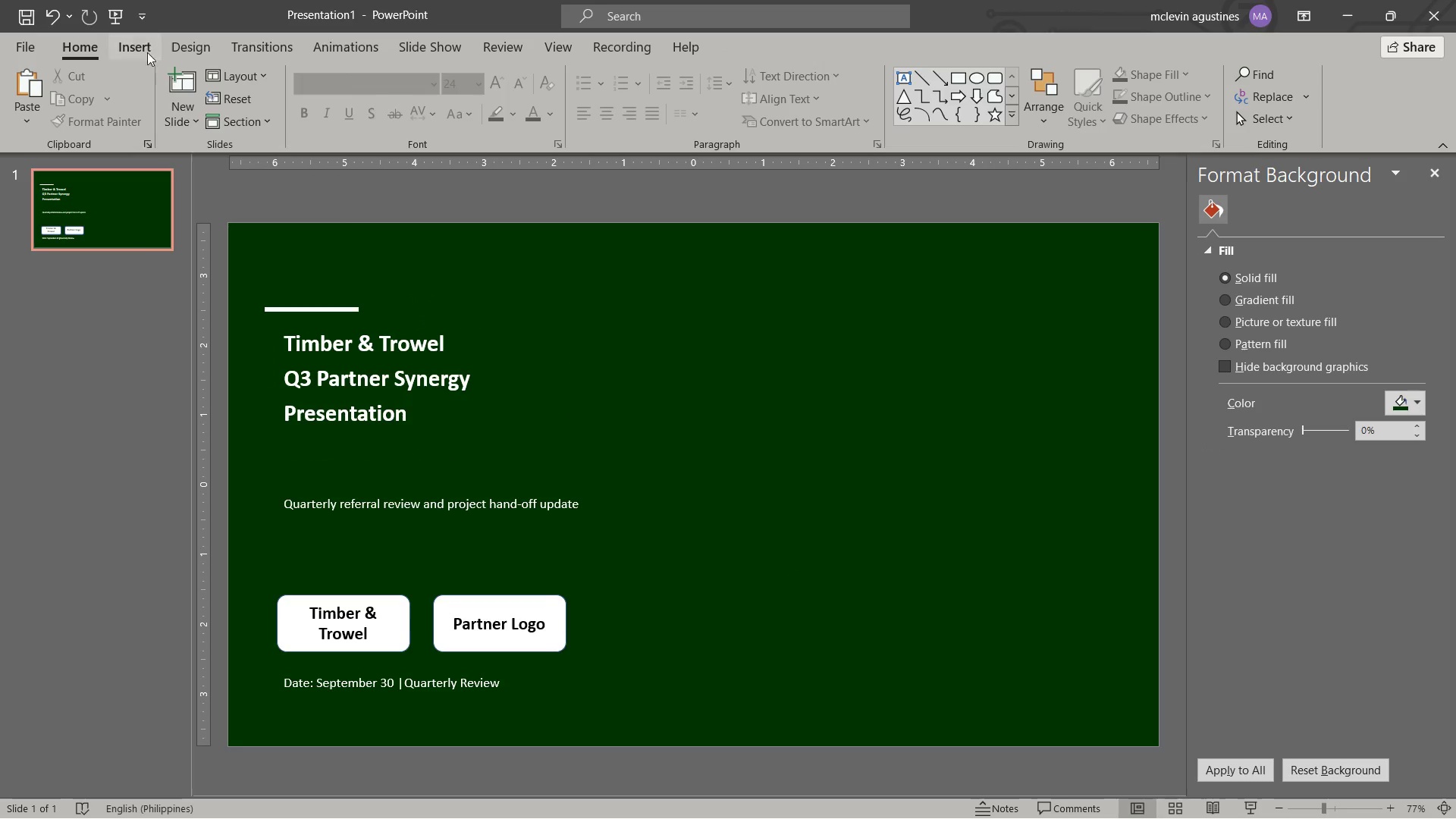 
left_click([146, 42])
 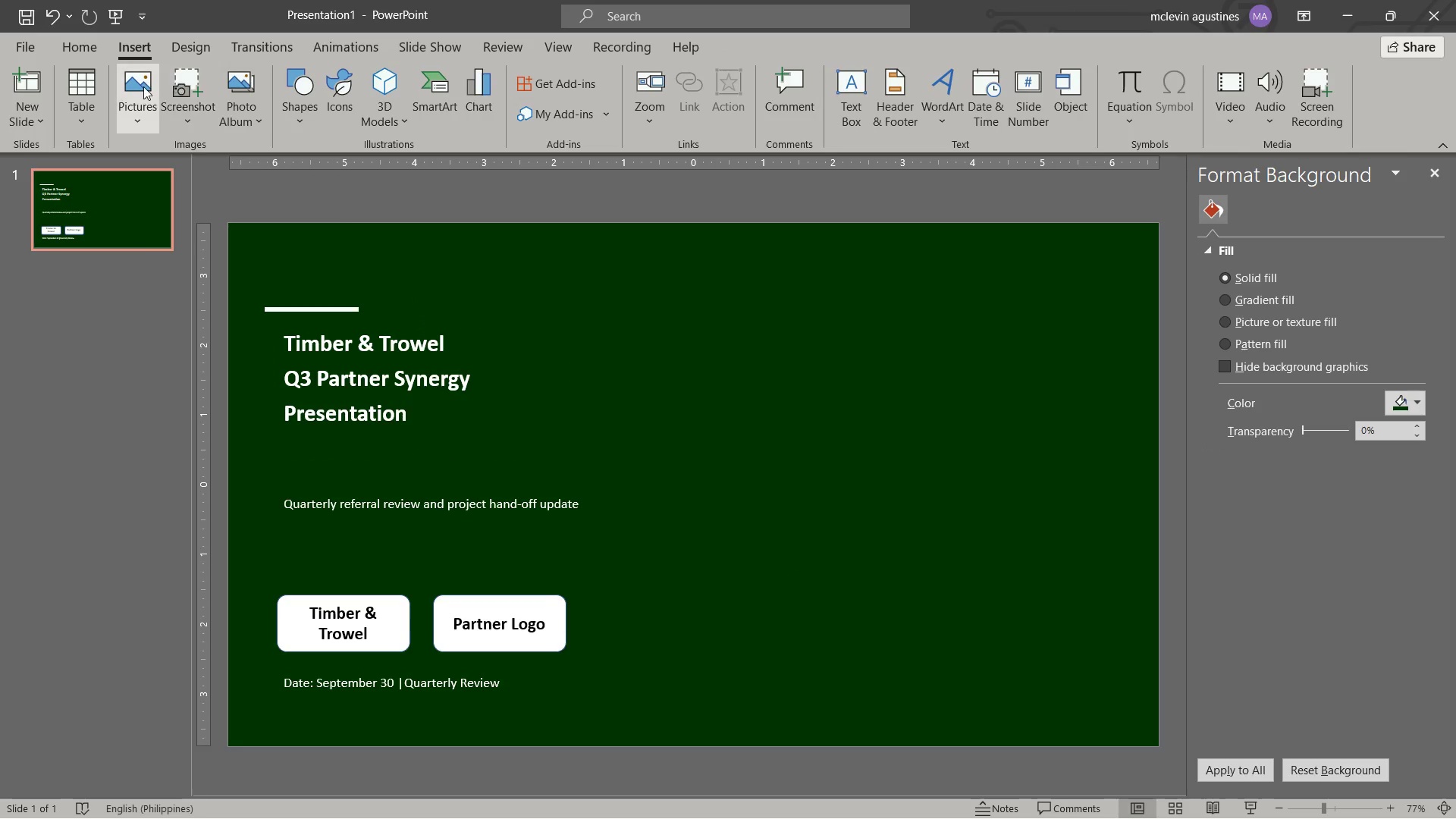 
left_click([143, 87])
 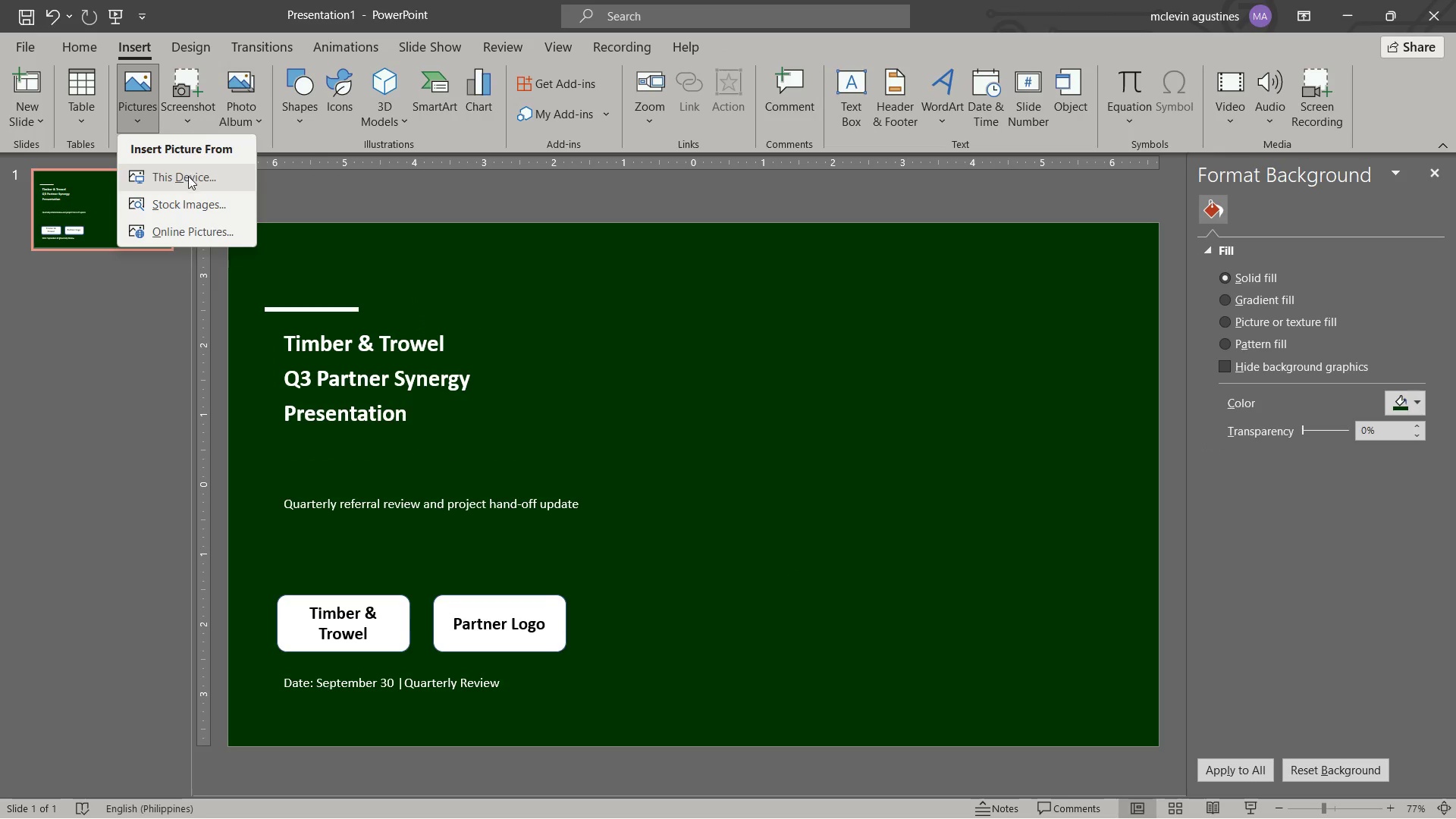 
left_click([188, 176])
 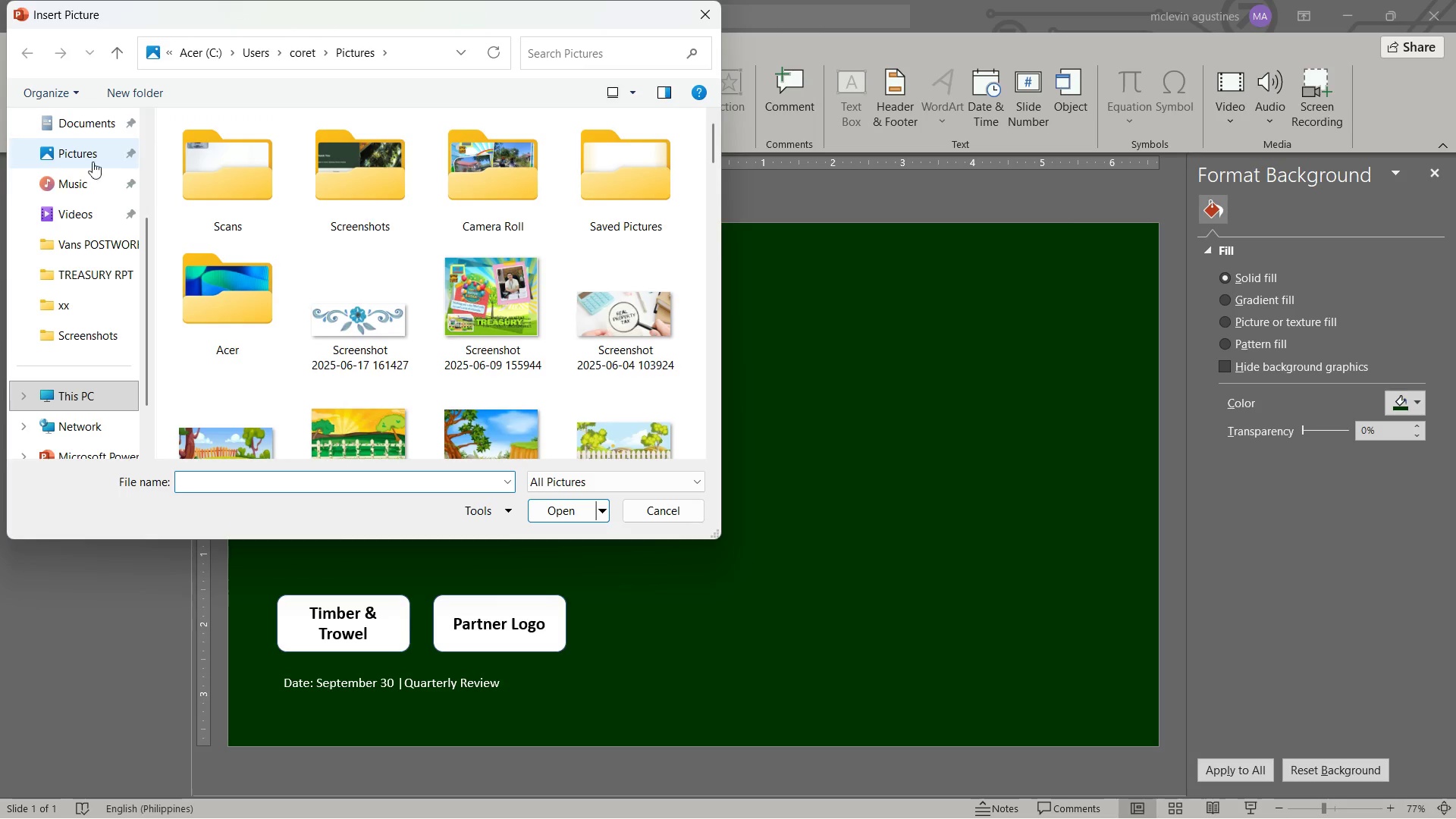 
wait(5.16)
 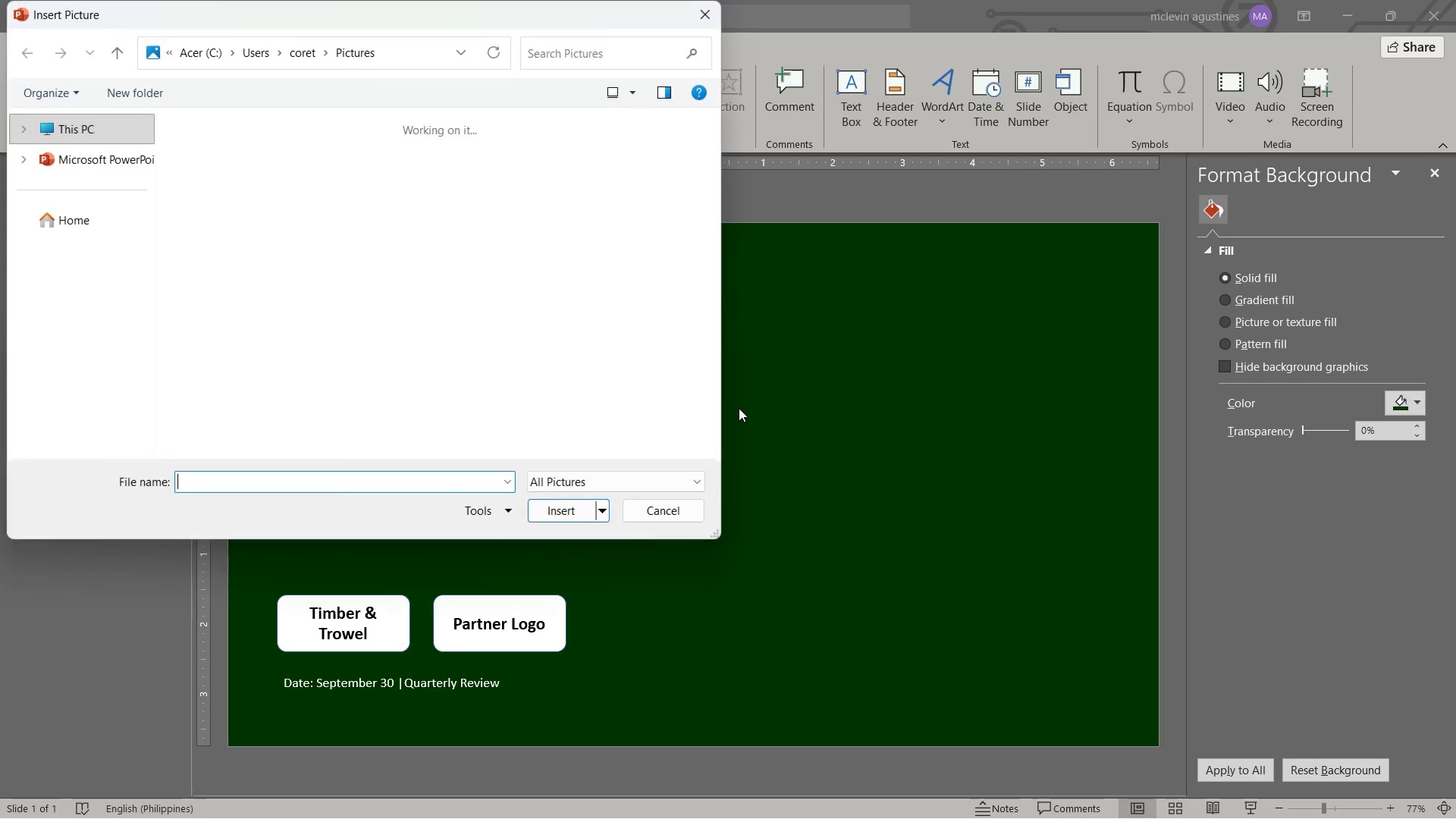 
scroll: coordinate [96, 184], scroll_direction: up, amount: 3.0
 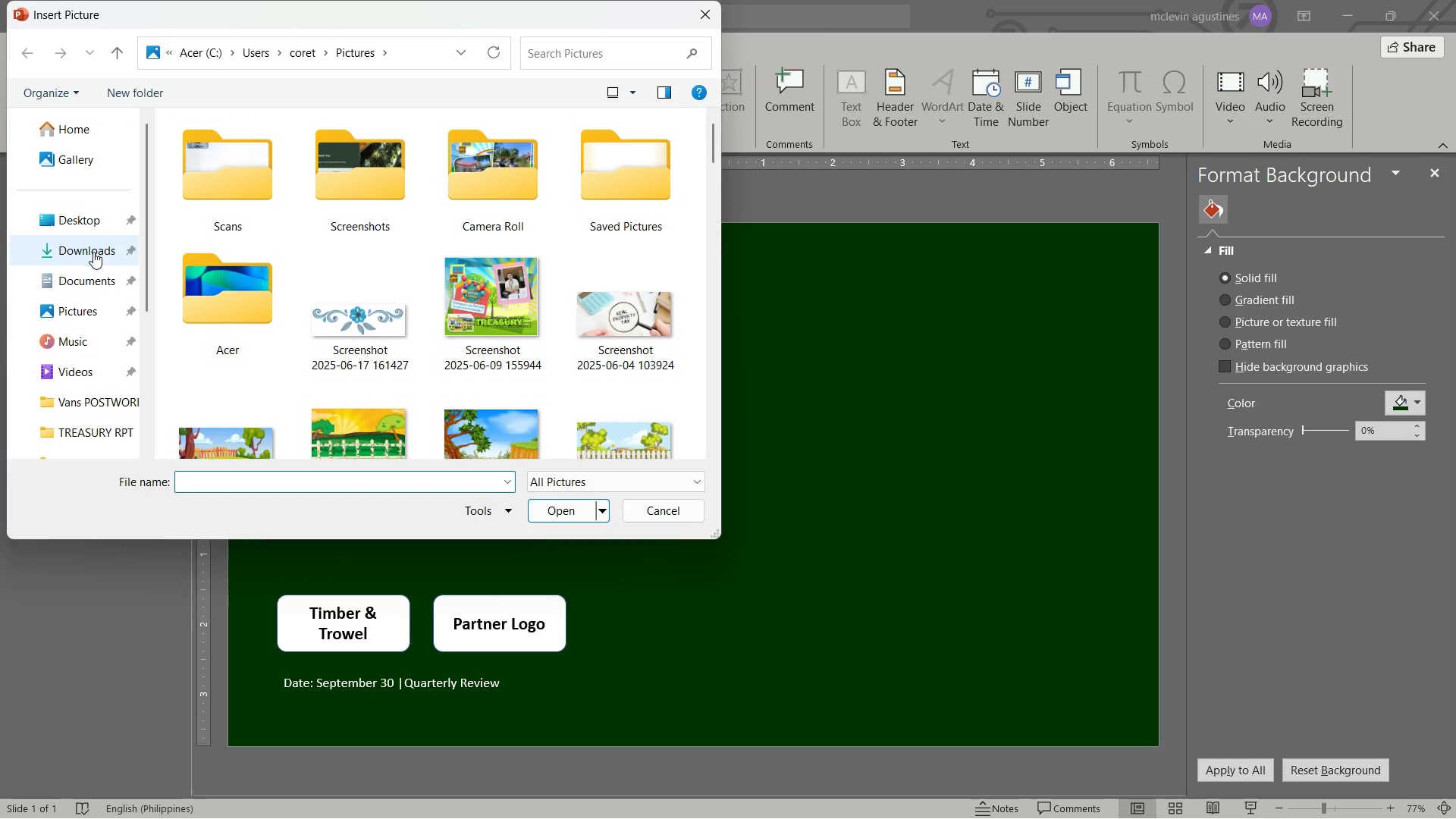 
left_click([93, 253])
 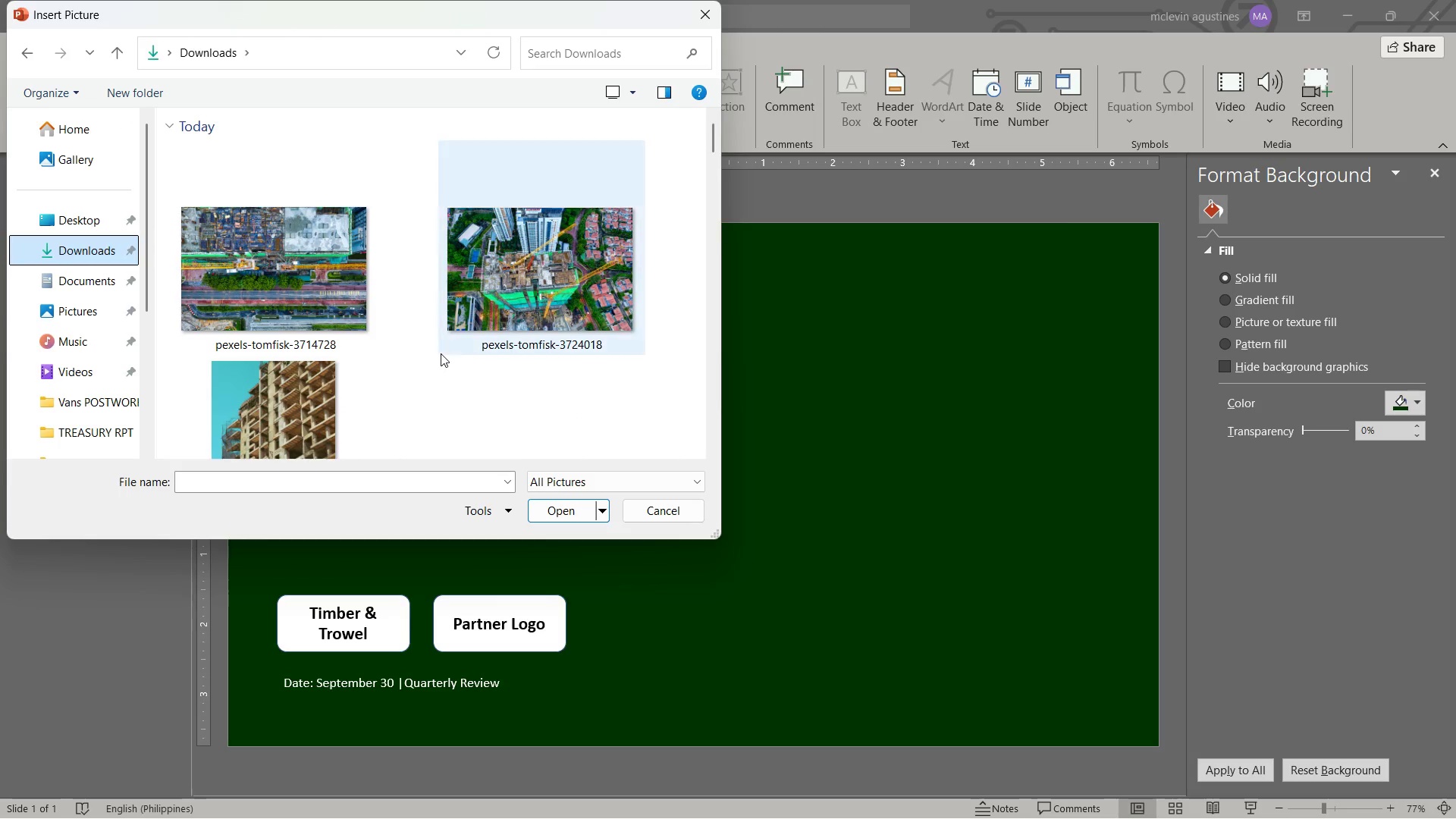 
left_click([303, 397])
 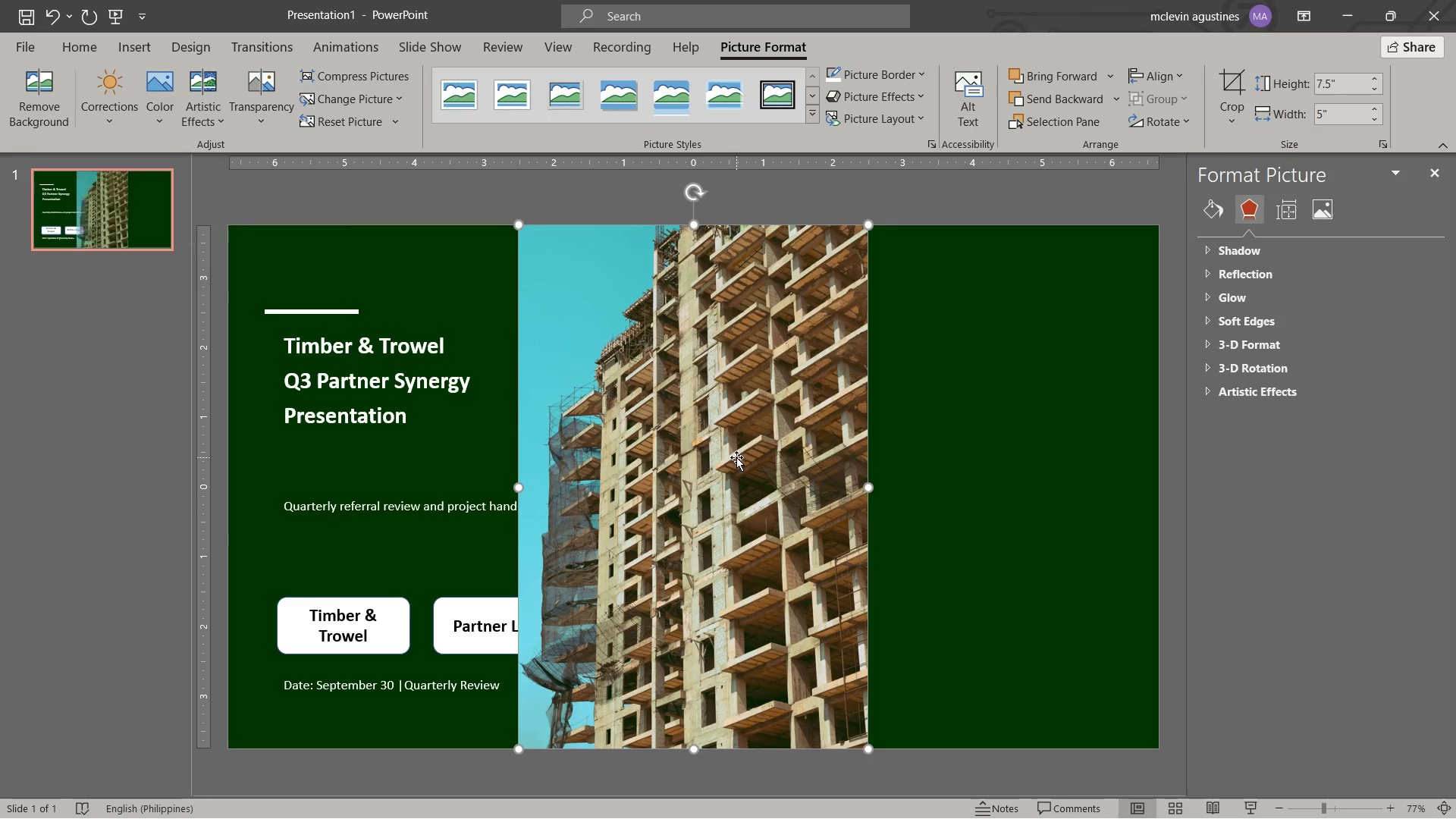 
left_click_drag(start_coordinate=[793, 458], to_coordinate=[1084, 453])
 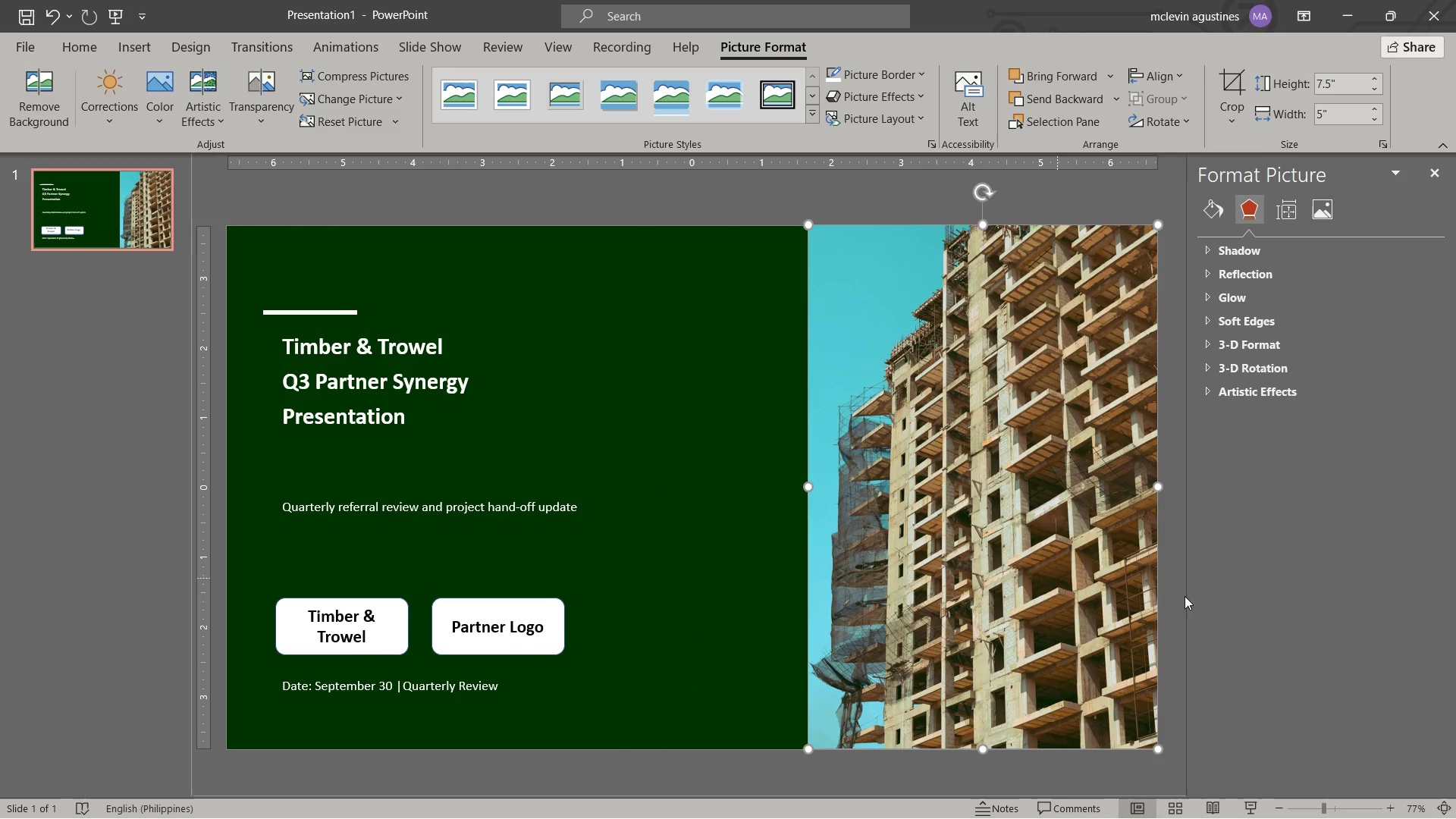 
left_click([1218, 590])
 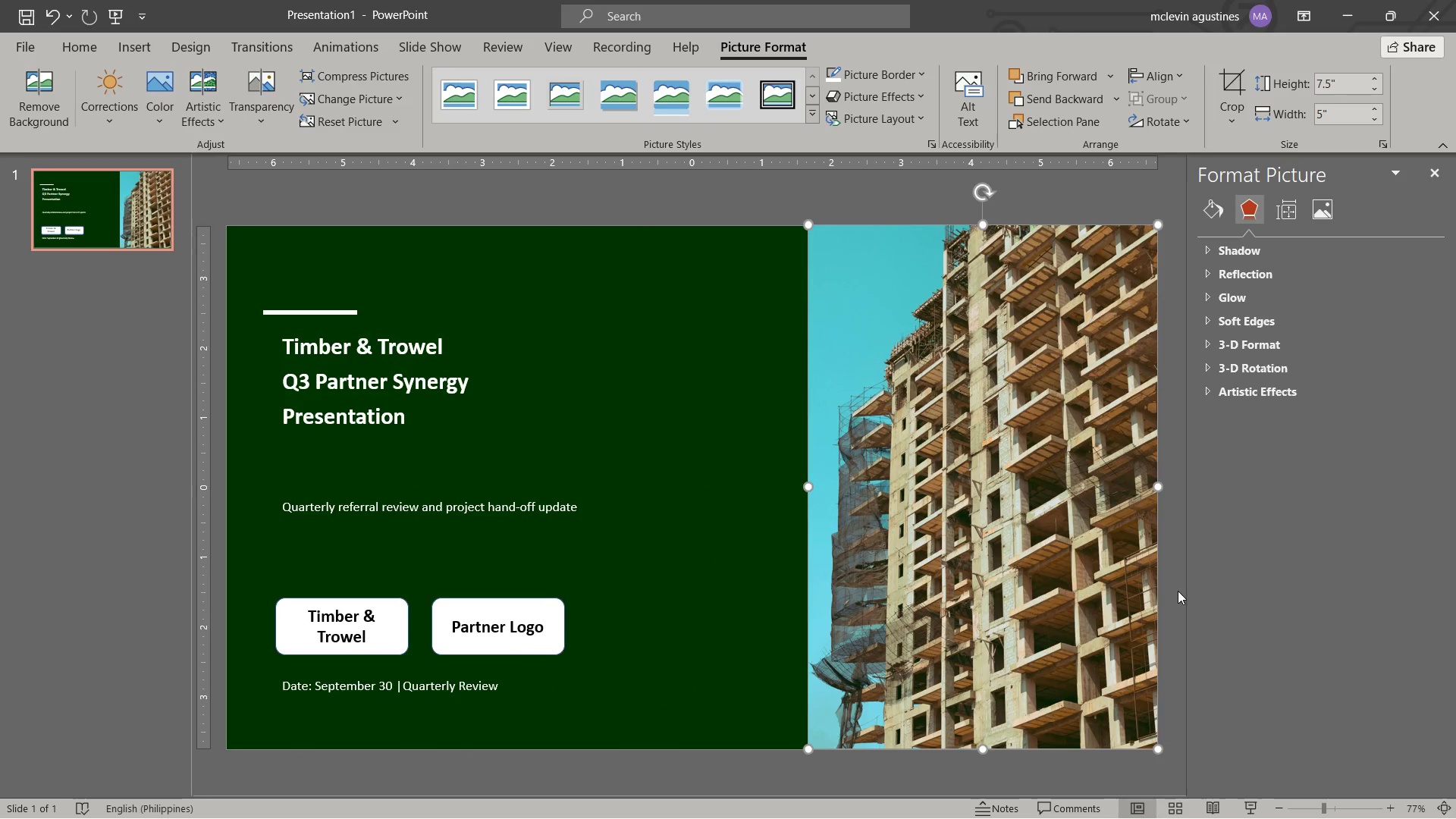 
left_click([1178, 591])
 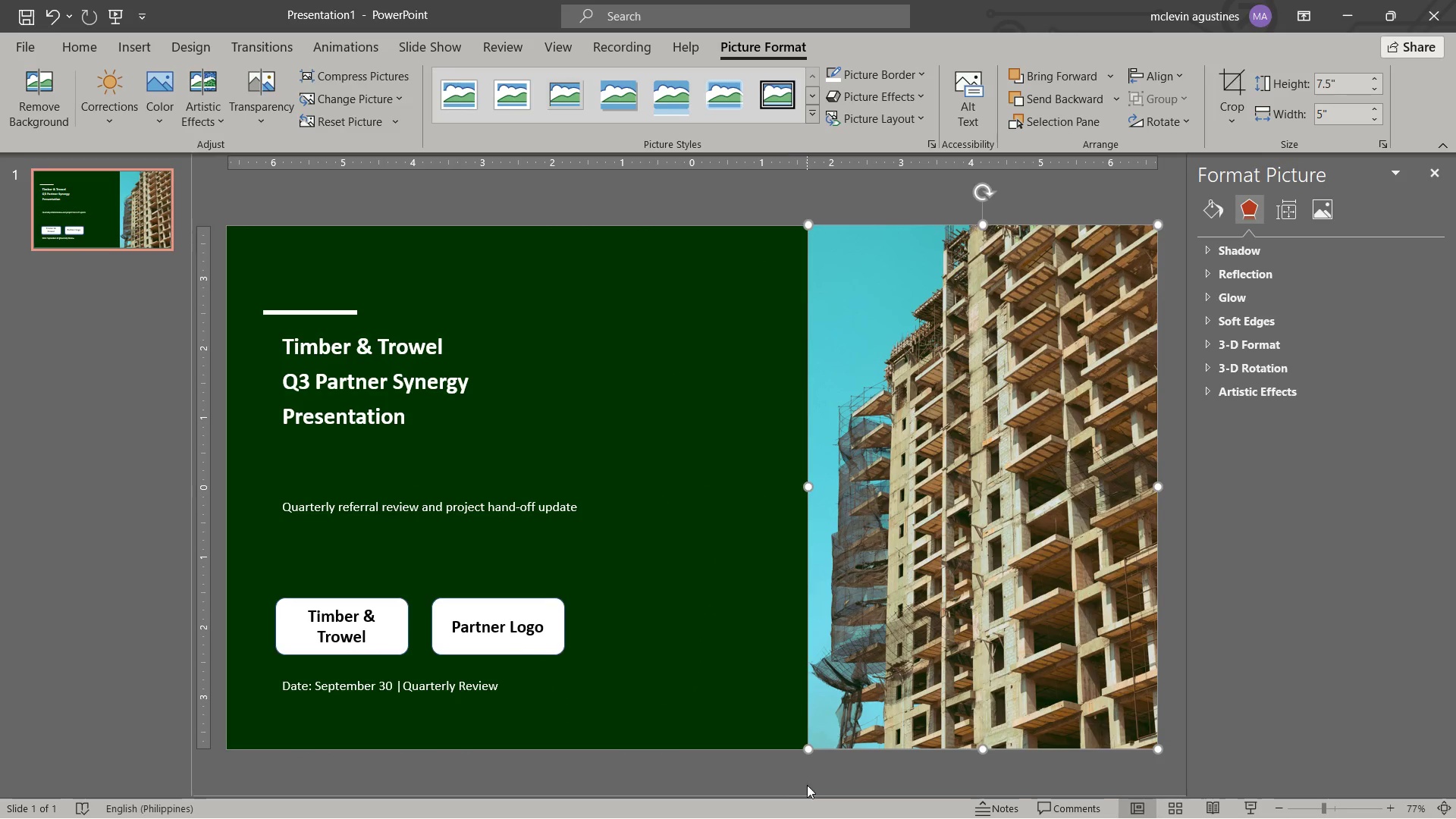 
left_click([802, 767])
 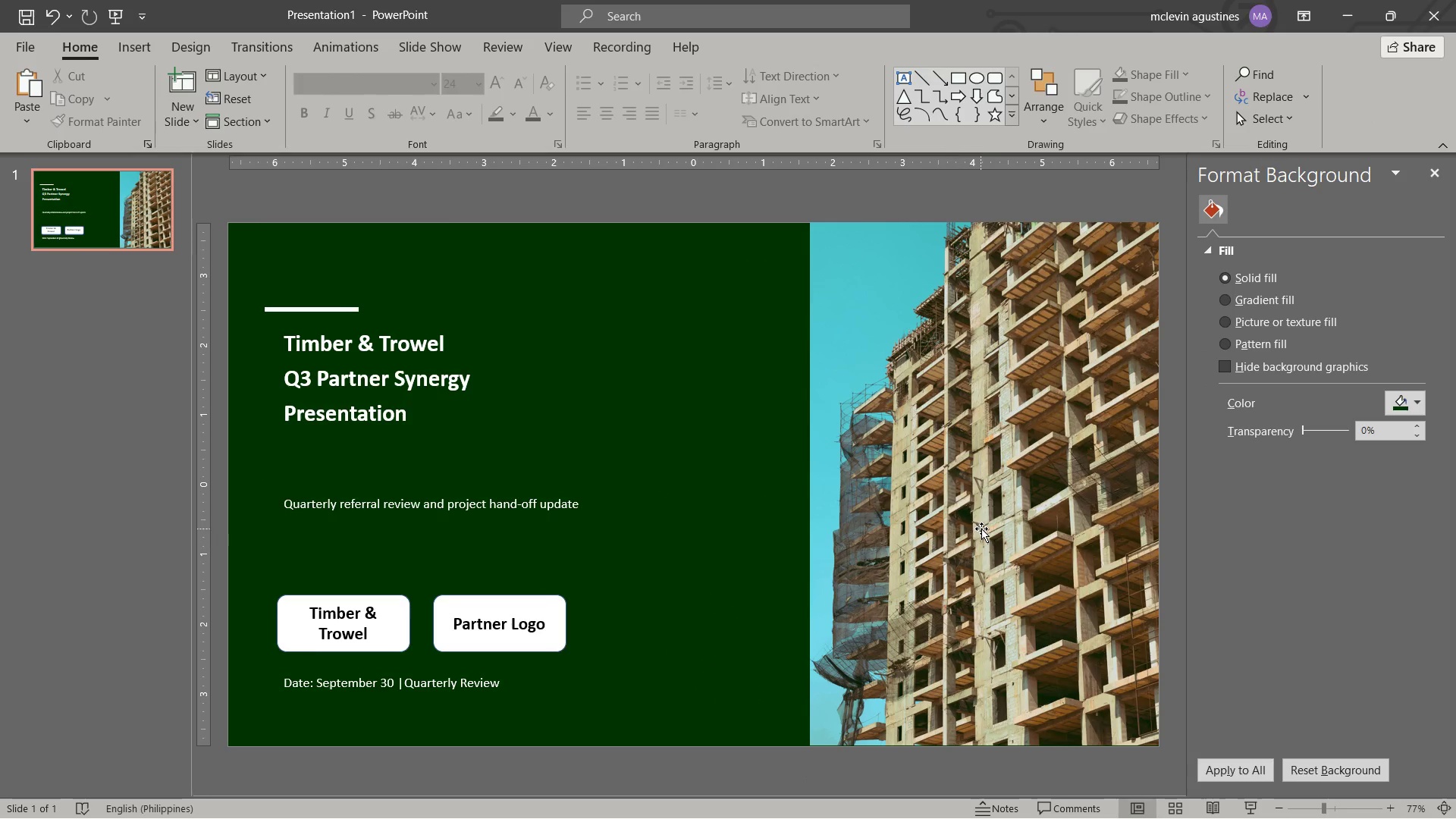 
left_click([982, 529])
 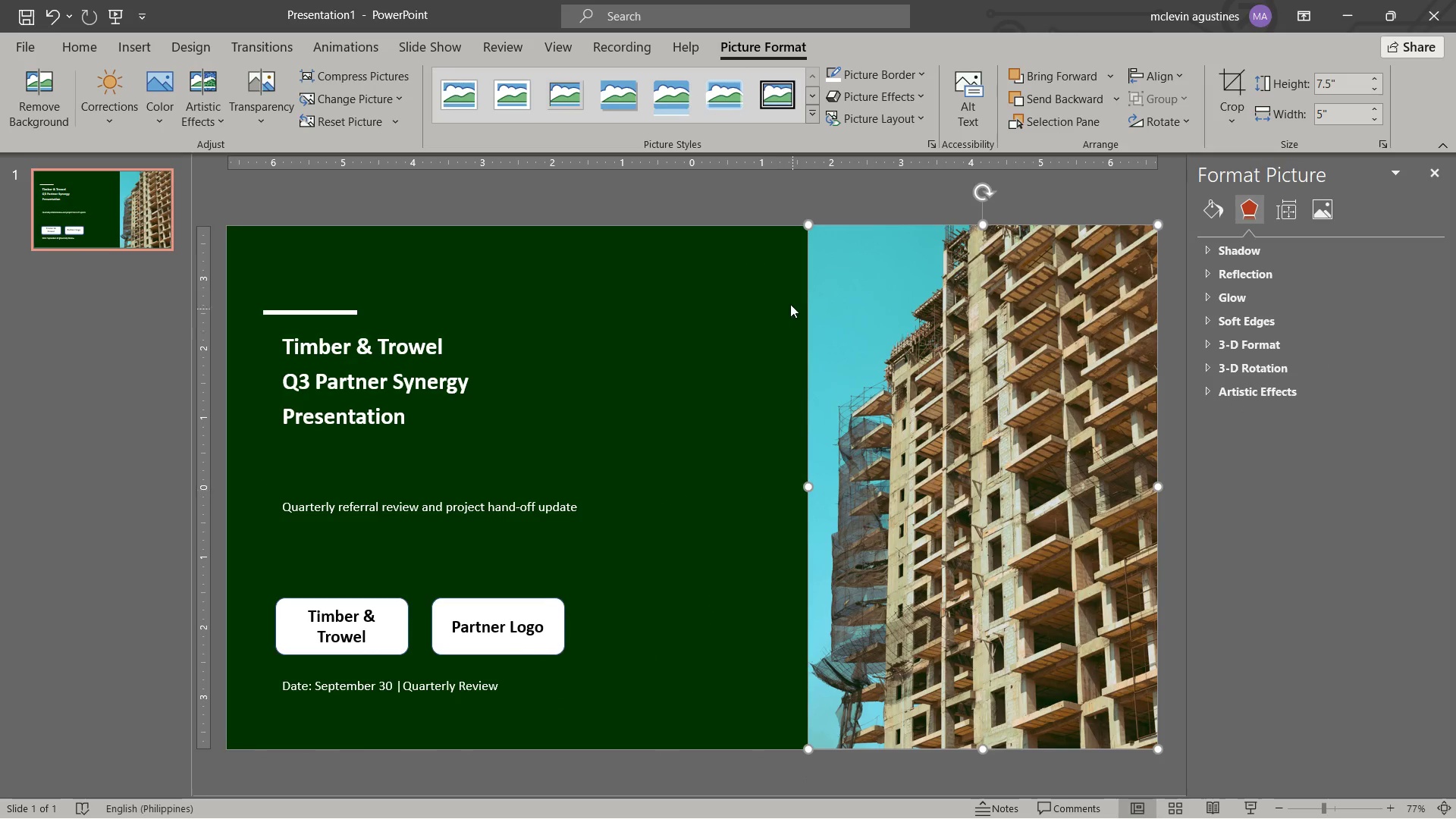 
left_click([734, 201])
 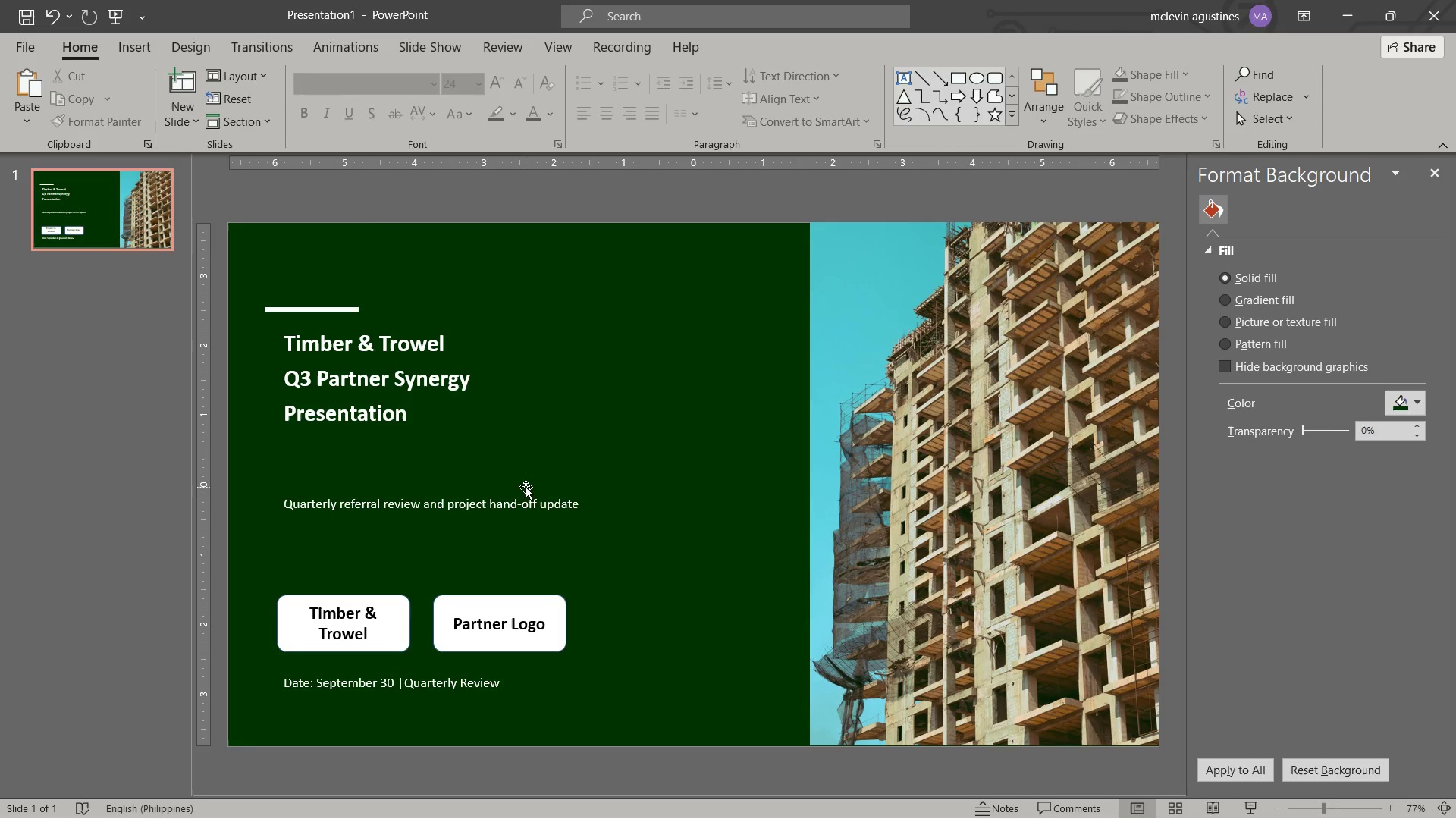 
wait(5.44)
 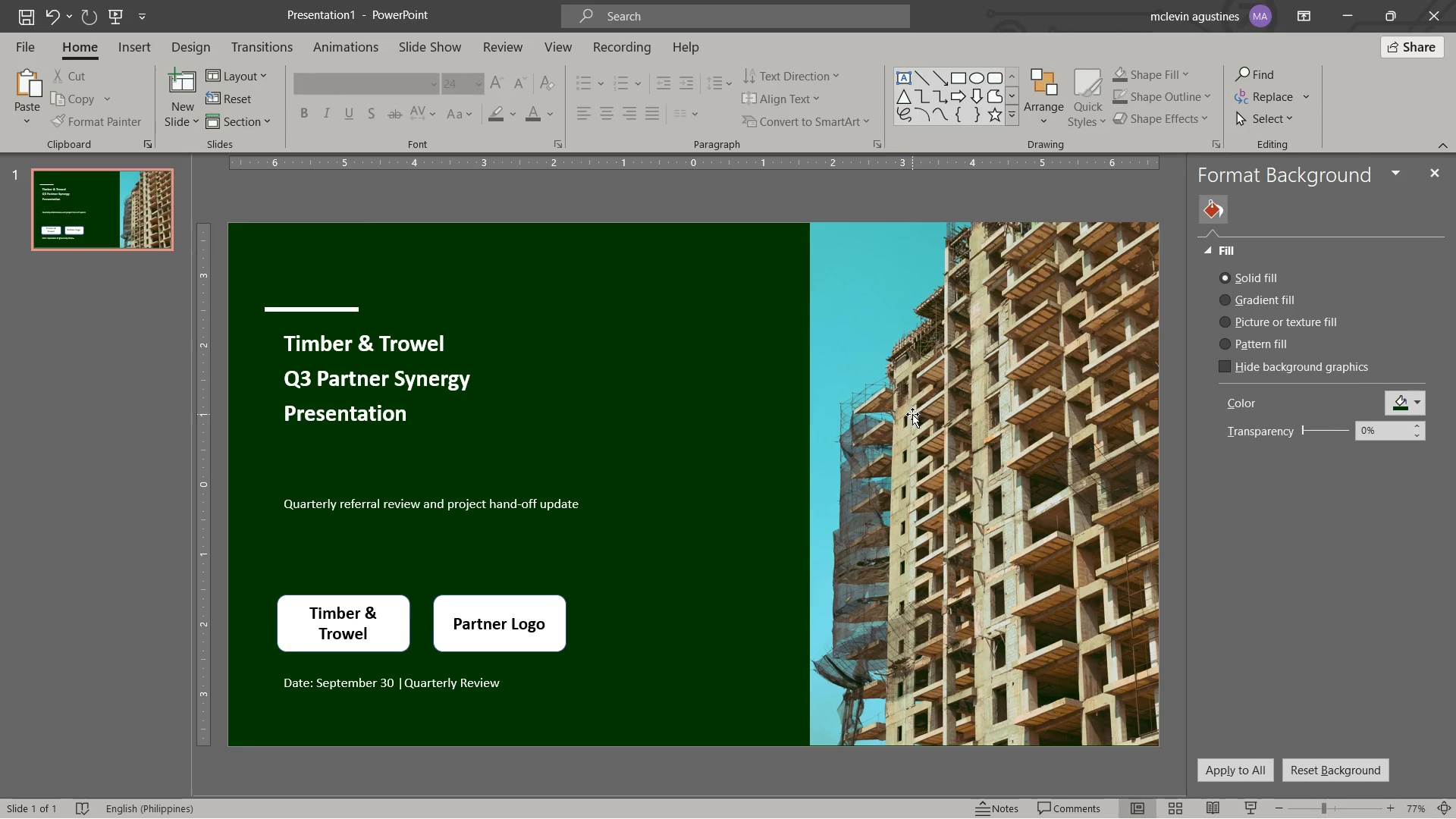 
left_click([872, 544])
 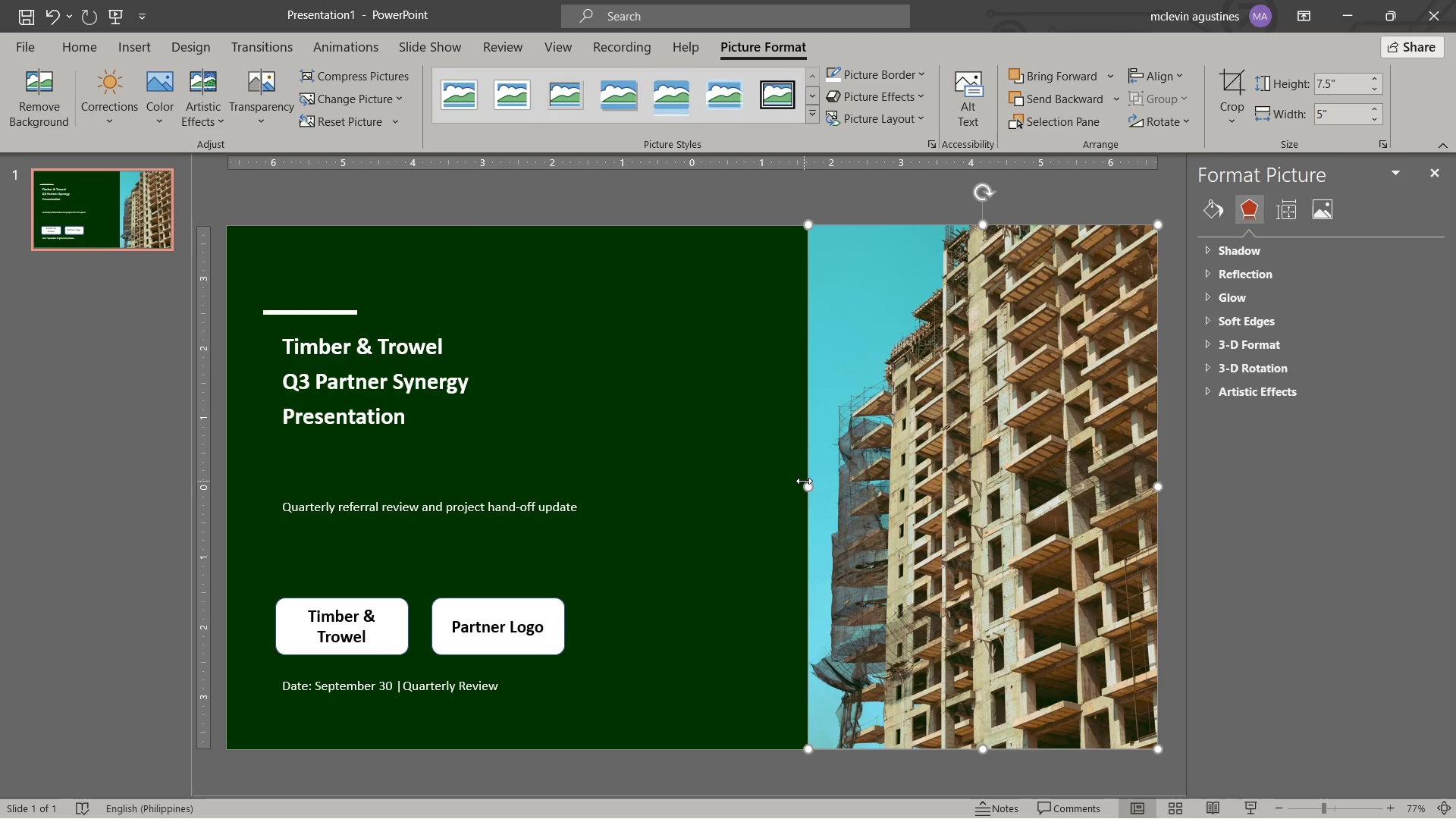 
left_click_drag(start_coordinate=[804, 482], to_coordinate=[693, 494])
 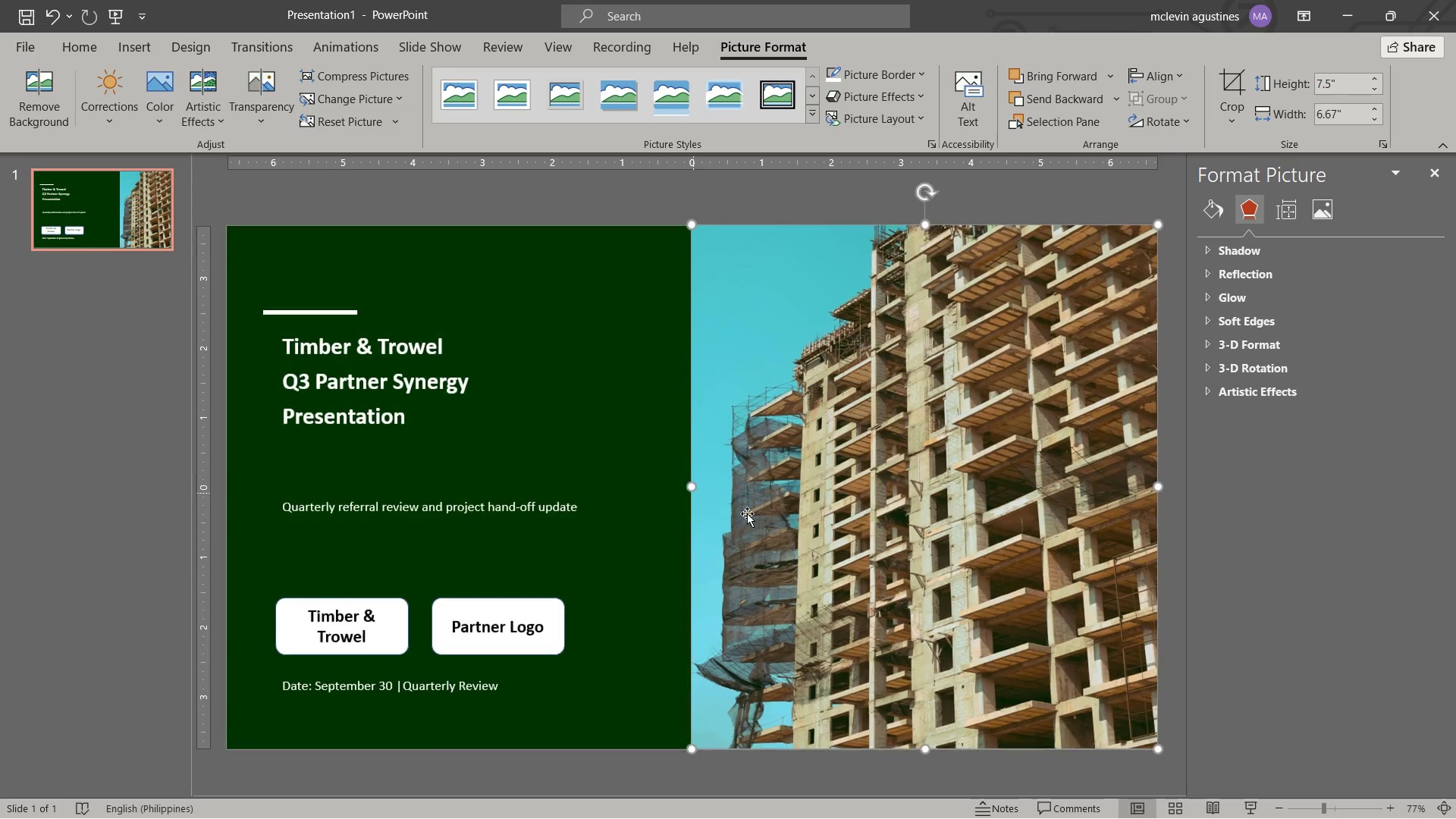 
key(Escape)
 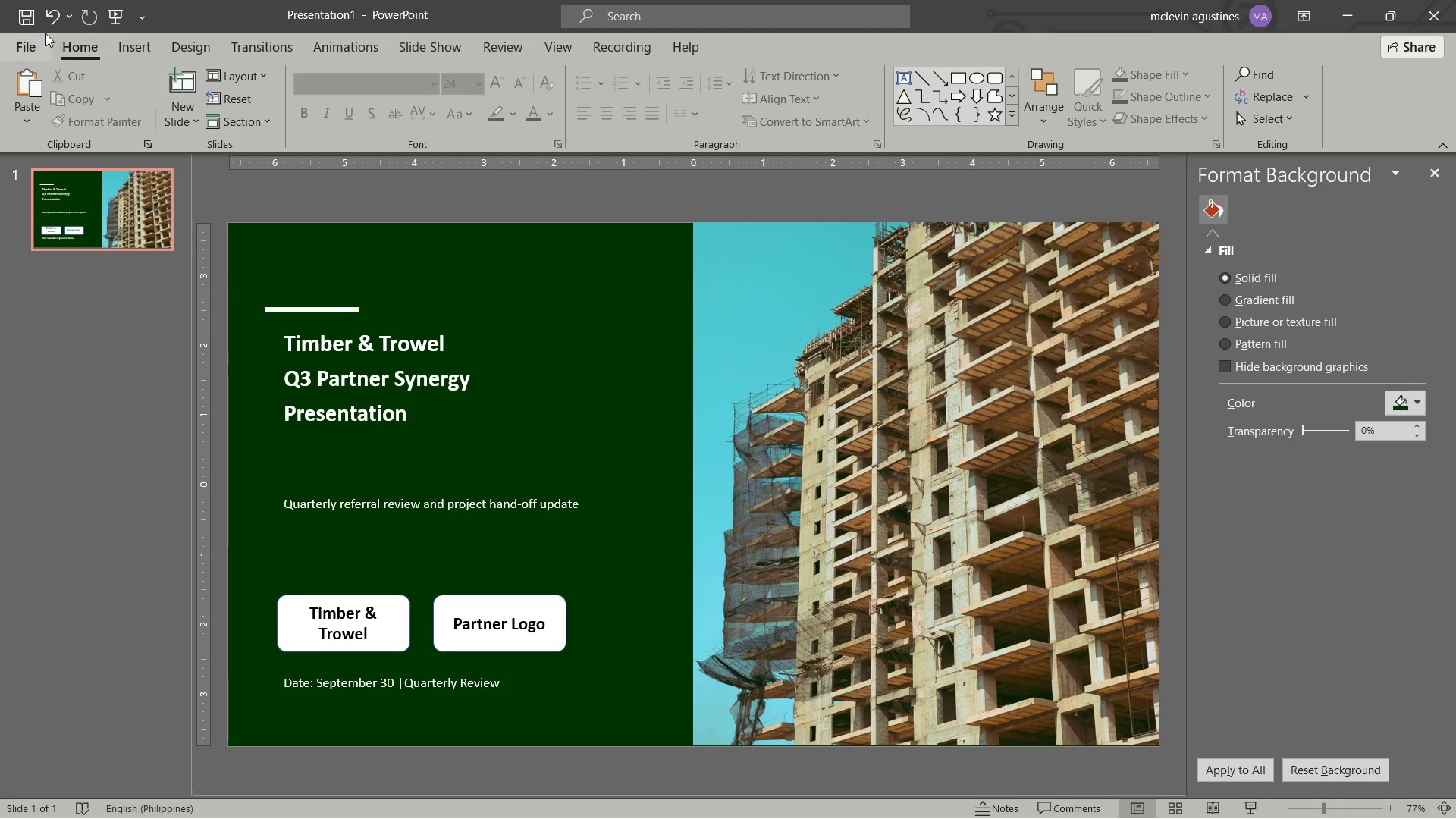 
left_click([37, 46])
 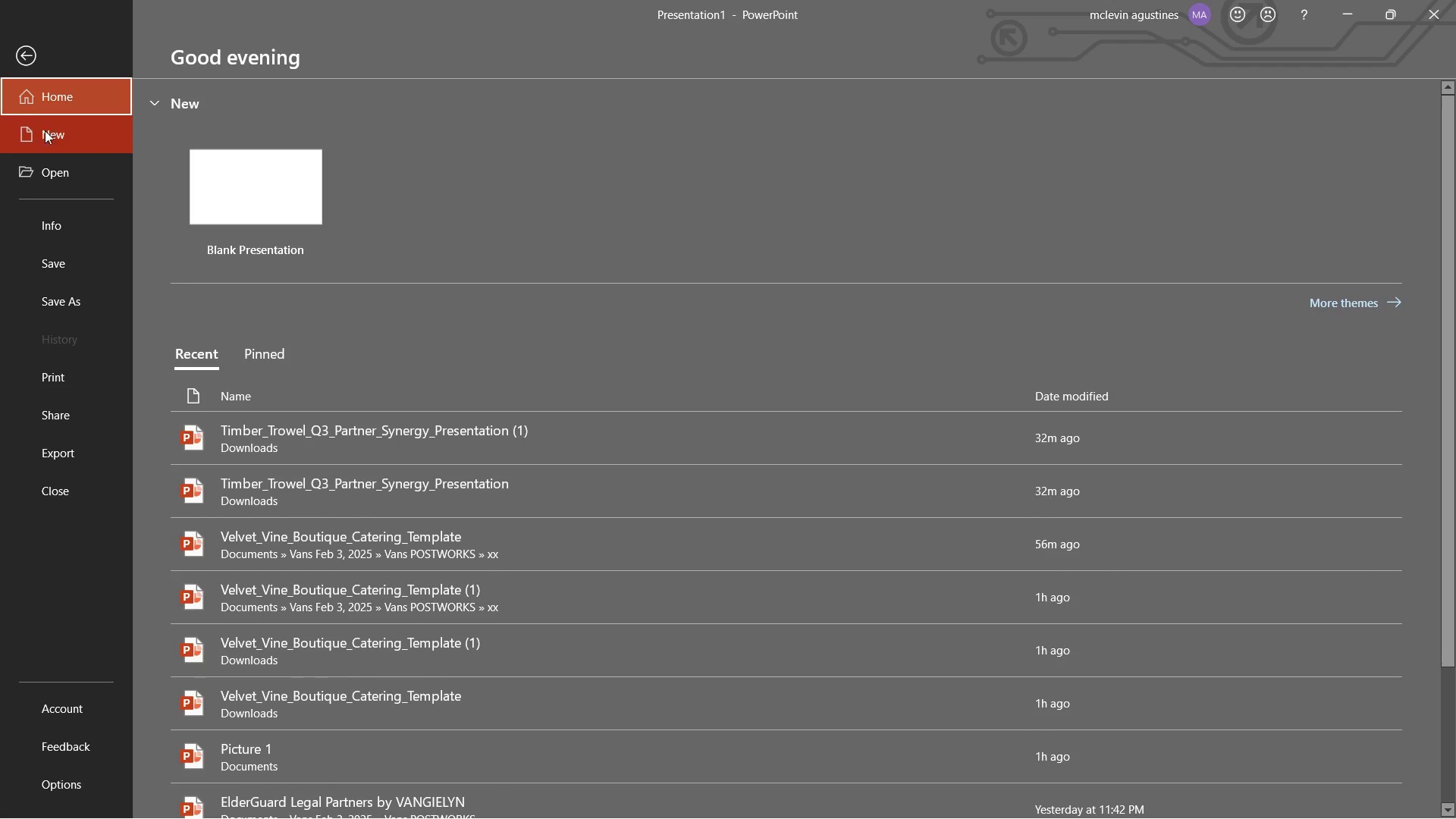 
wait(5.05)
 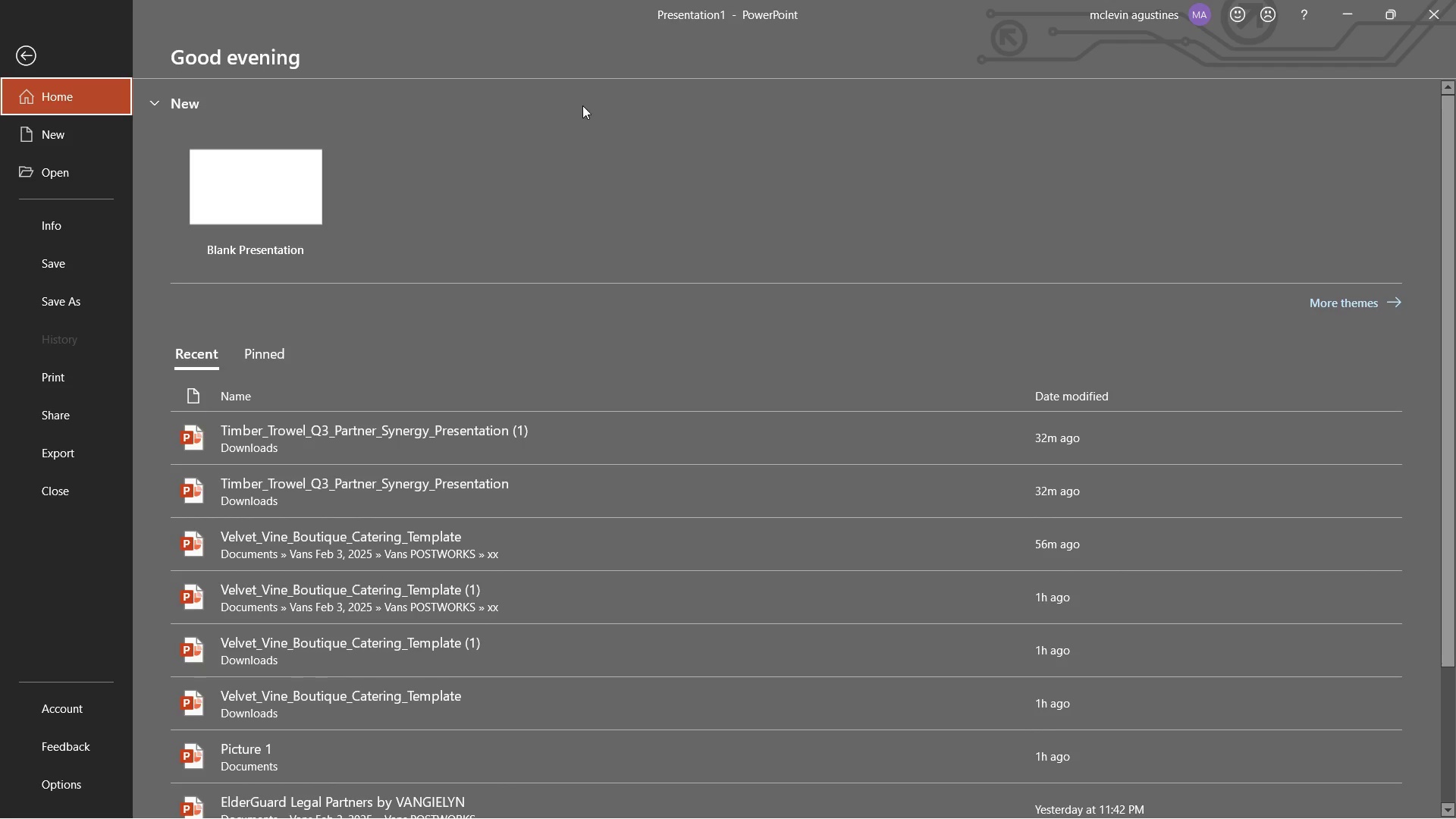 
left_click([71, 302])
 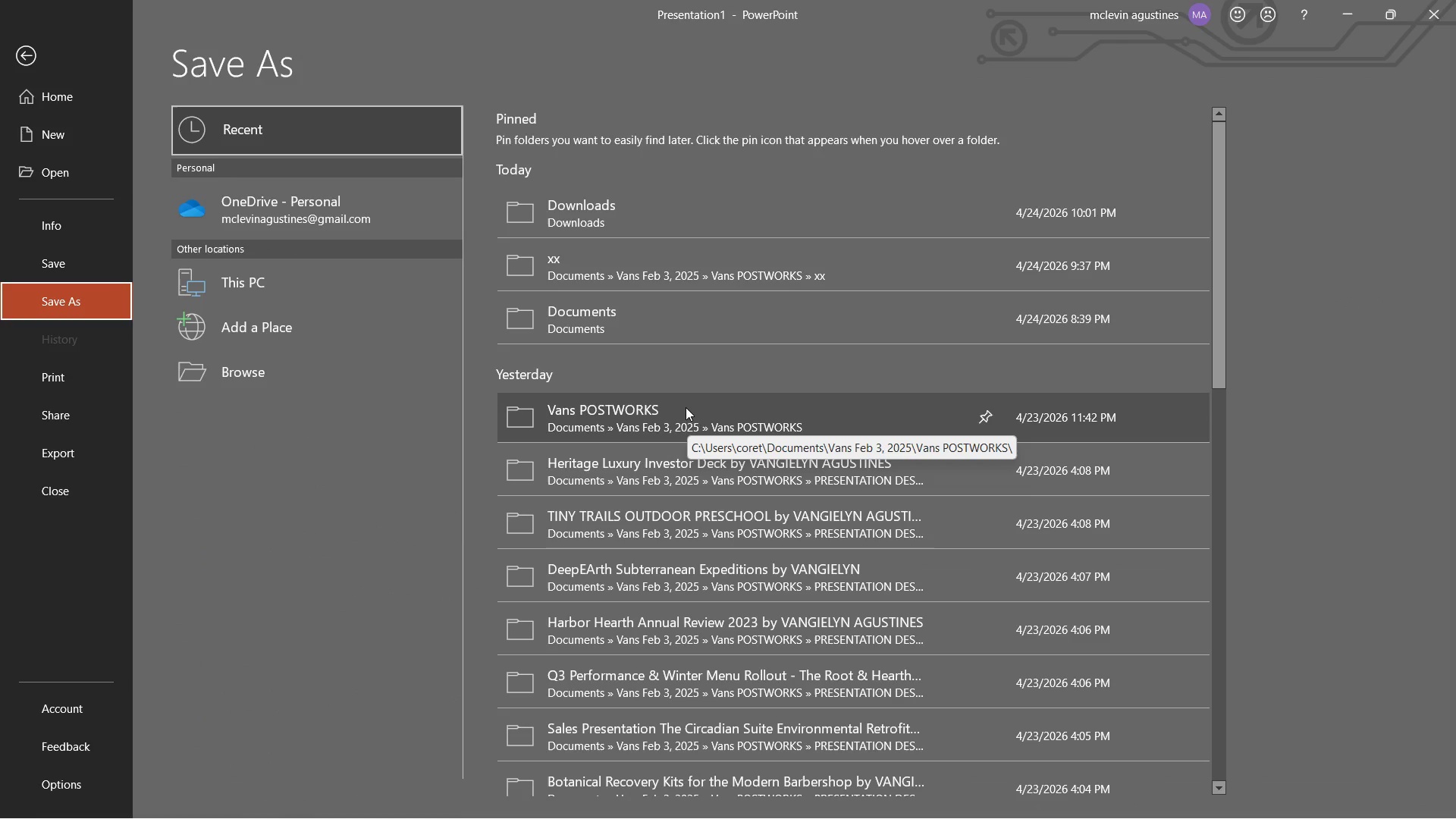 
left_click([686, 408])
 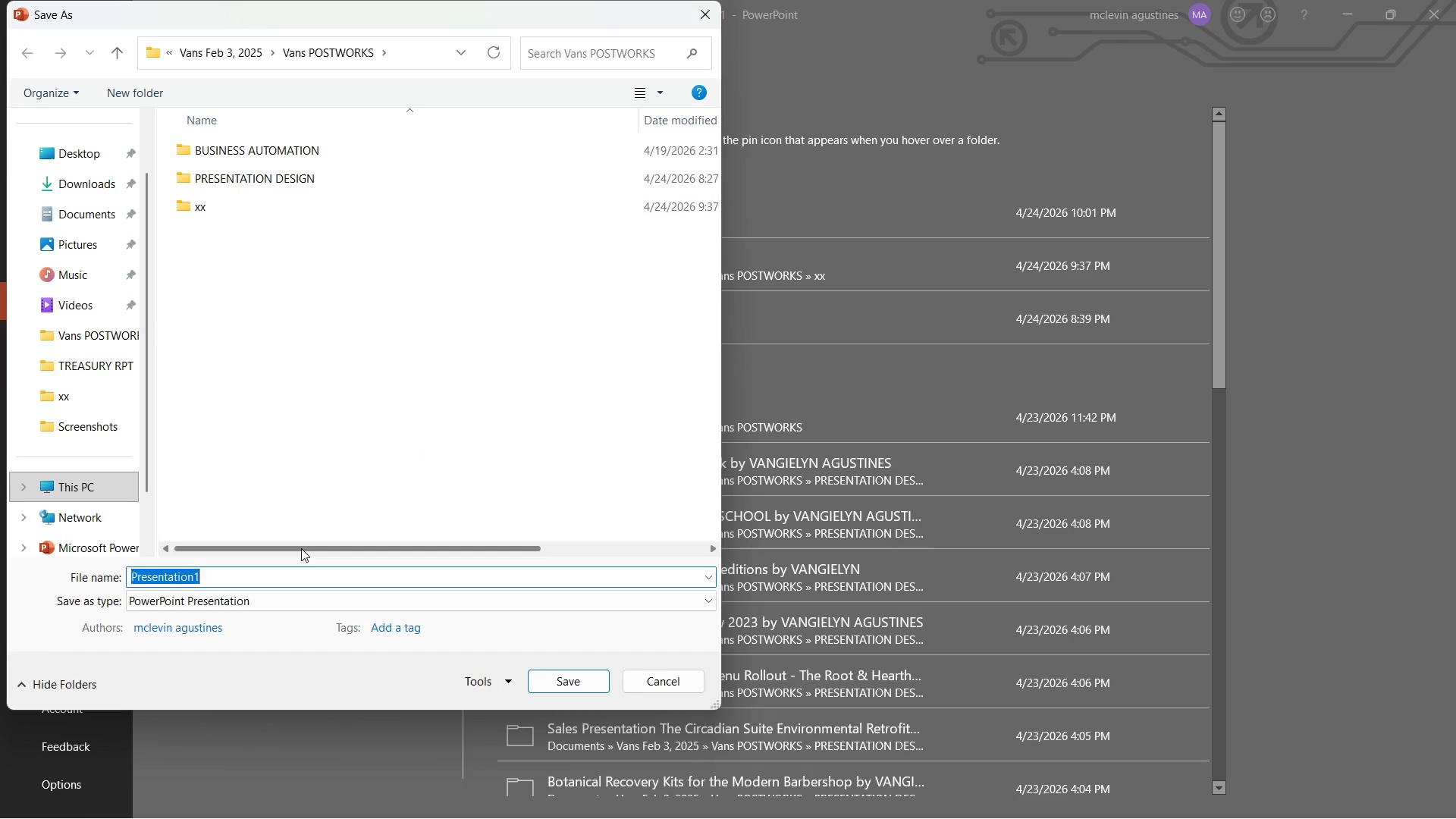 
type(Timber *)
key(Backspace)
type(and Trowel Q3 Oartner Synergy Presentation)
 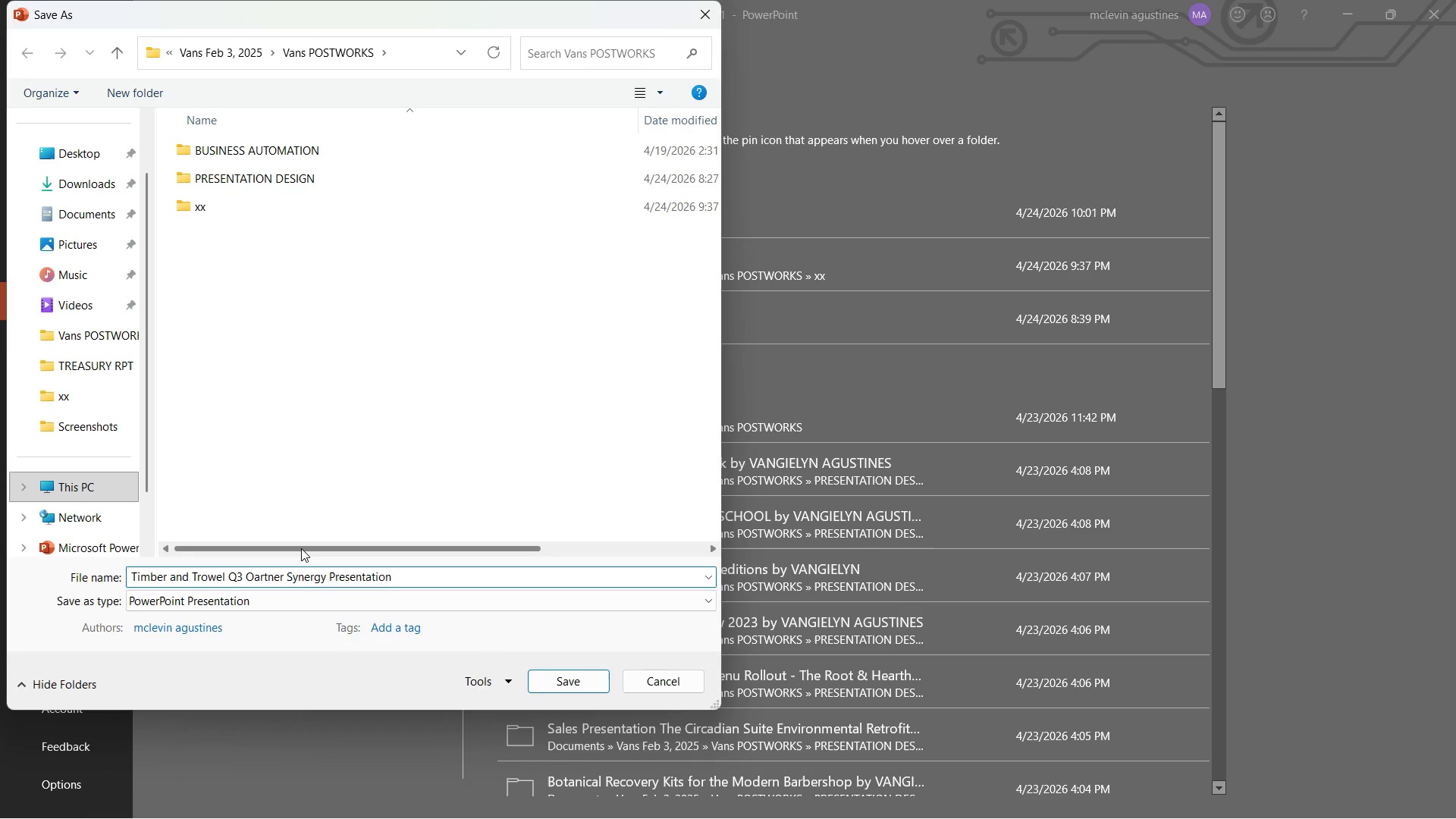 
type( by VANGIELYN)
 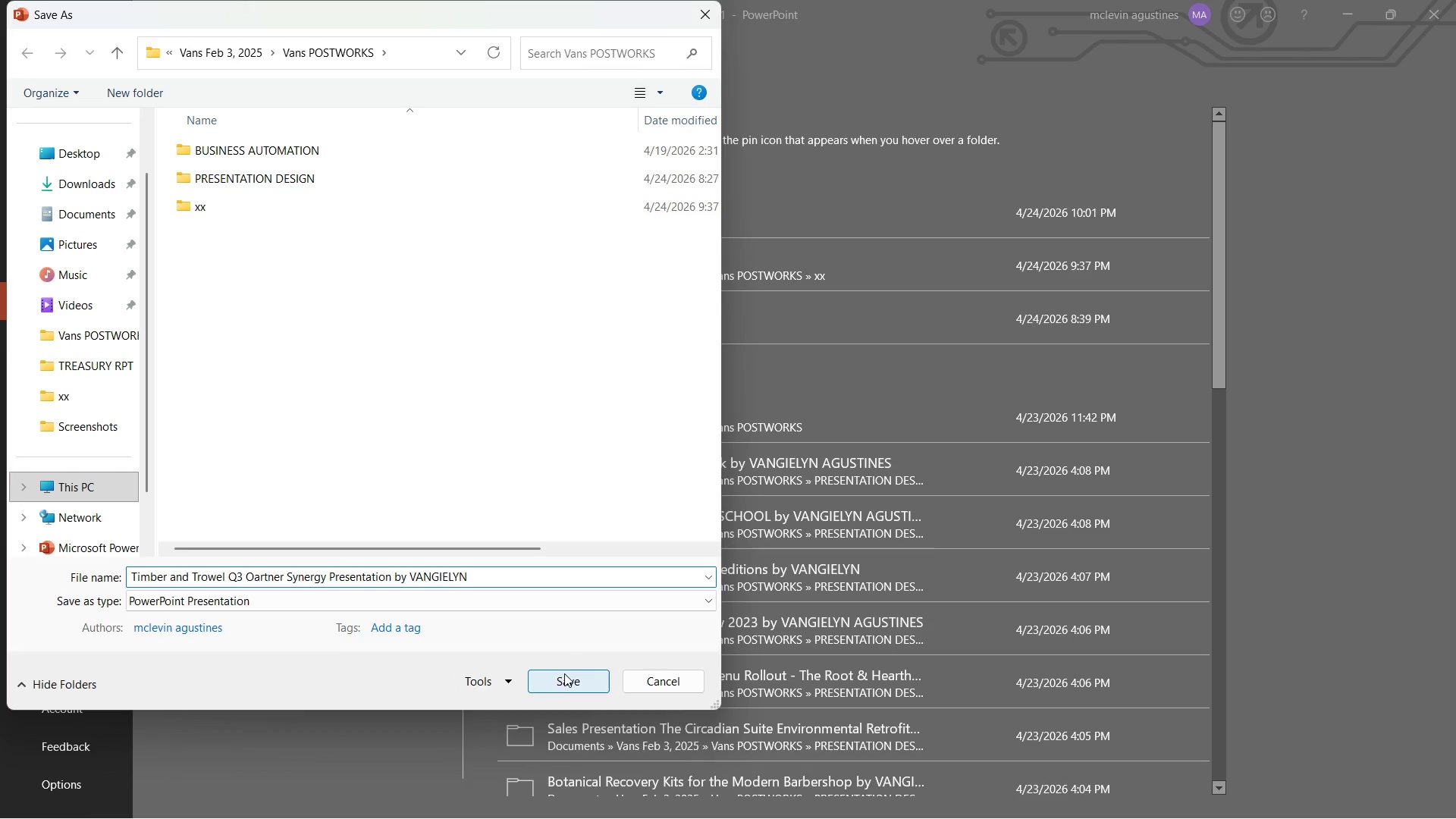 
left_click([574, 686])
 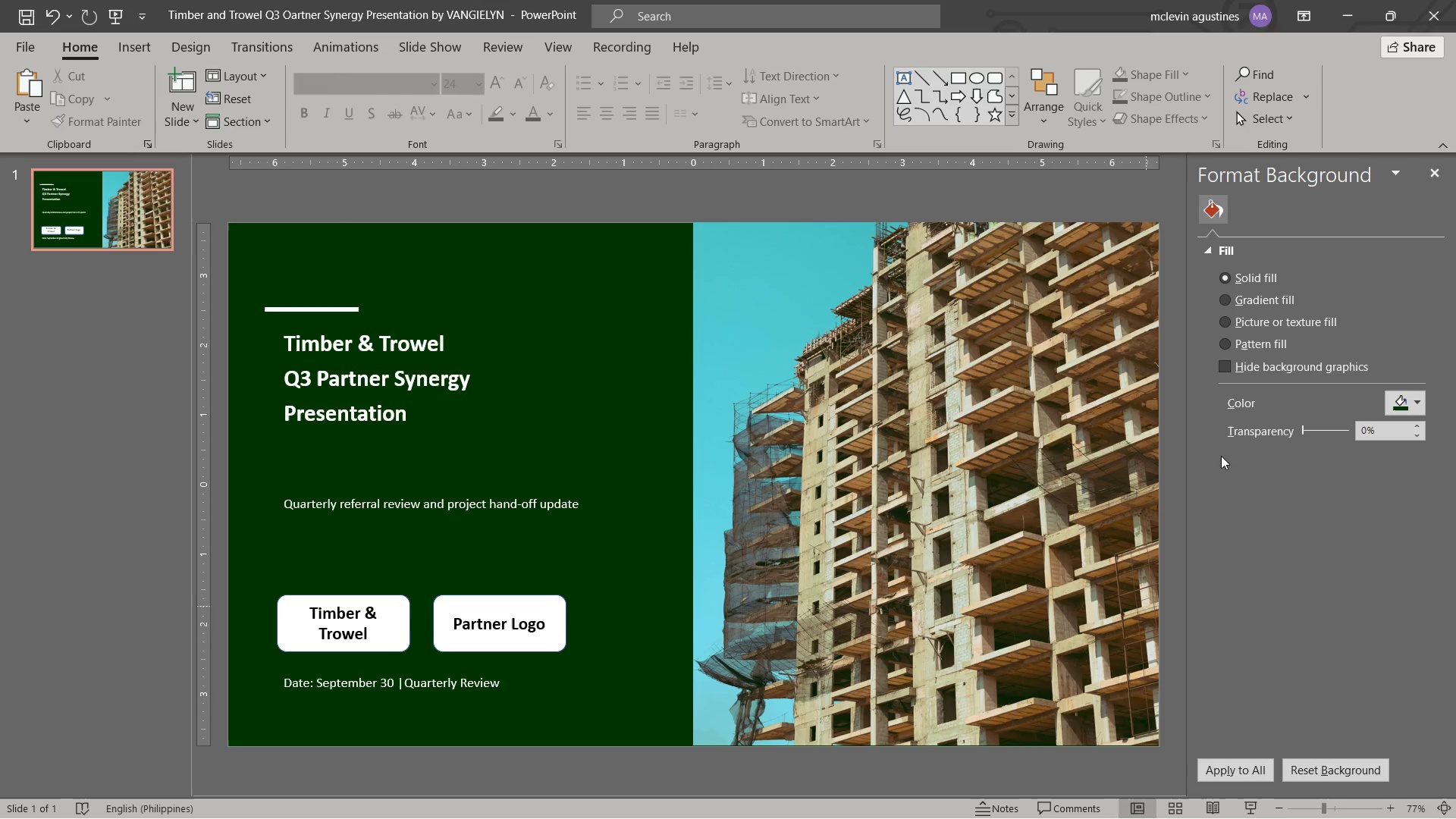 
mouse_move([1410, 196])
 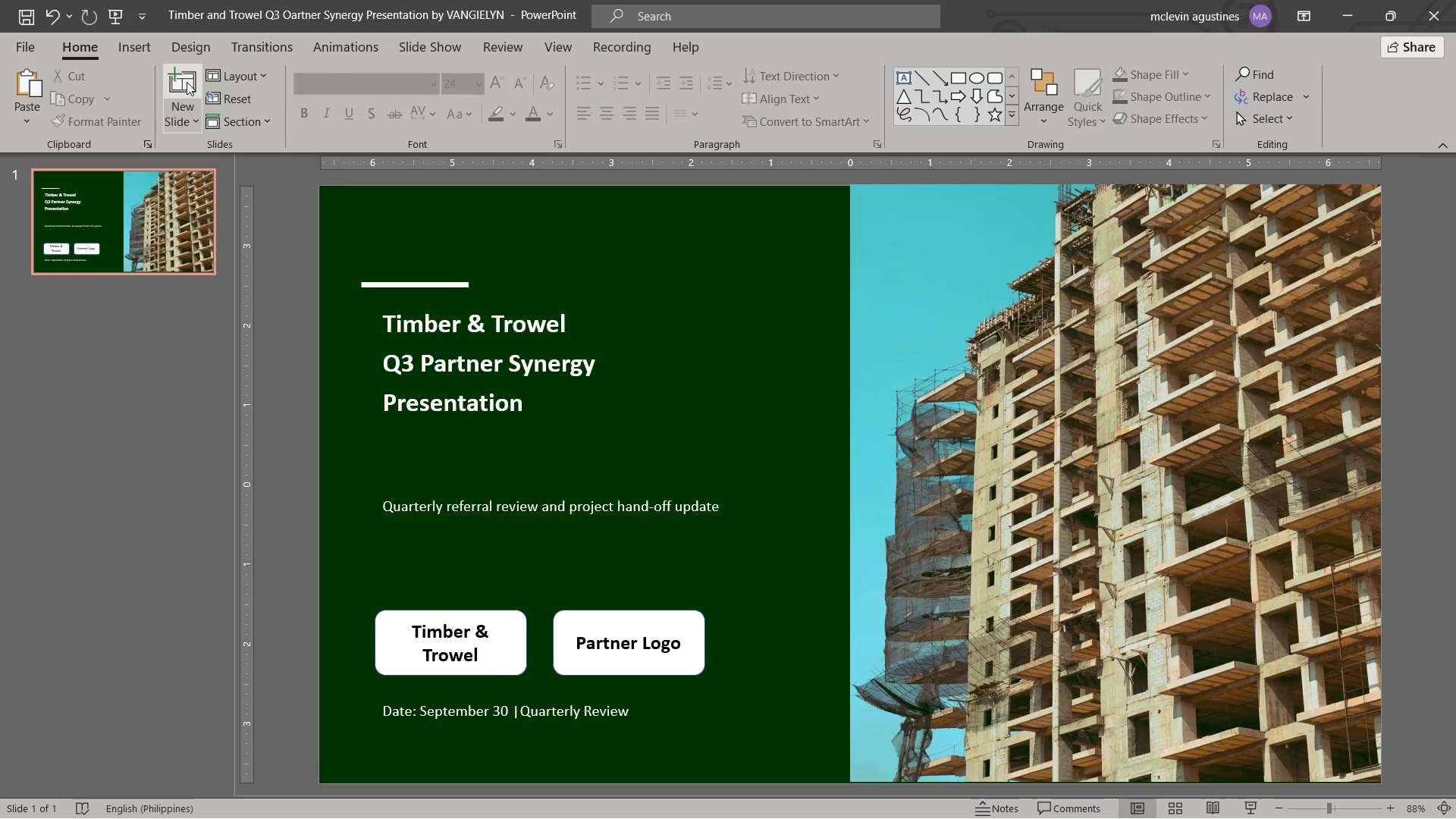 
left_click([187, 81])
 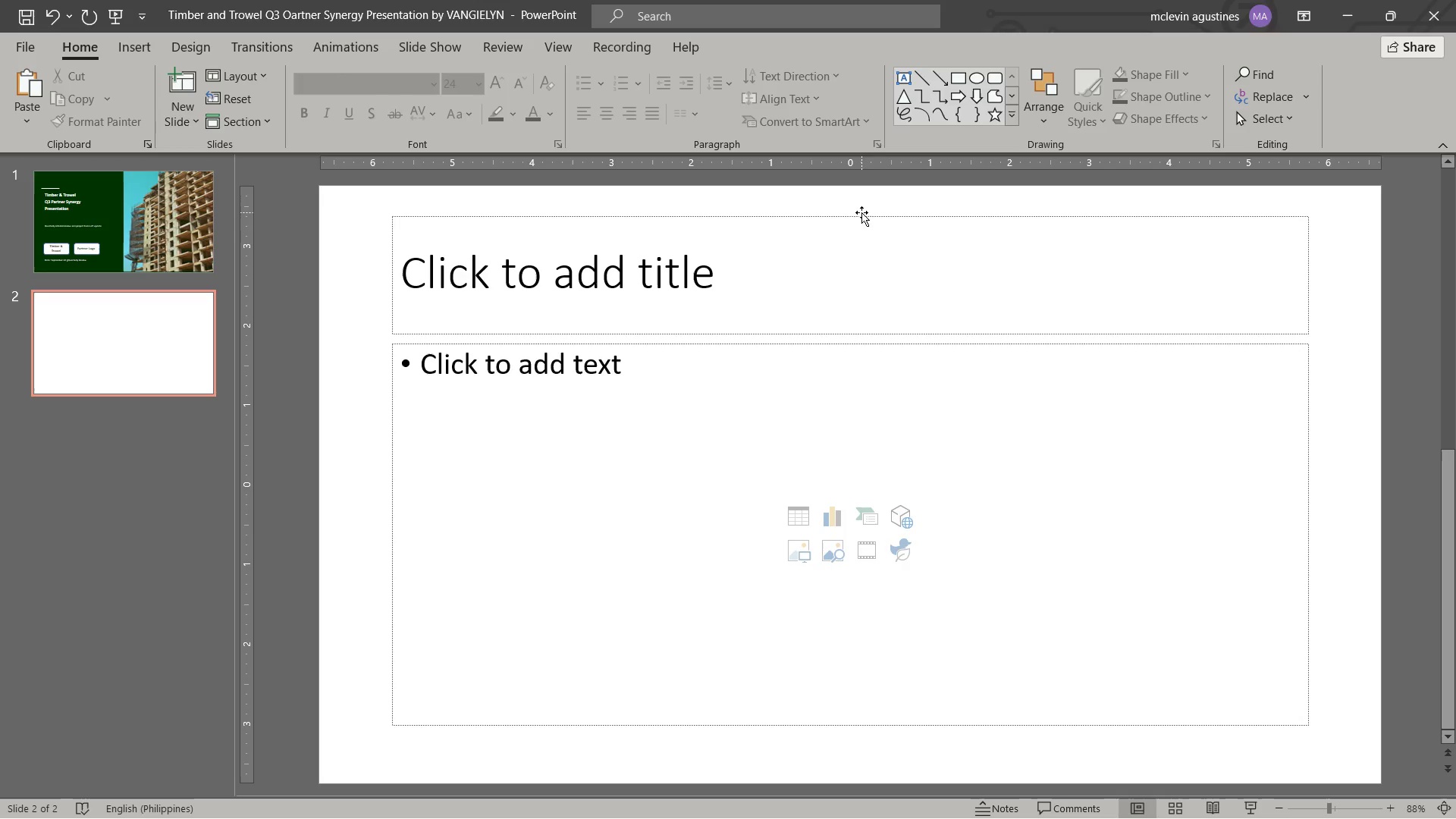 
wait(10.05)
 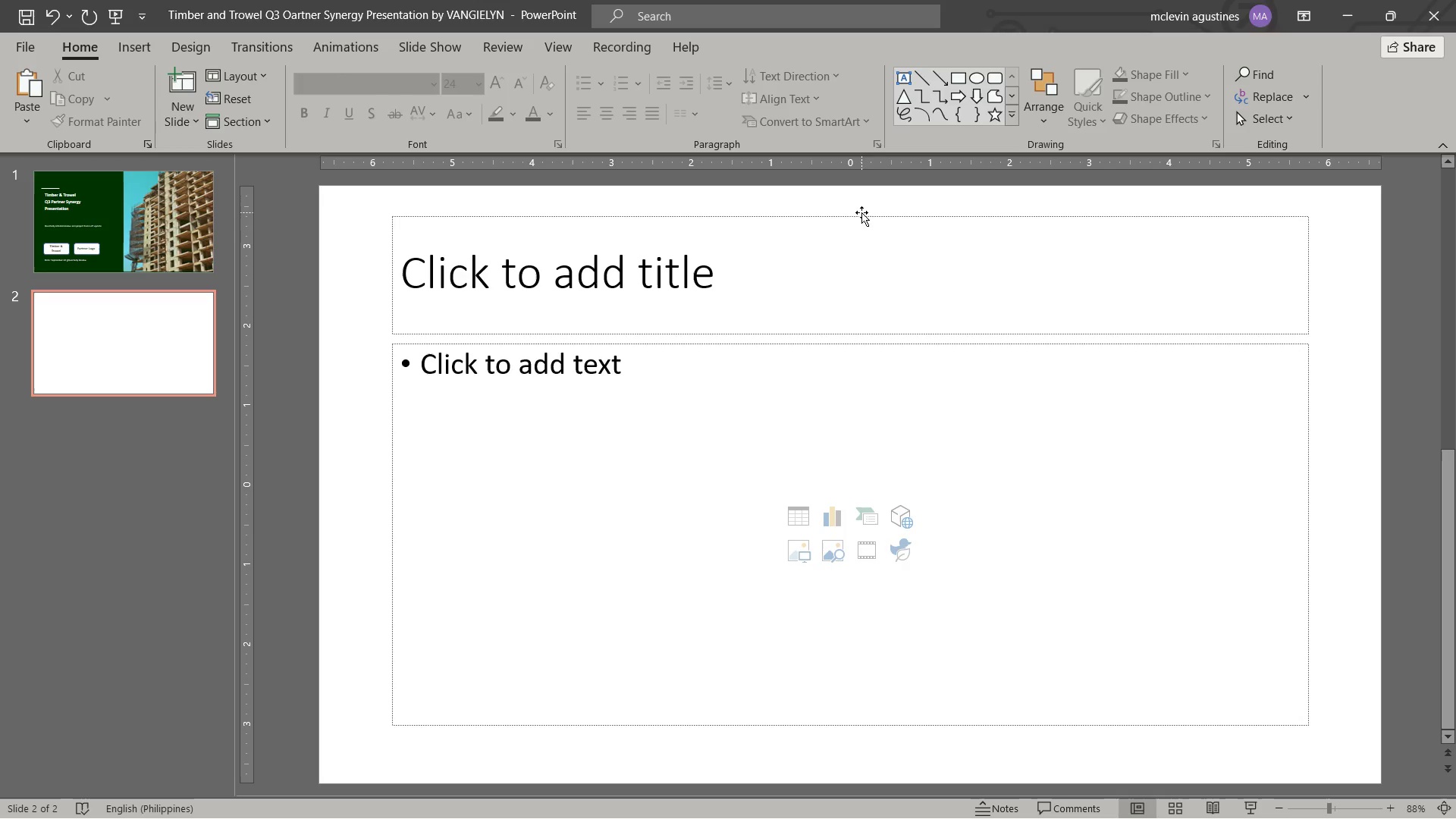 
left_click([96, 192])
 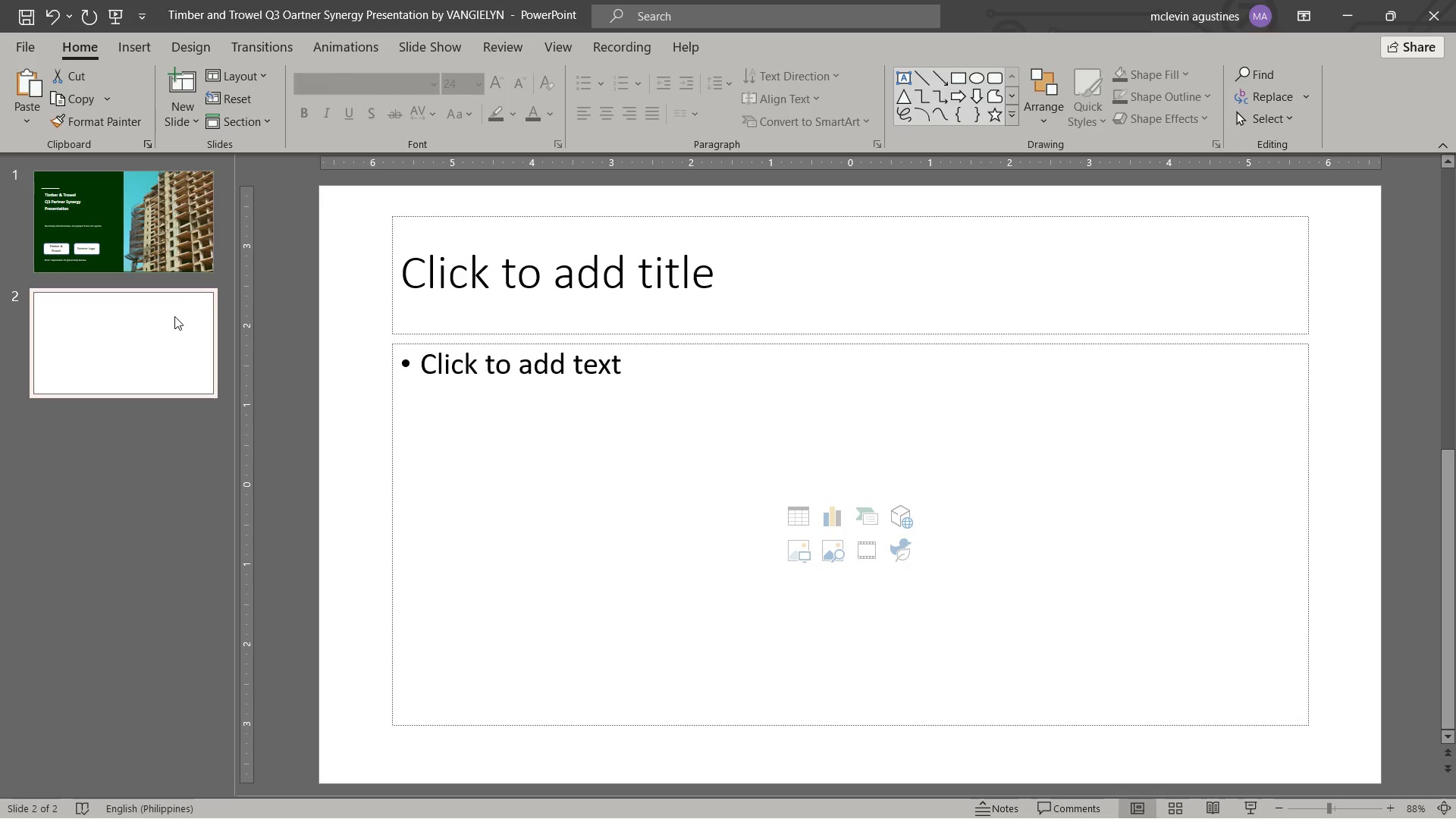 
wait(6.52)
 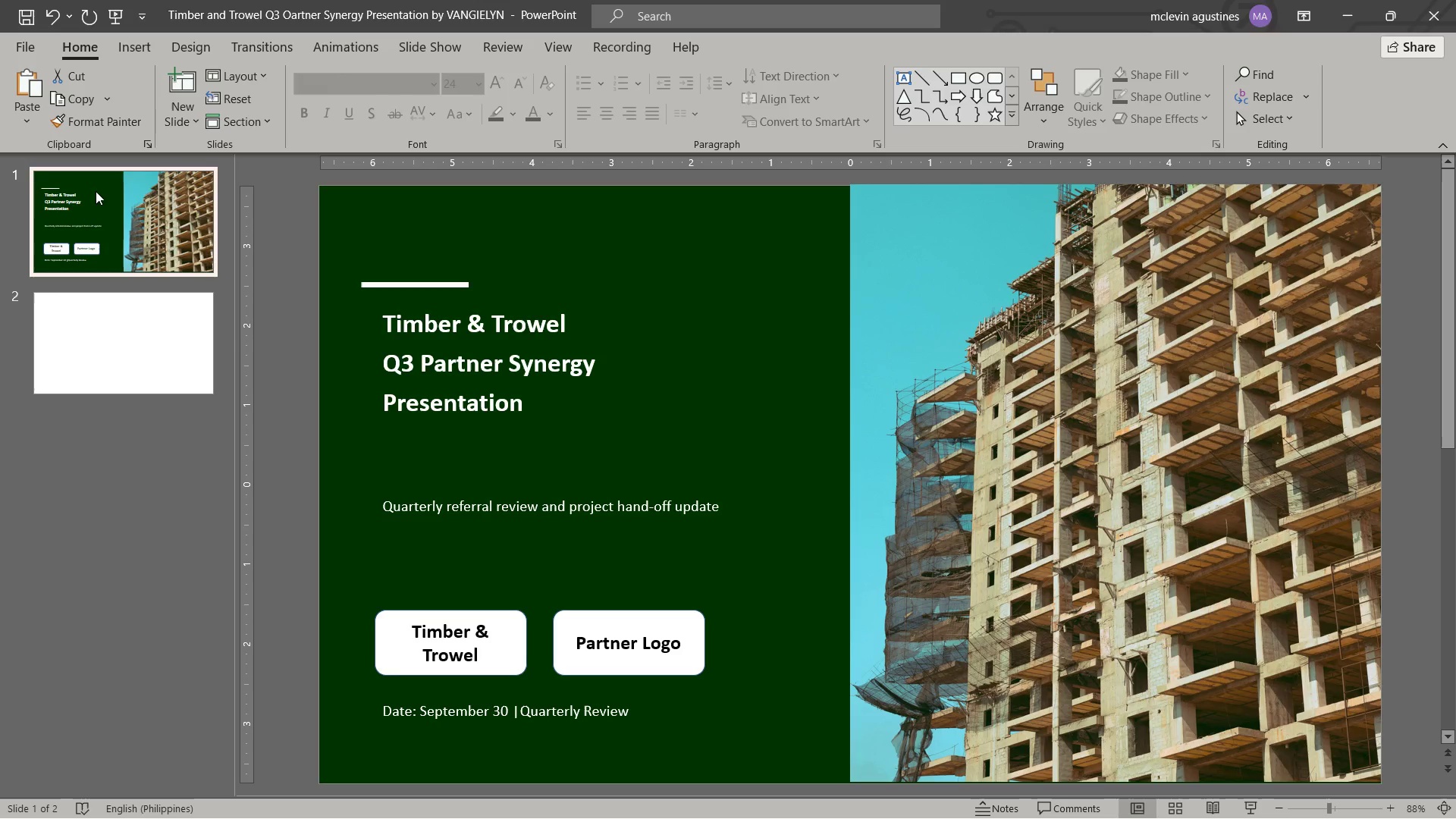 
left_click([130, 45])
 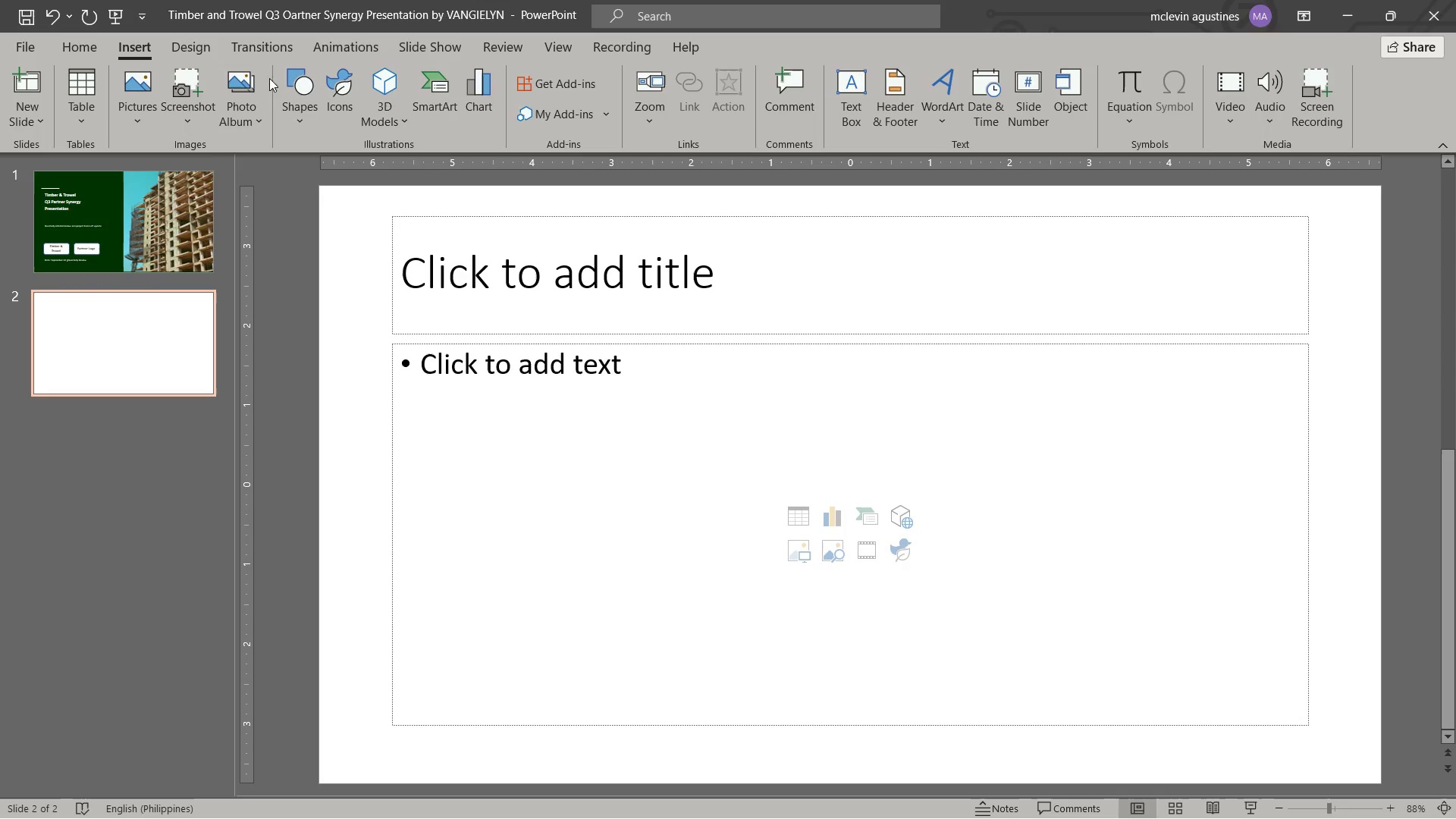 
mouse_move([306, 80])
 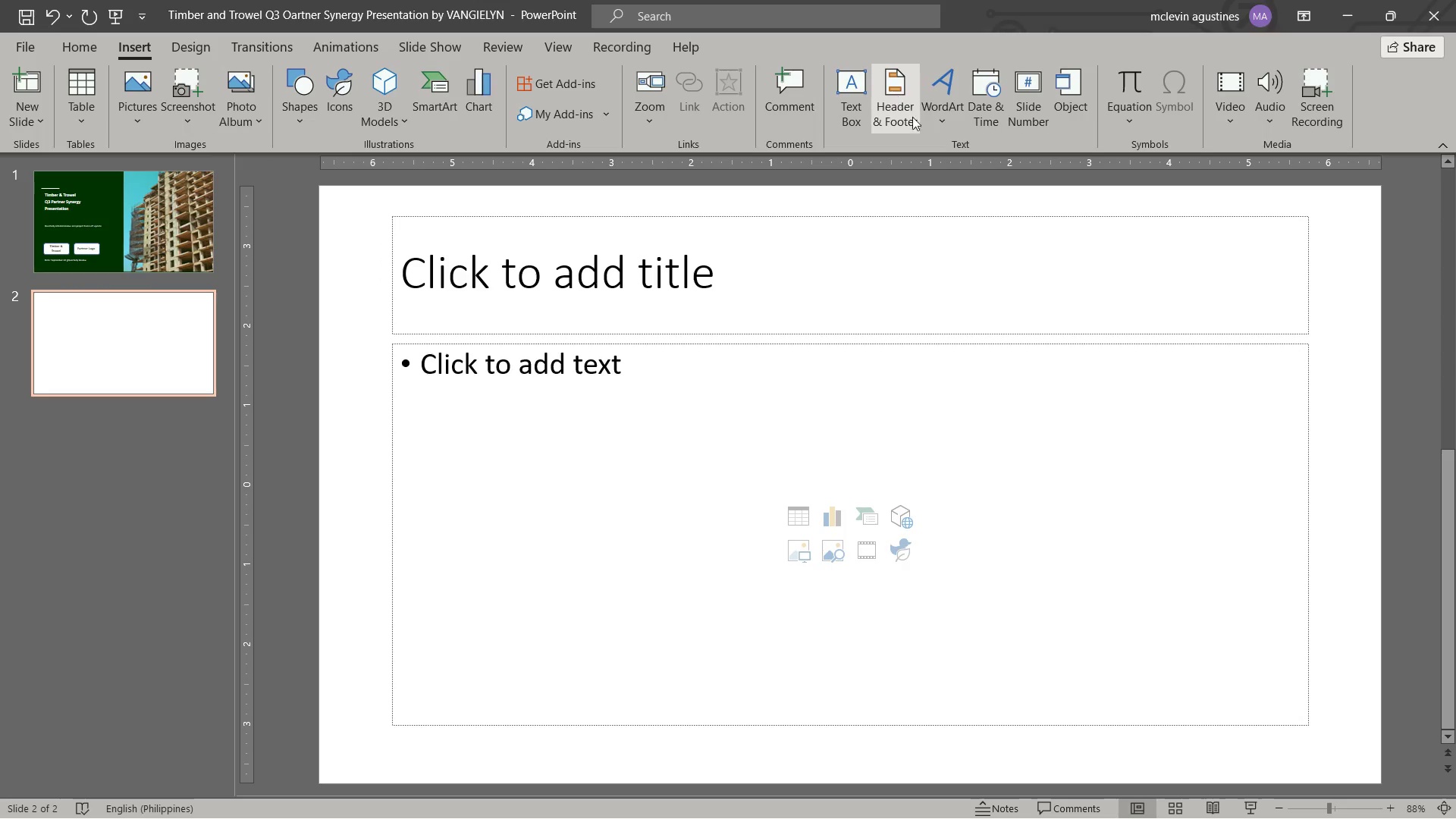 
left_click([912, 121])
 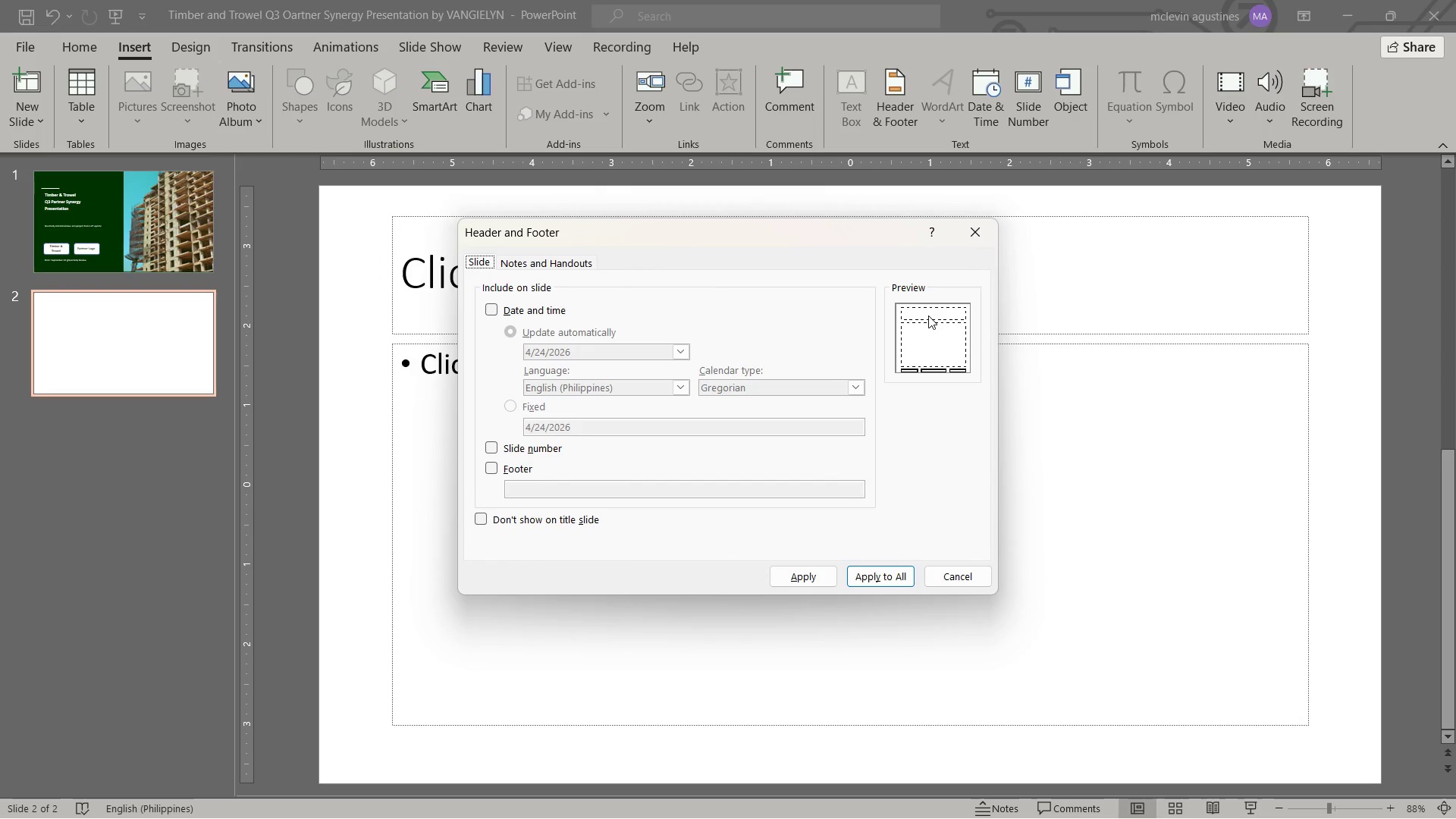 
wait(7.42)
 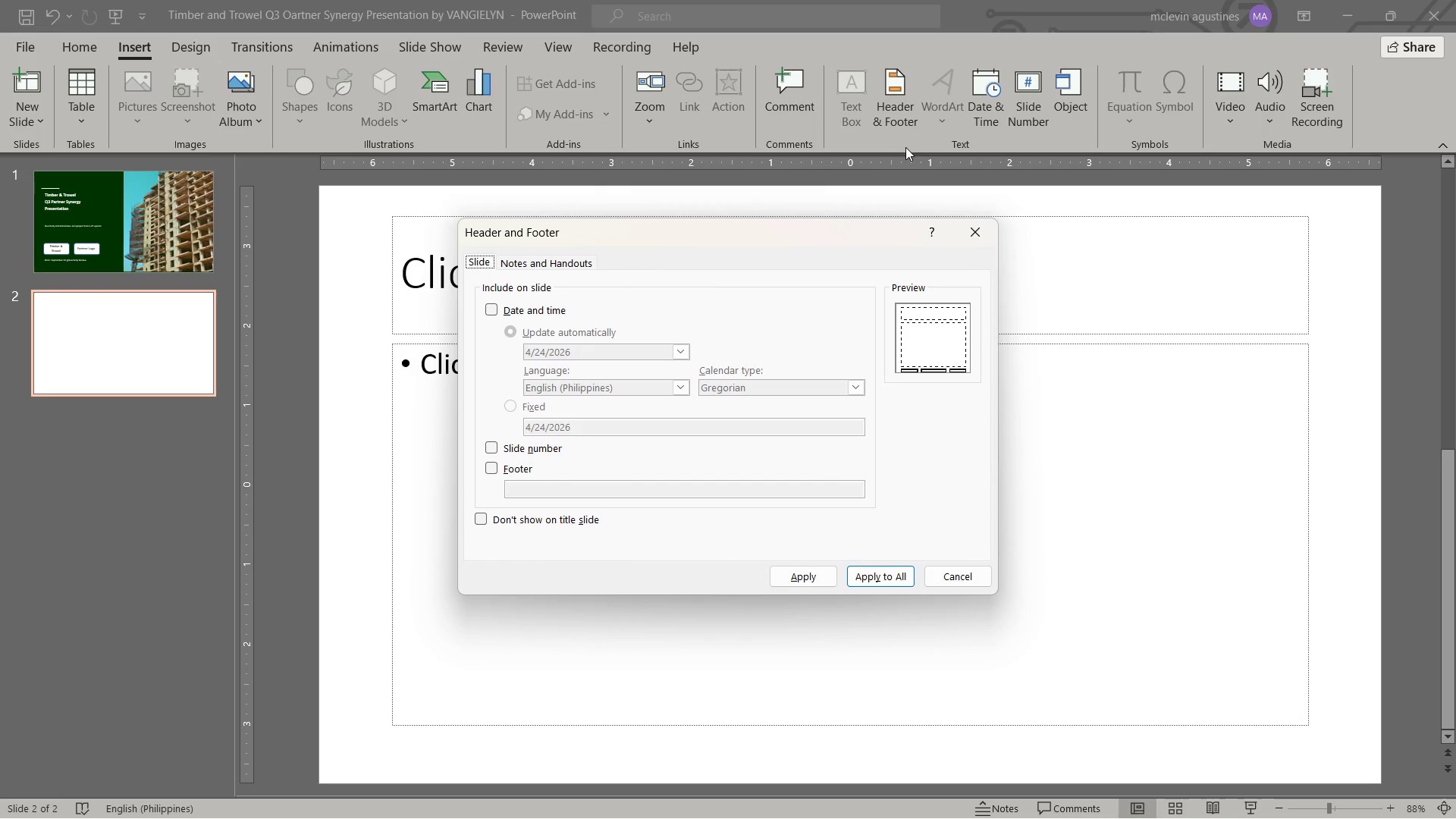 
left_click([896, 571])
 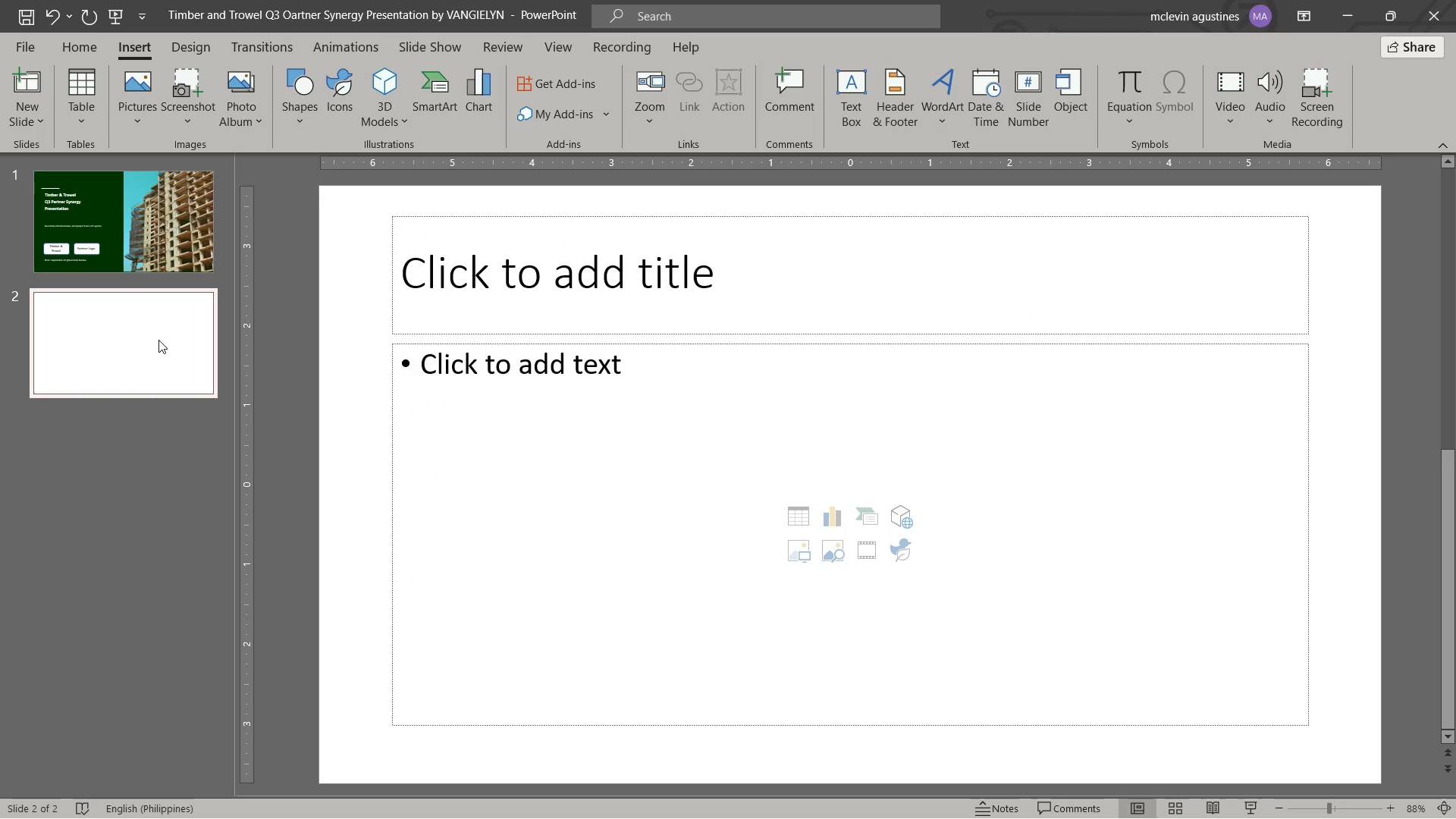 
left_click([670, 275])
 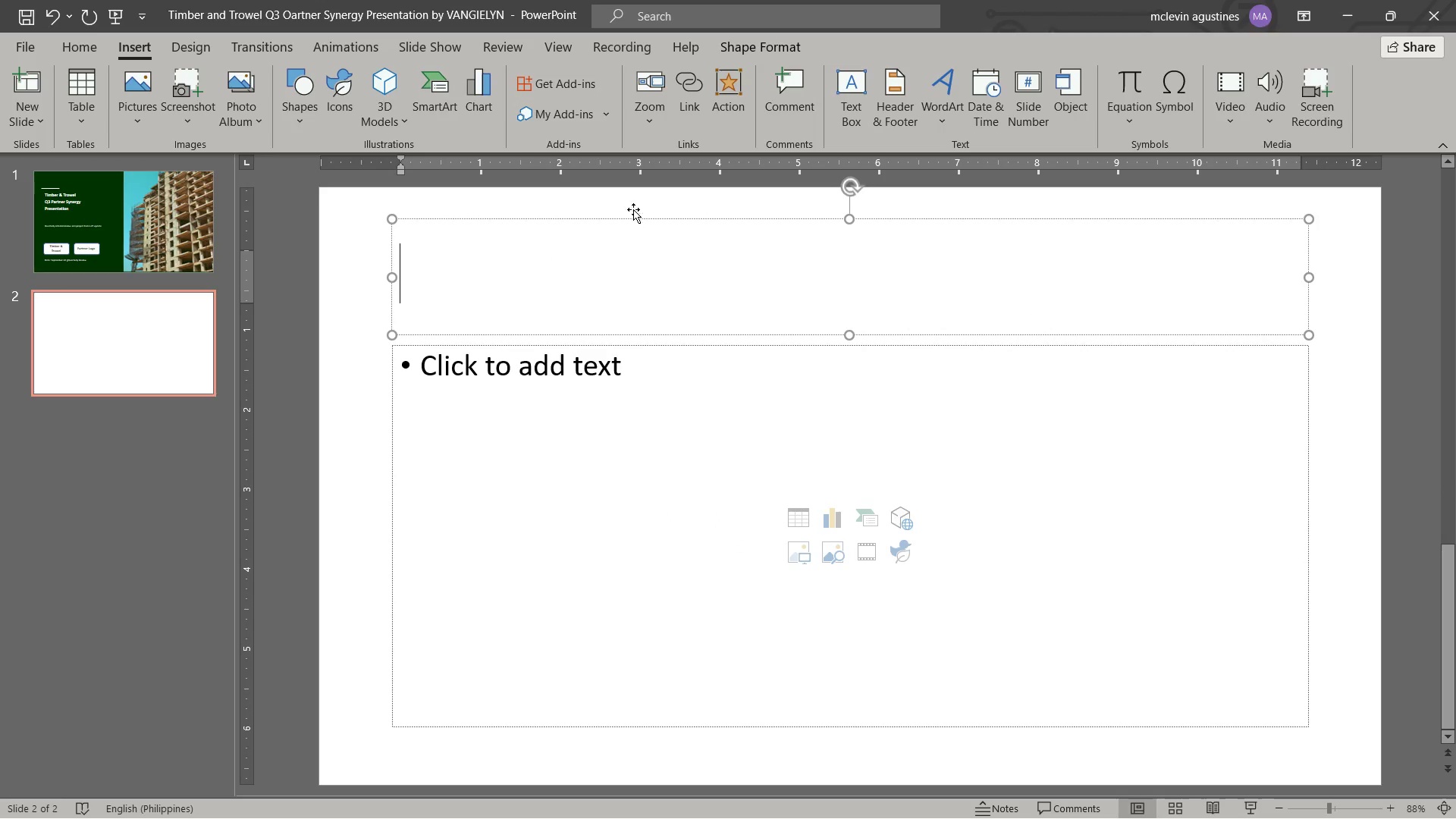 
left_click([637, 205])
 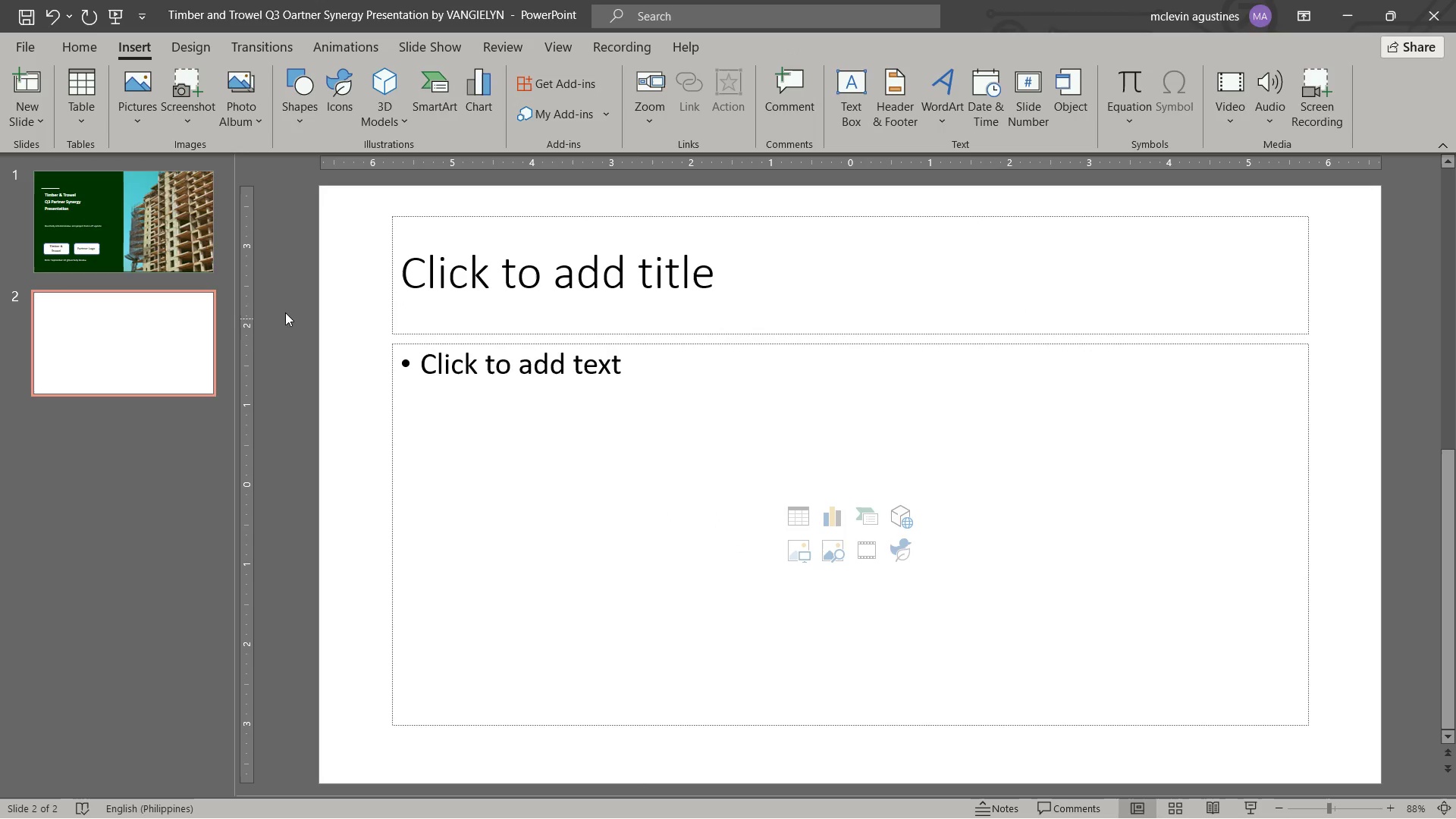 
key(Control+Z)
 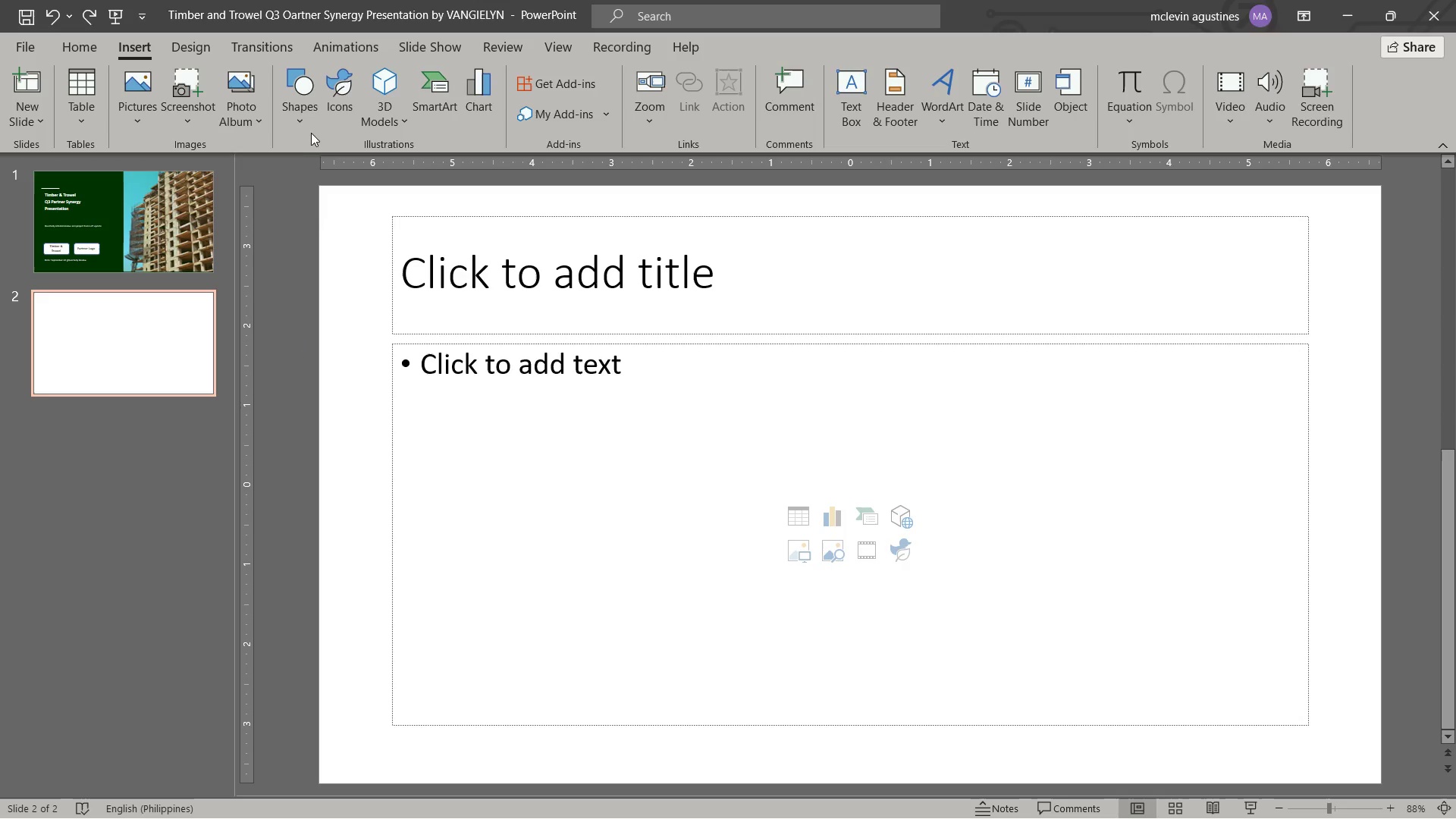 
left_click([347, 174])
 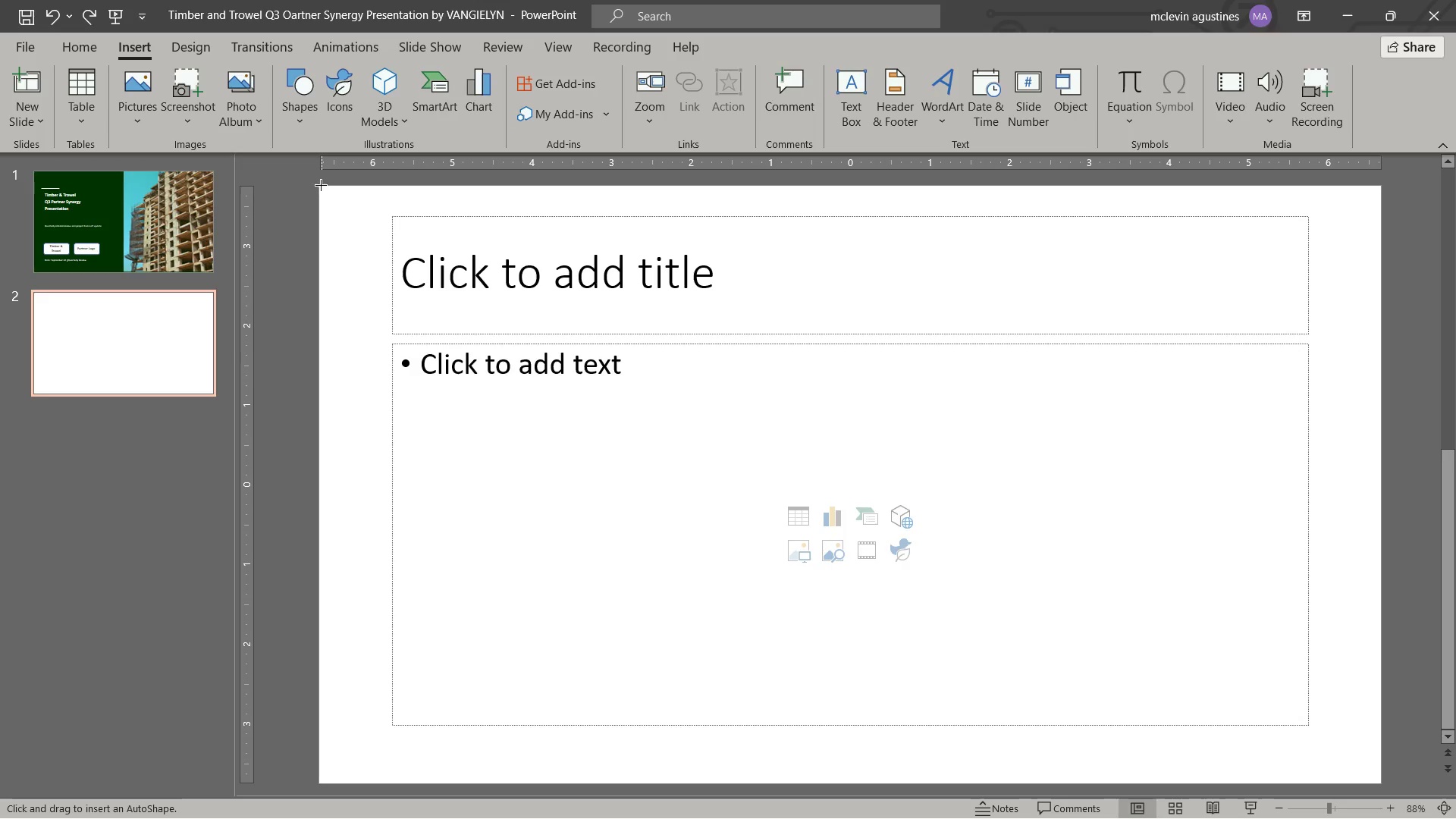 
left_click_drag(start_coordinate=[319, 186], to_coordinate=[1384, 218])
 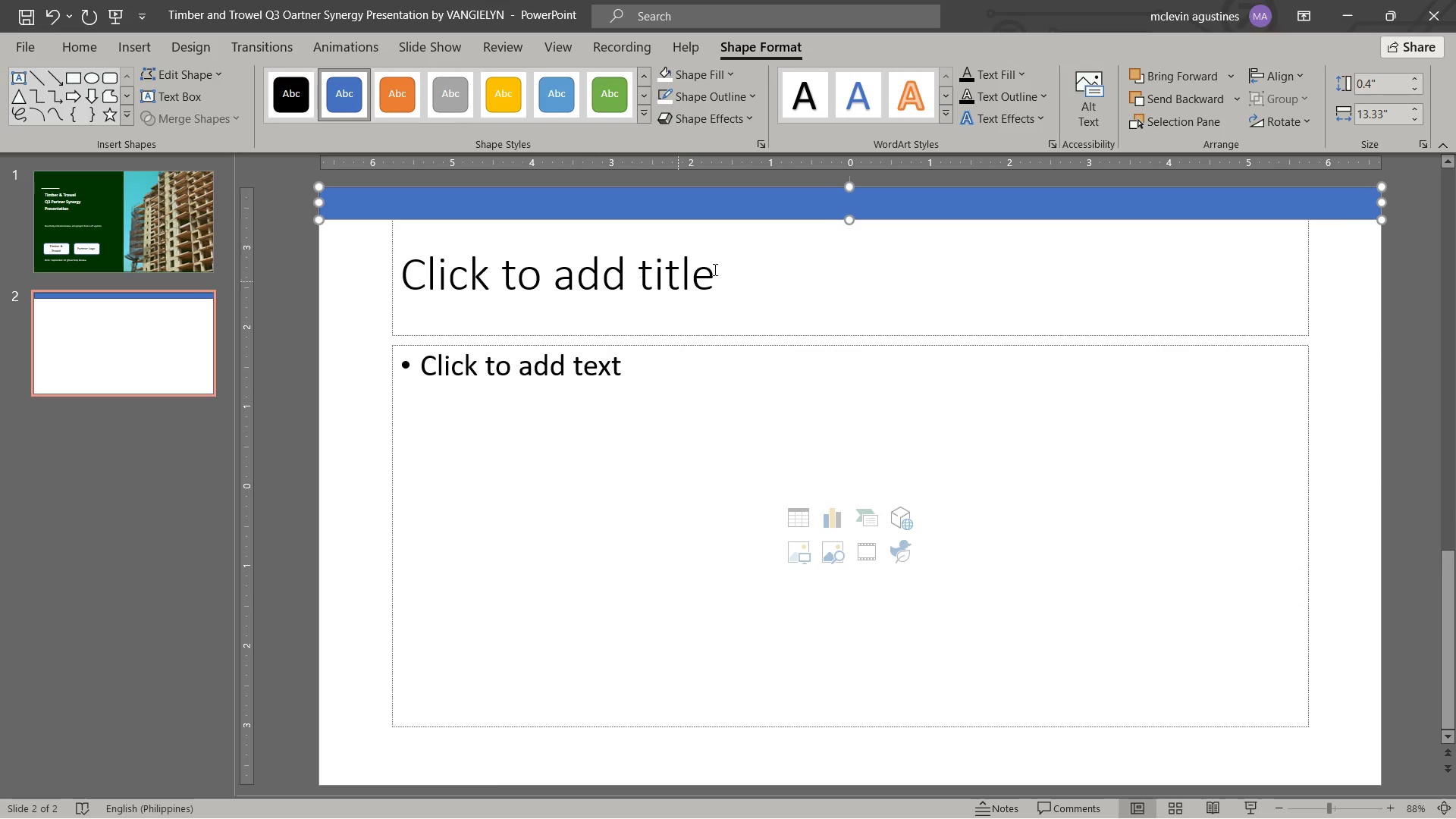 
left_click_drag(start_coordinate=[849, 221], to_coordinate=[862, 247])
 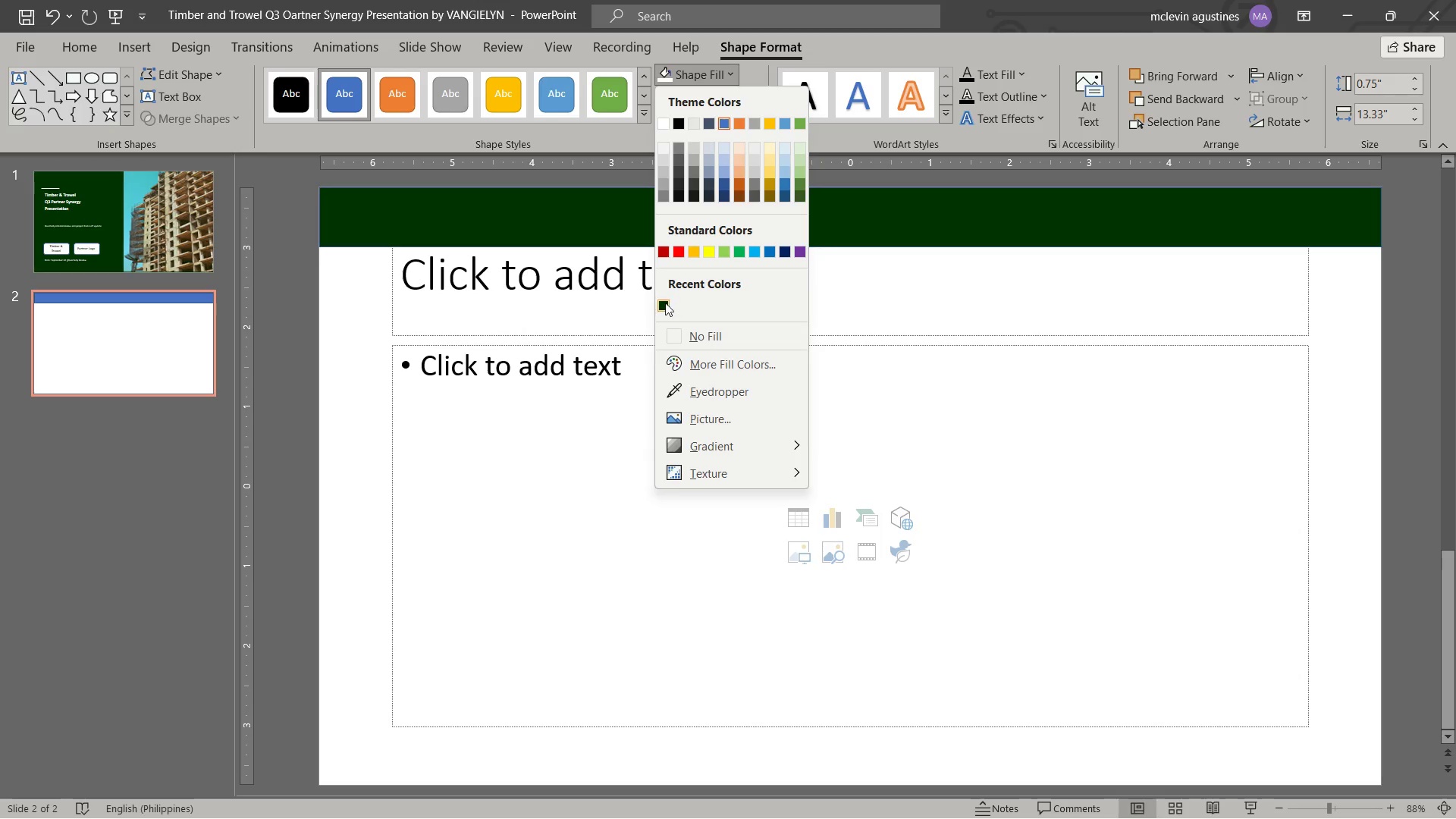 
left_click([665, 303])
 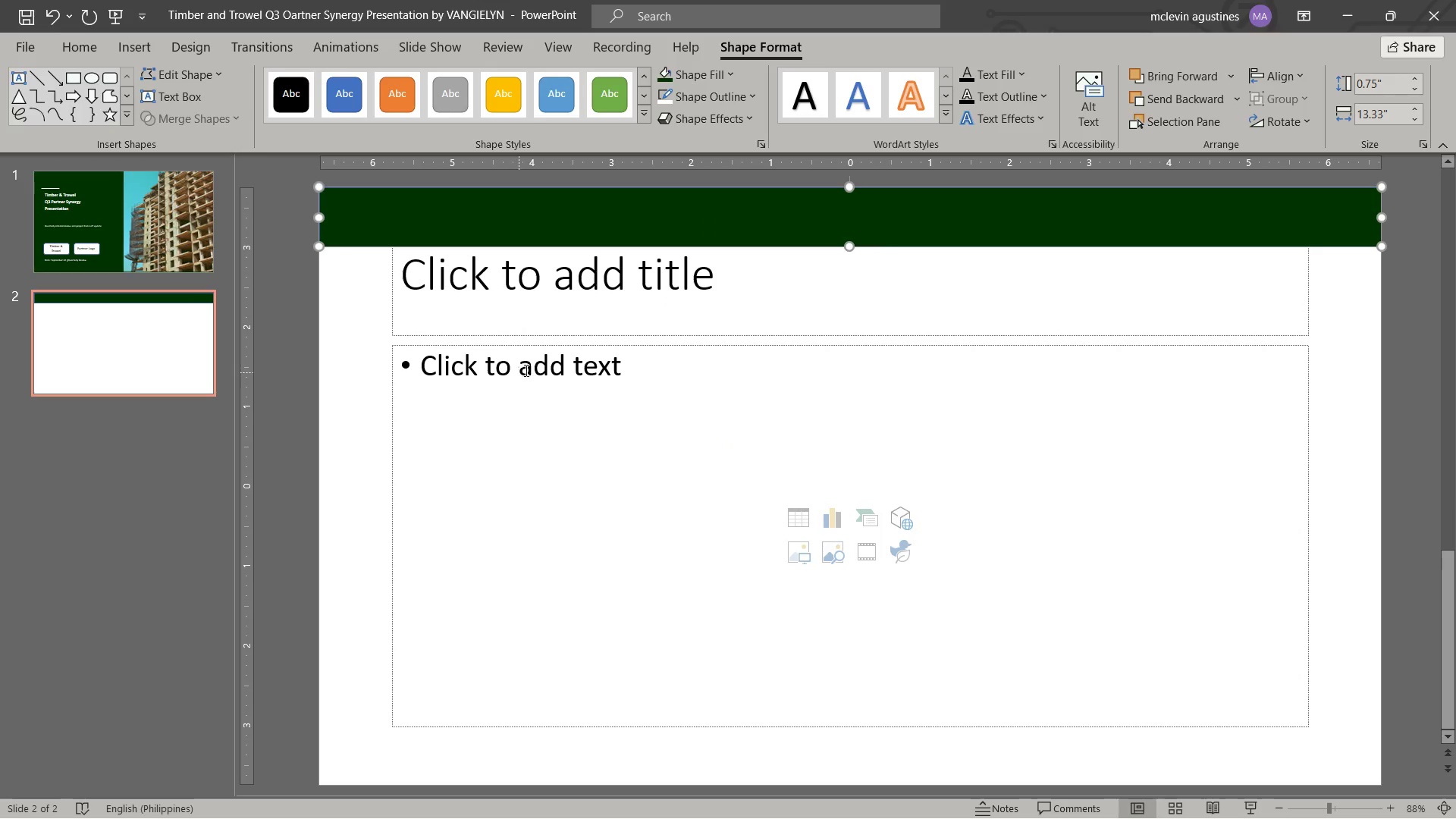 
left_click([538, 340])
 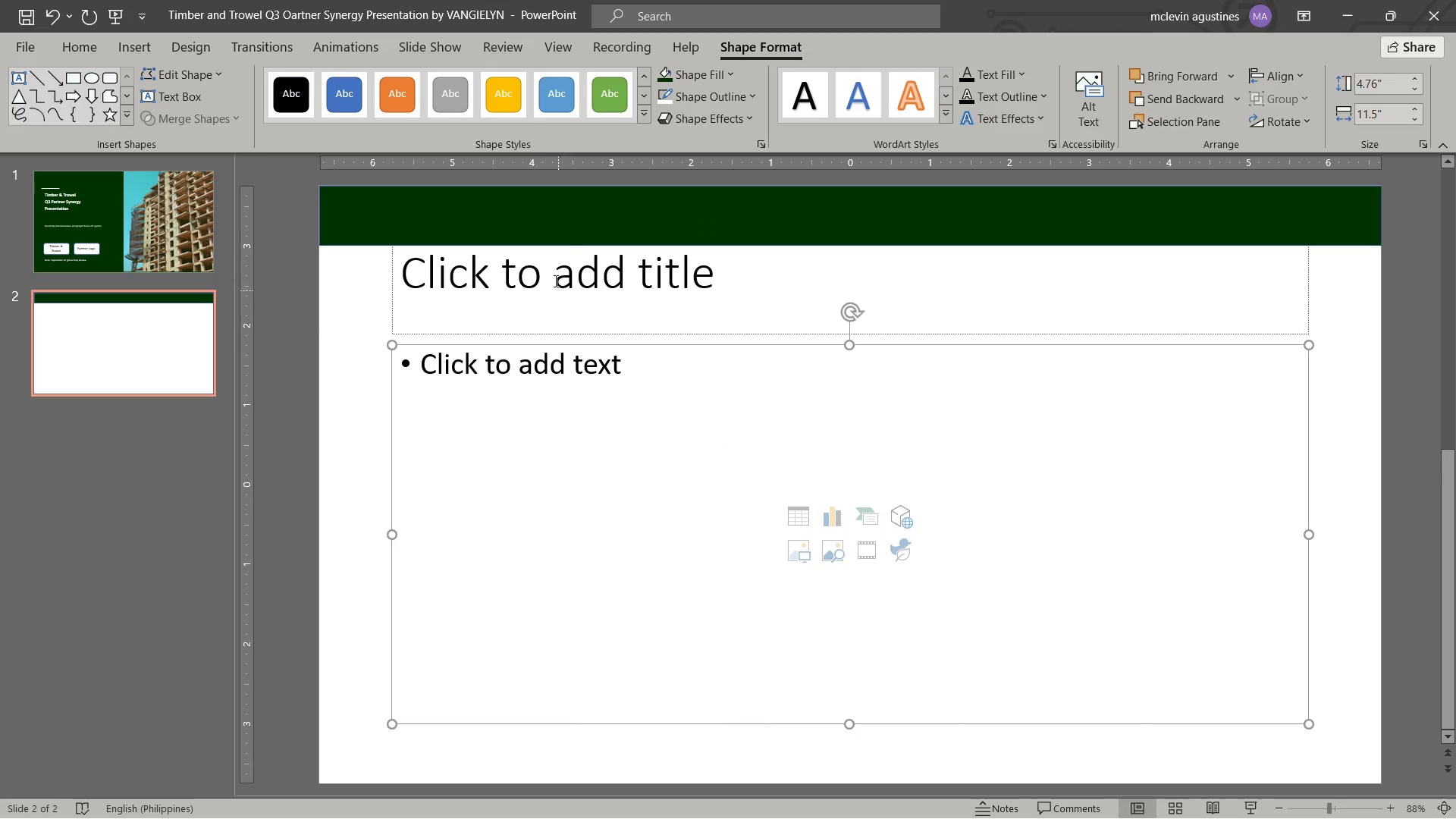 
left_click([576, 206])
 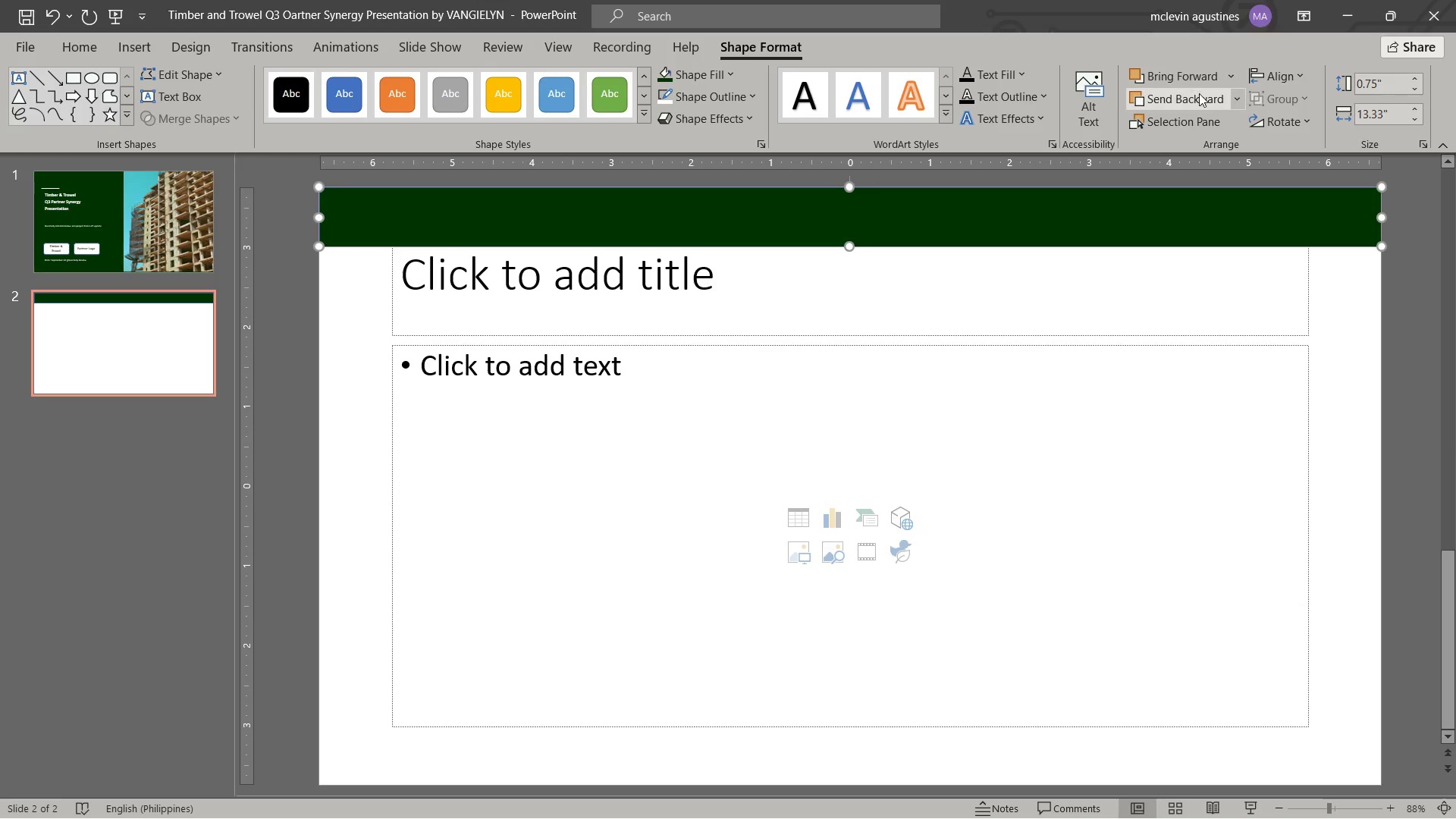 
double_click([1199, 94])
 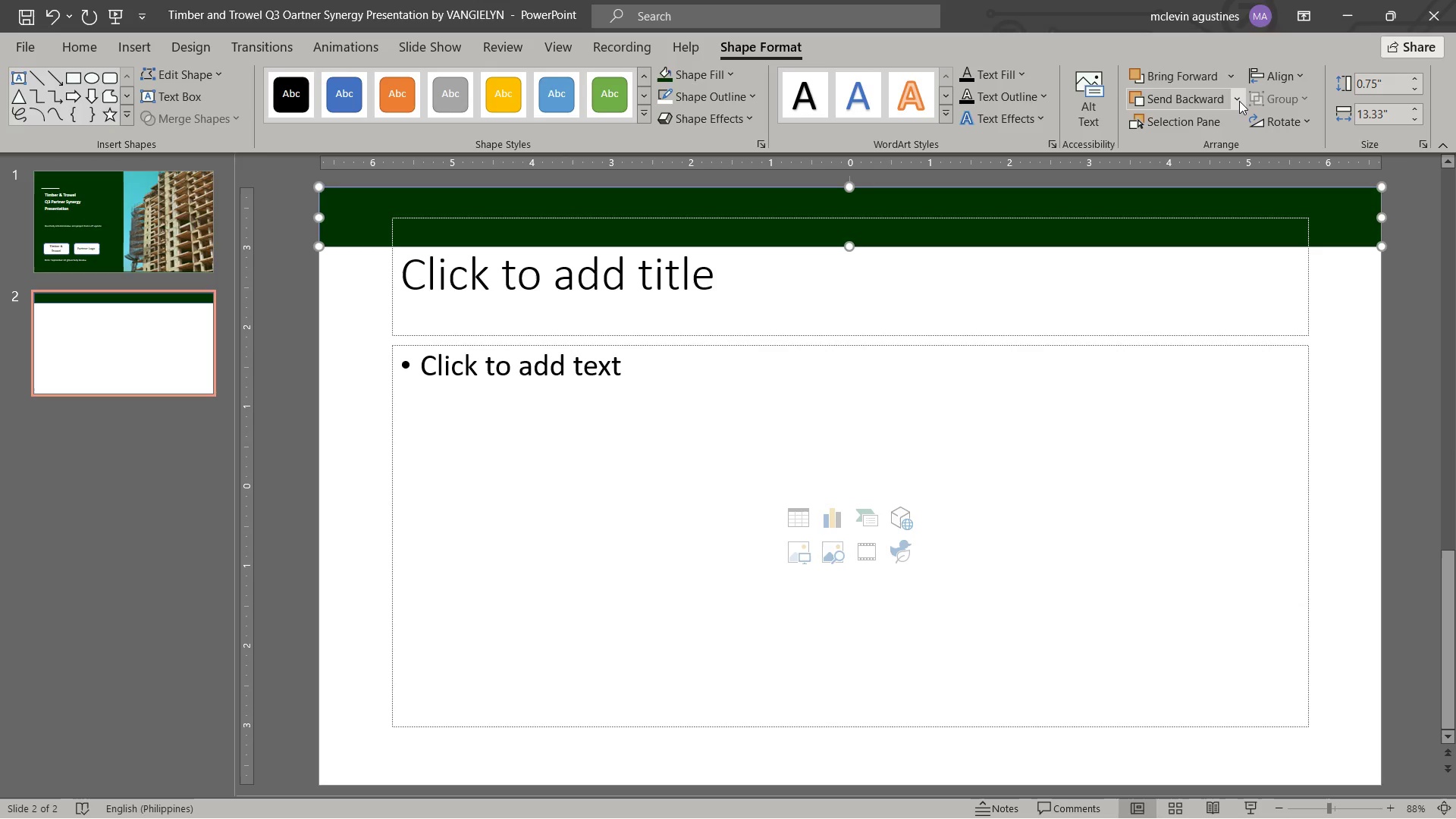 
left_click([1239, 101])
 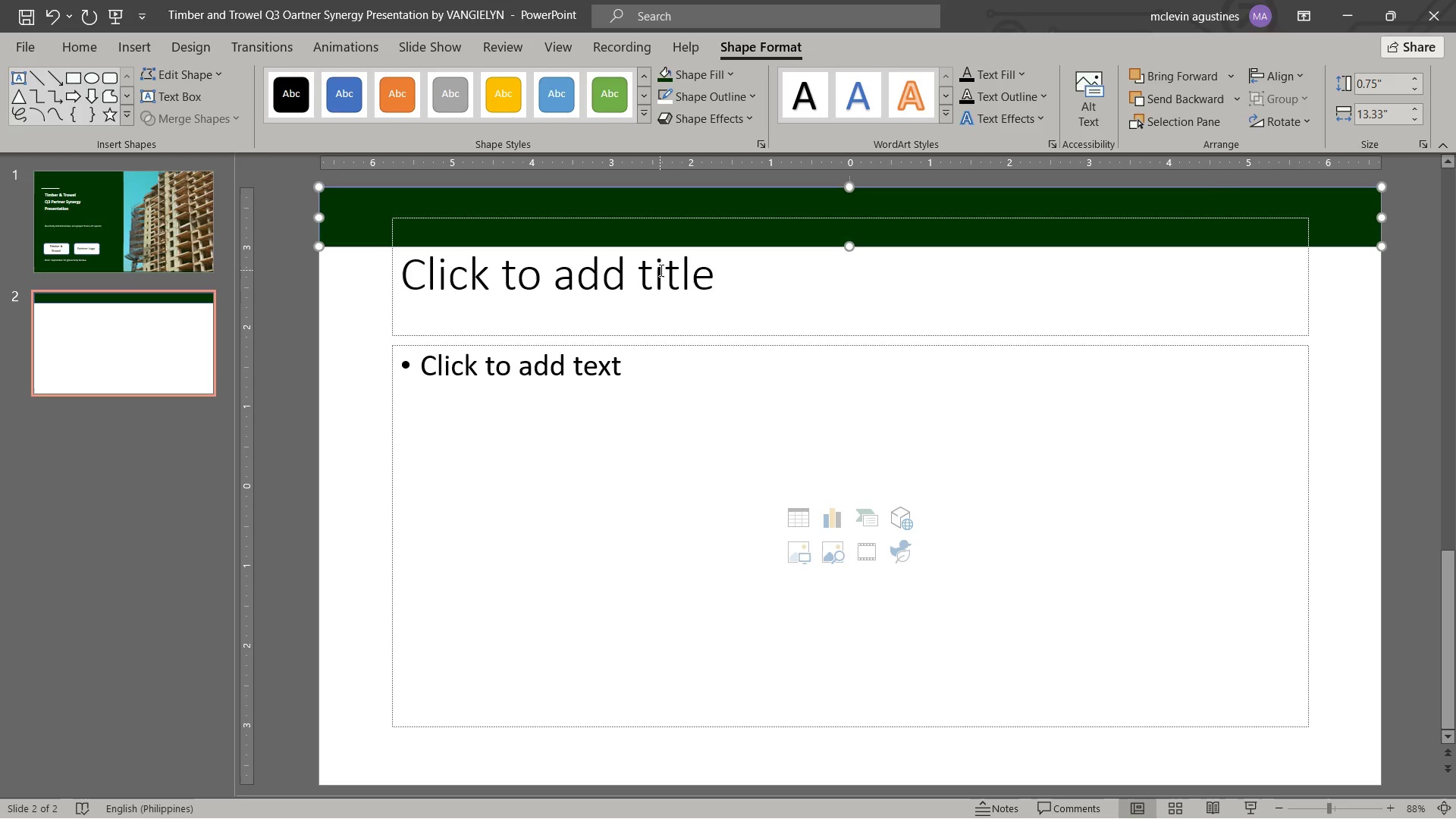 
left_click([659, 270])
 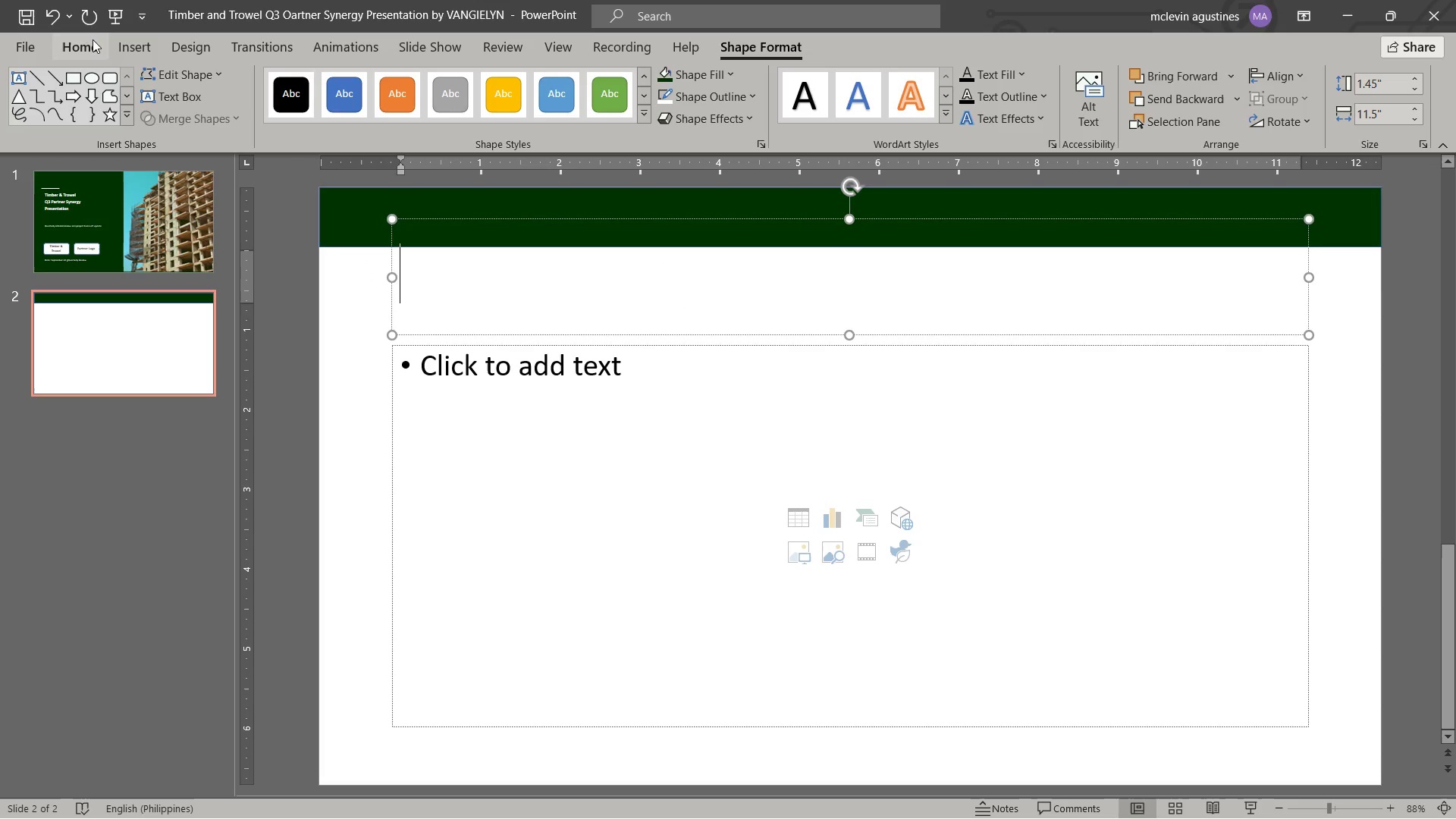 
wait(5.45)
 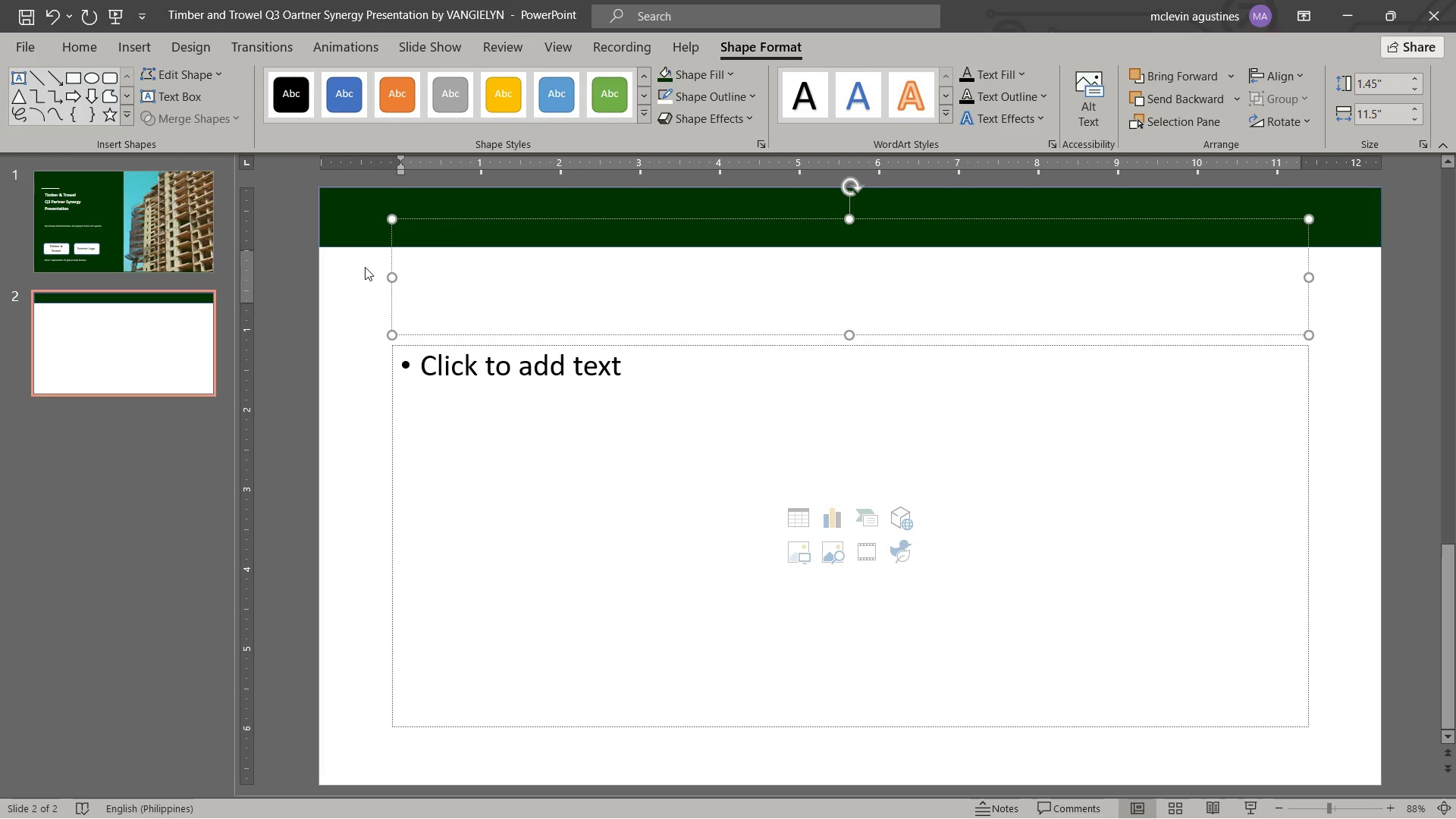 
left_click([556, 120])
 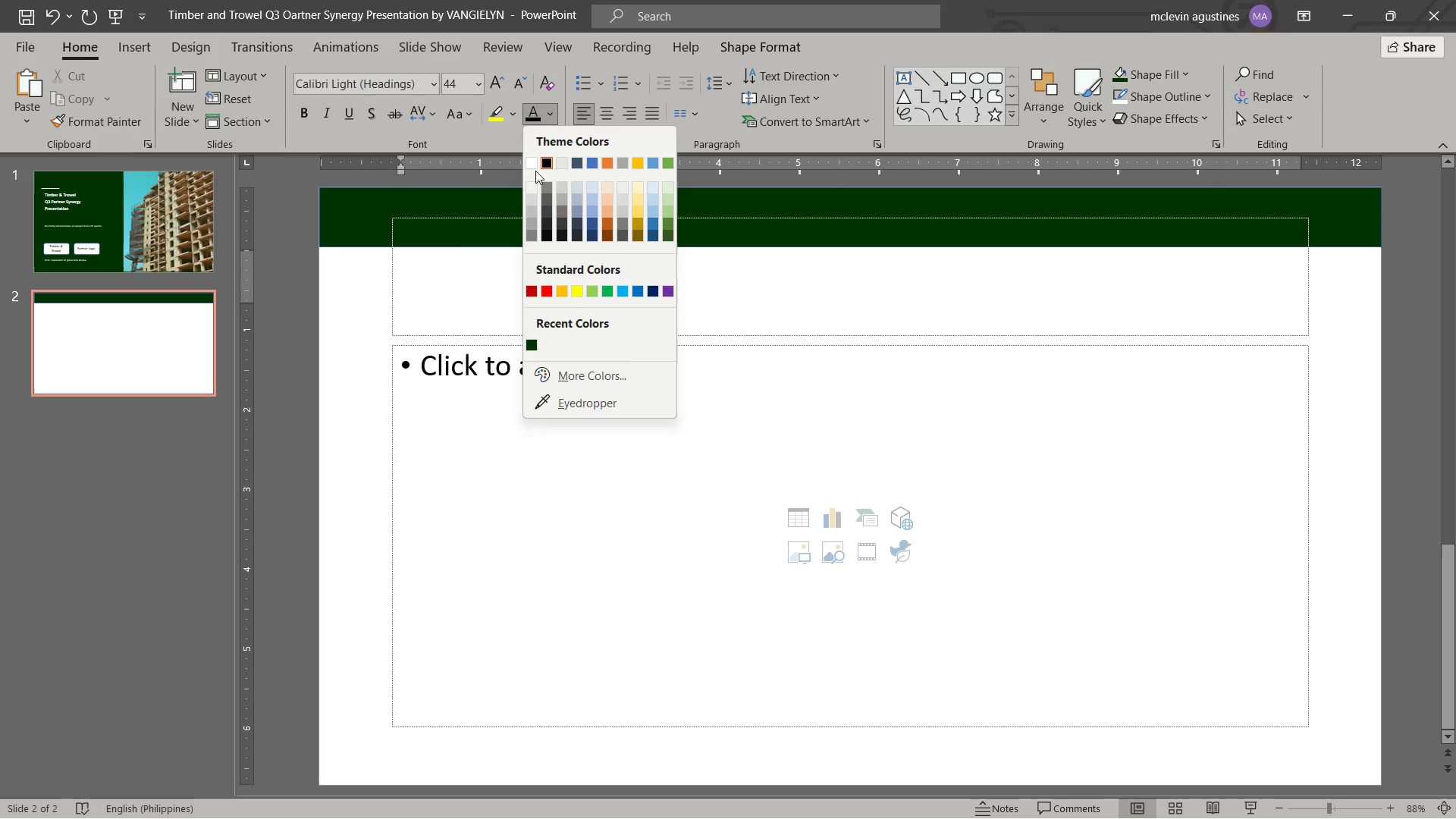 
left_click([532, 163])
 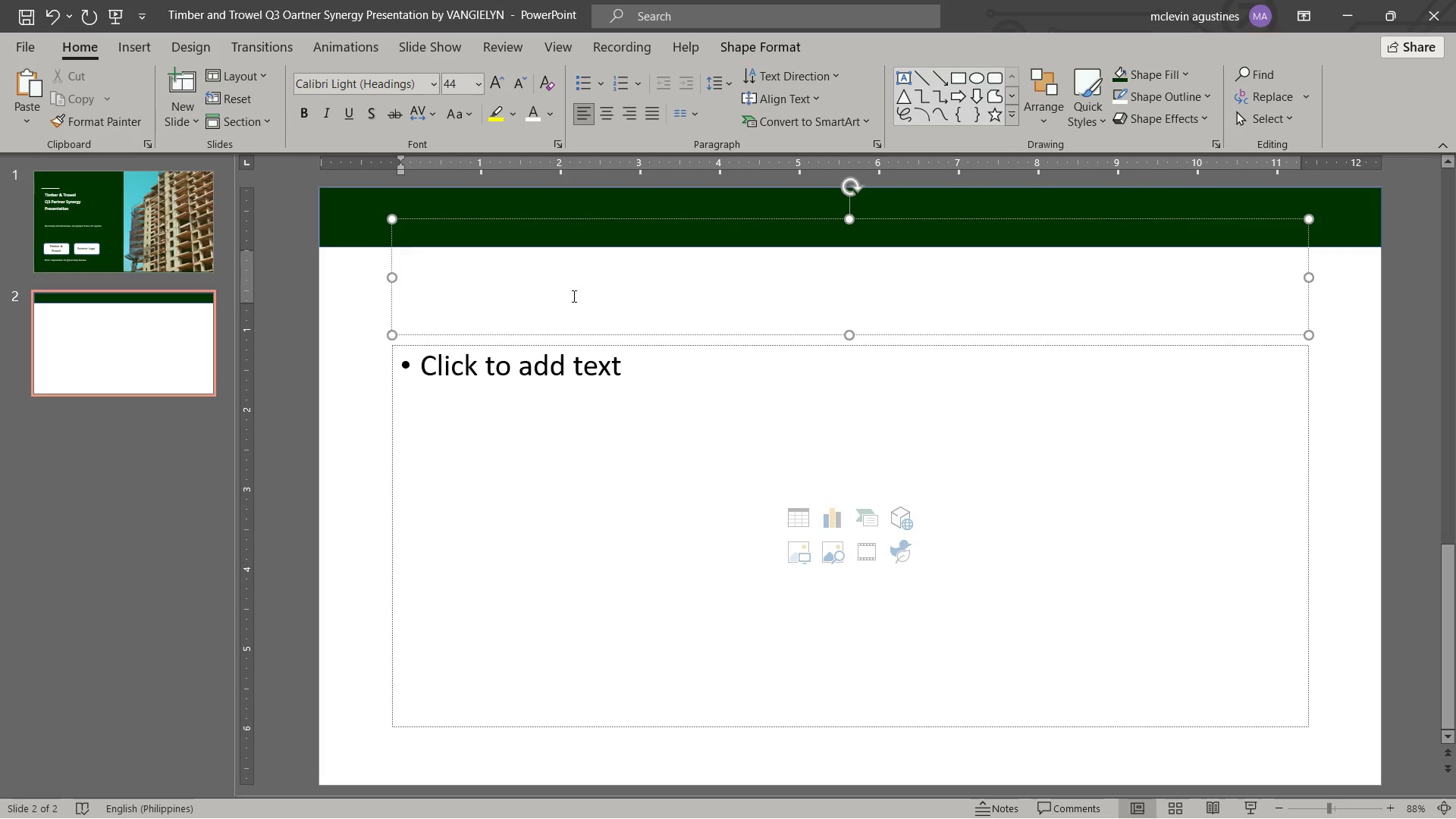 
type(executive Summary)
 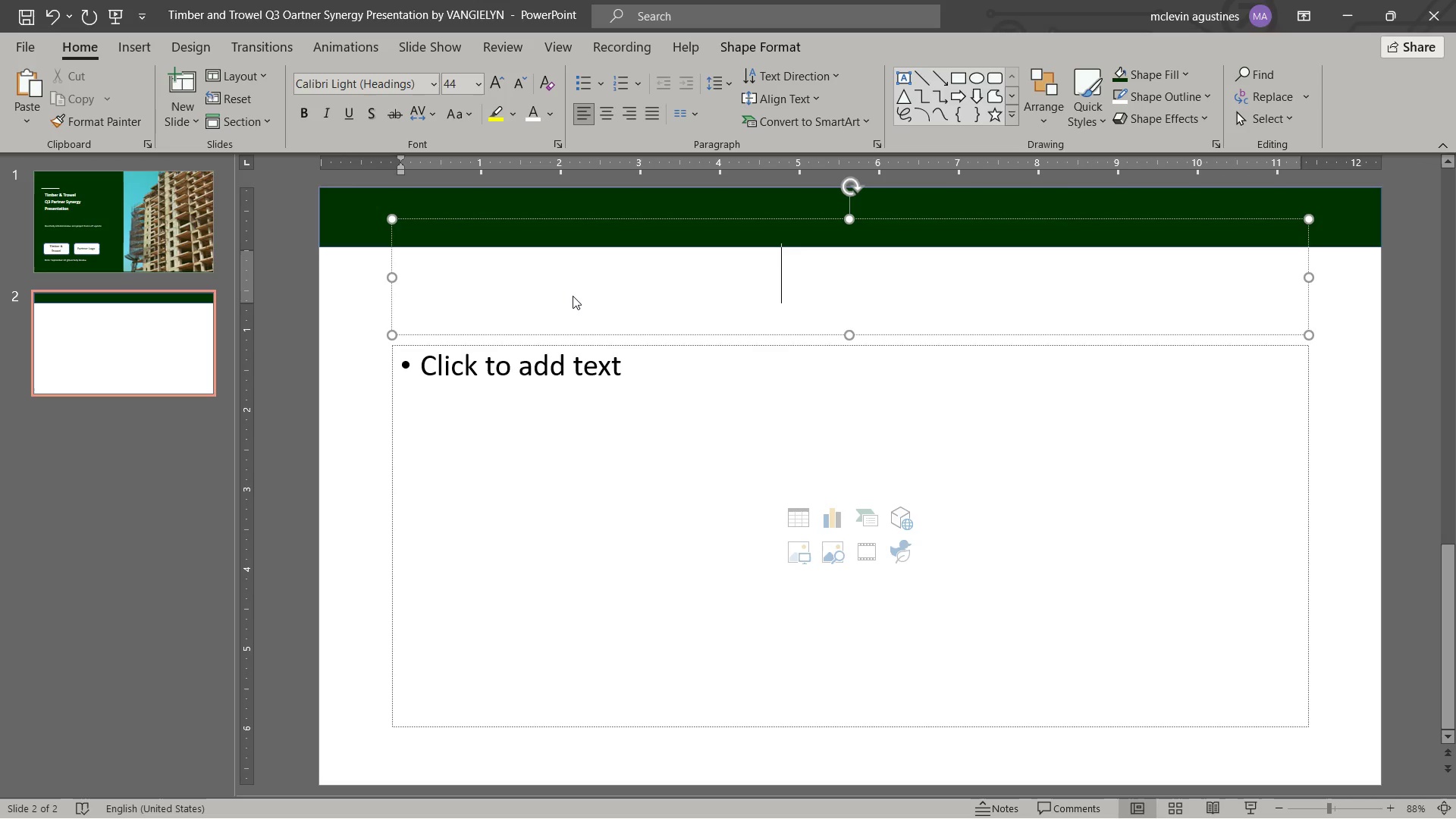 
left_click_drag(start_coordinate=[1307, 331], to_coordinate=[1121, 245])
 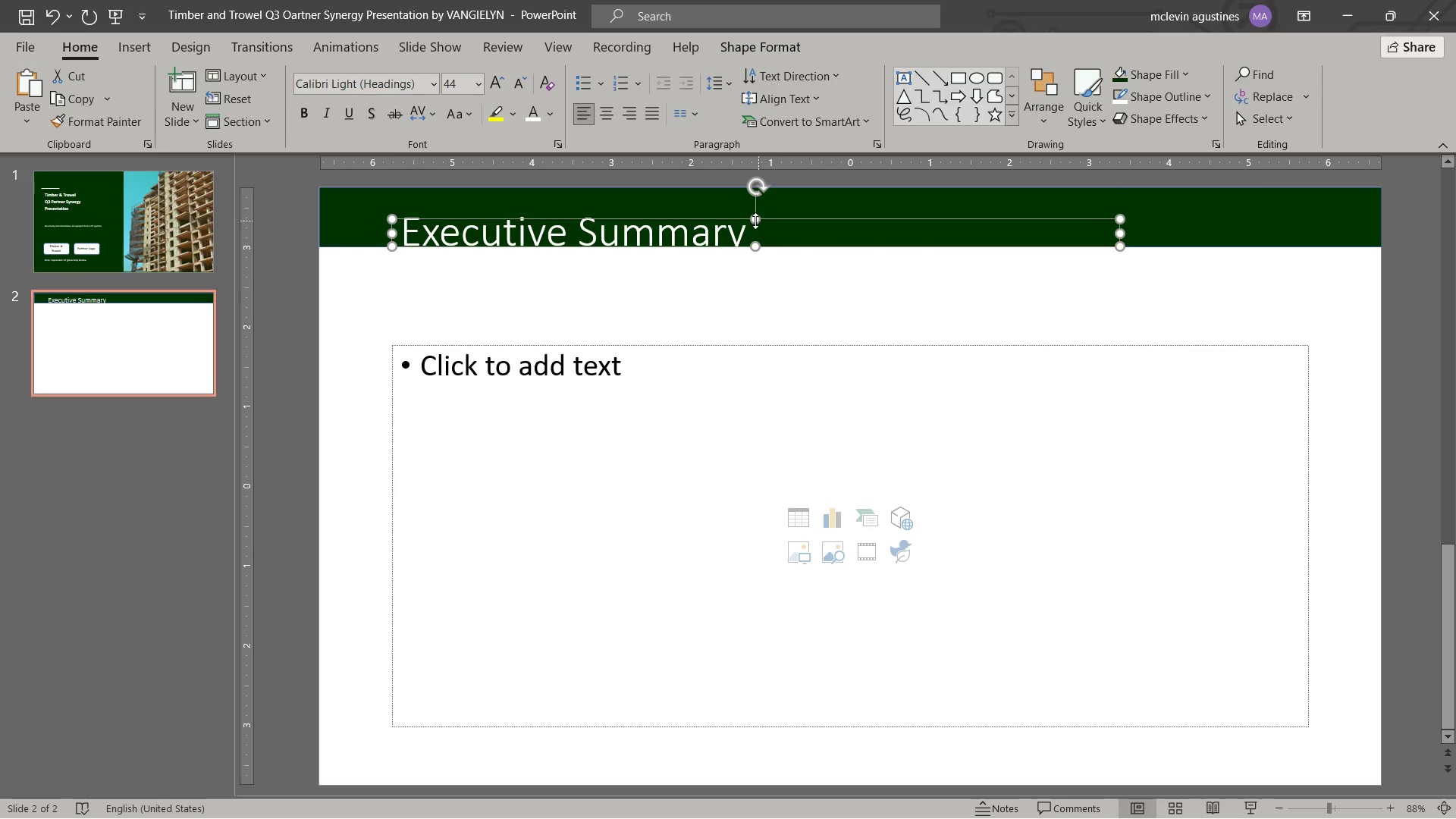 
left_click_drag(start_coordinate=[755, 221], to_coordinate=[758, 183])
 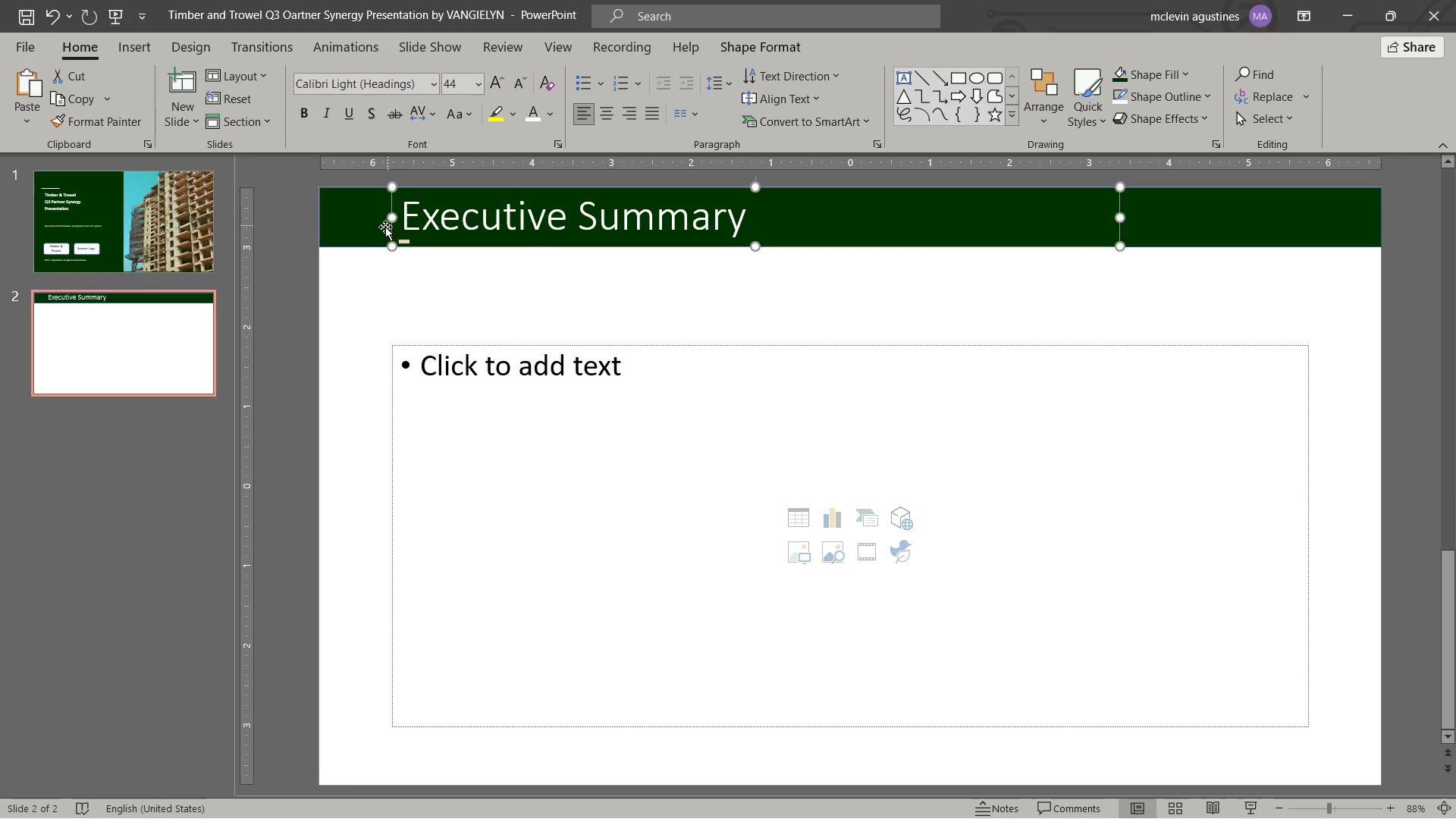 
left_click_drag(start_coordinate=[391, 238], to_coordinate=[372, 238])
 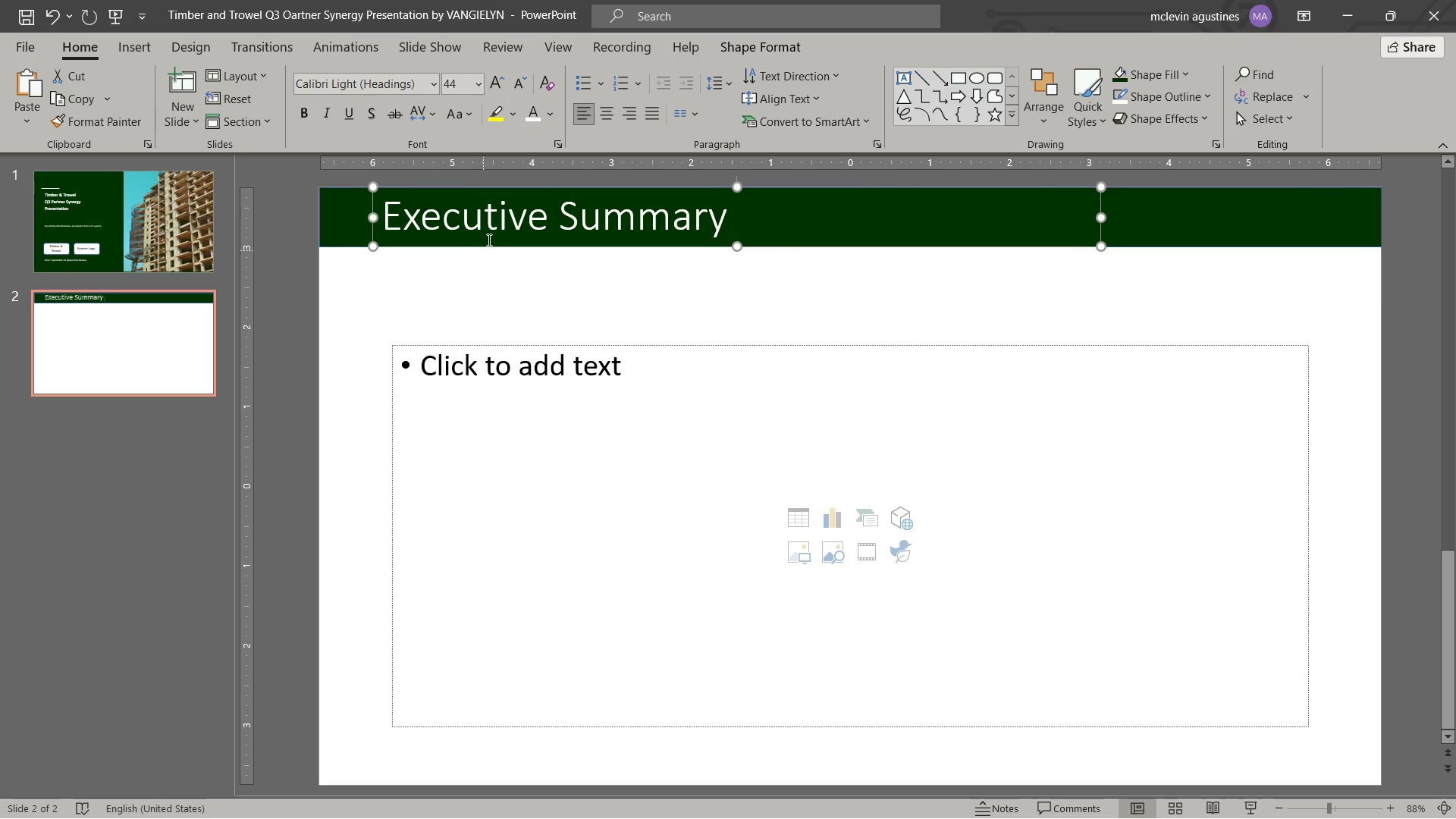 
key(Control+BracketLeft)
 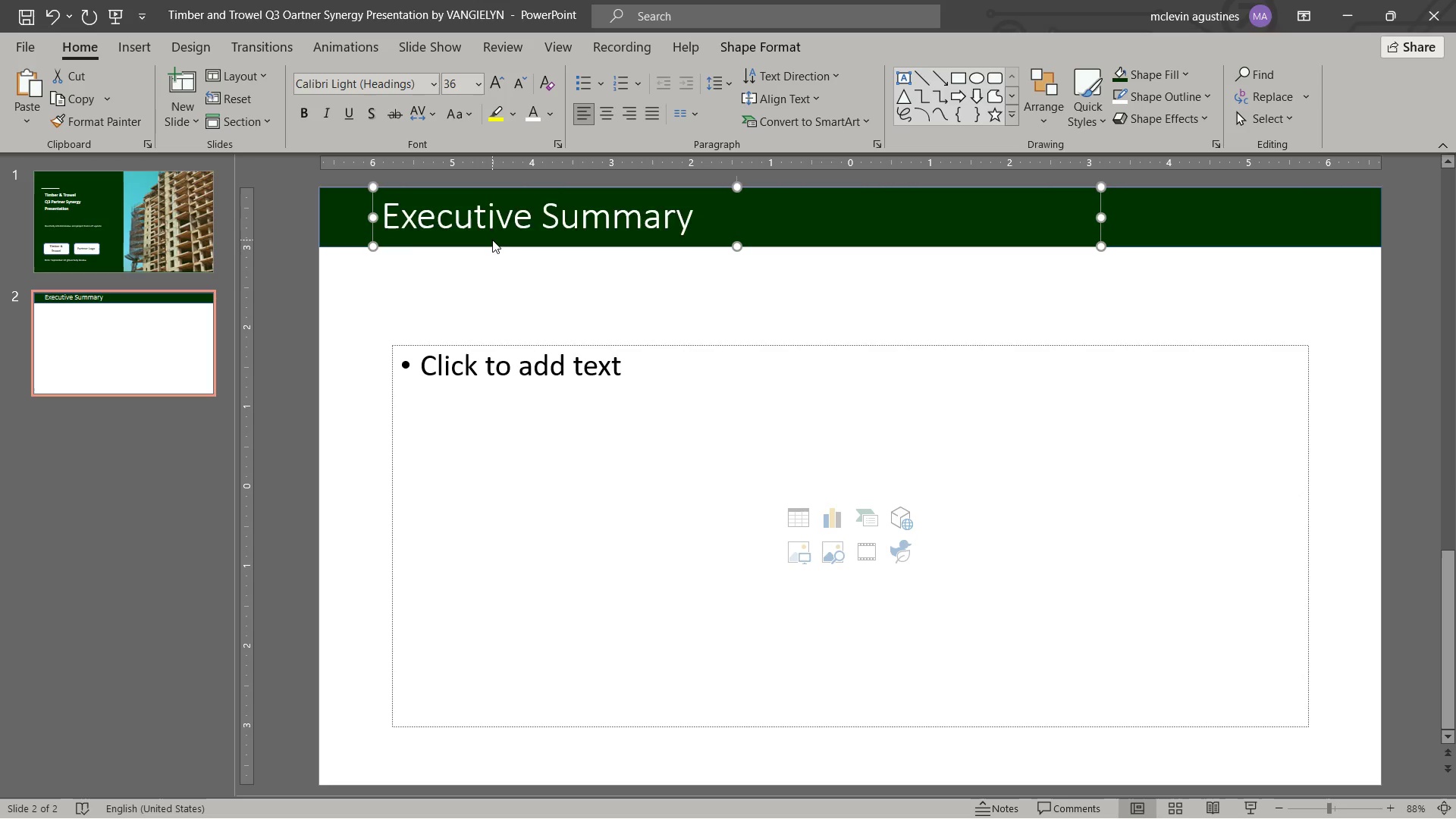 
key(Control+BracketLeft)
 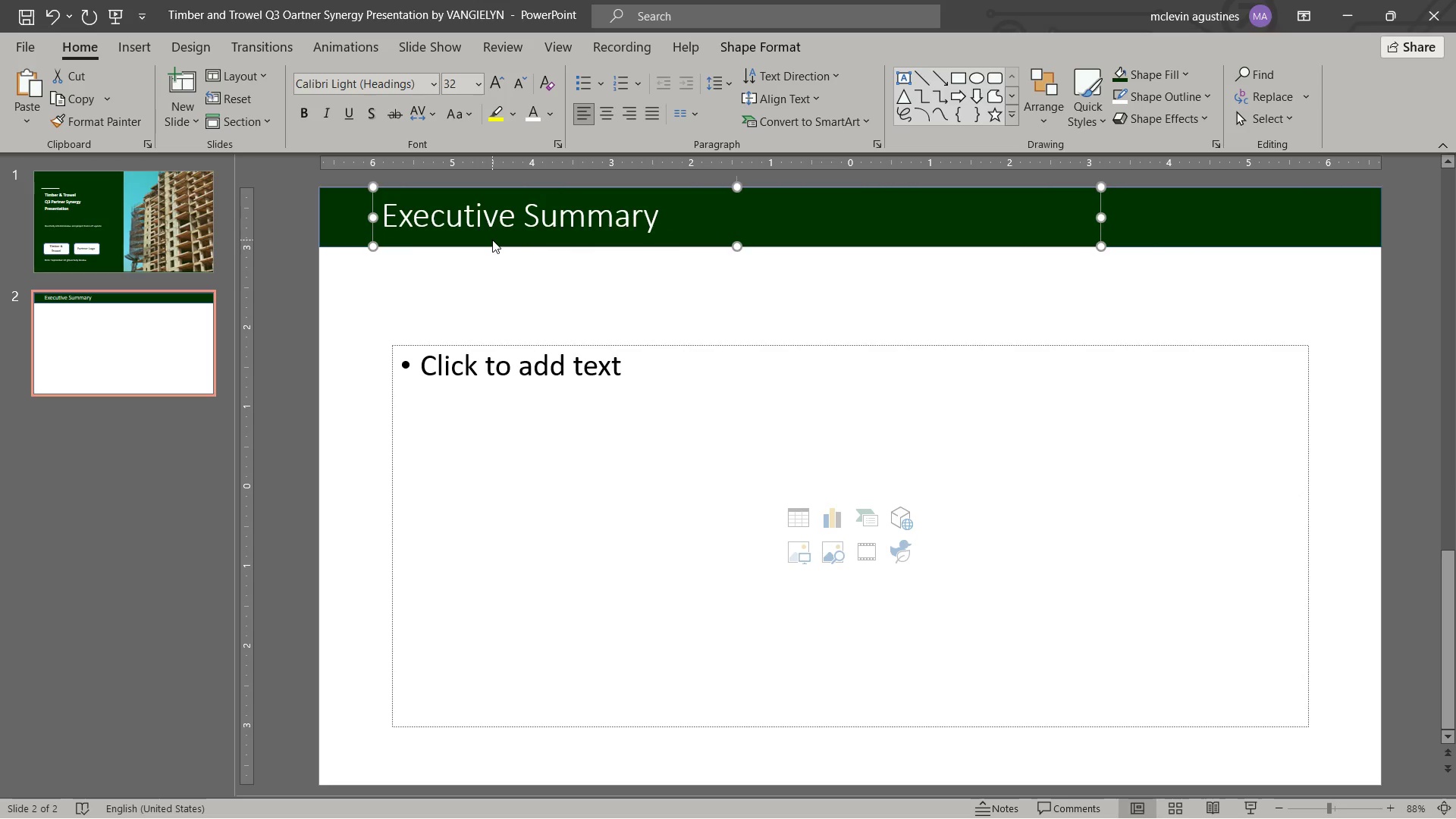 
key(Control+BracketLeft)
 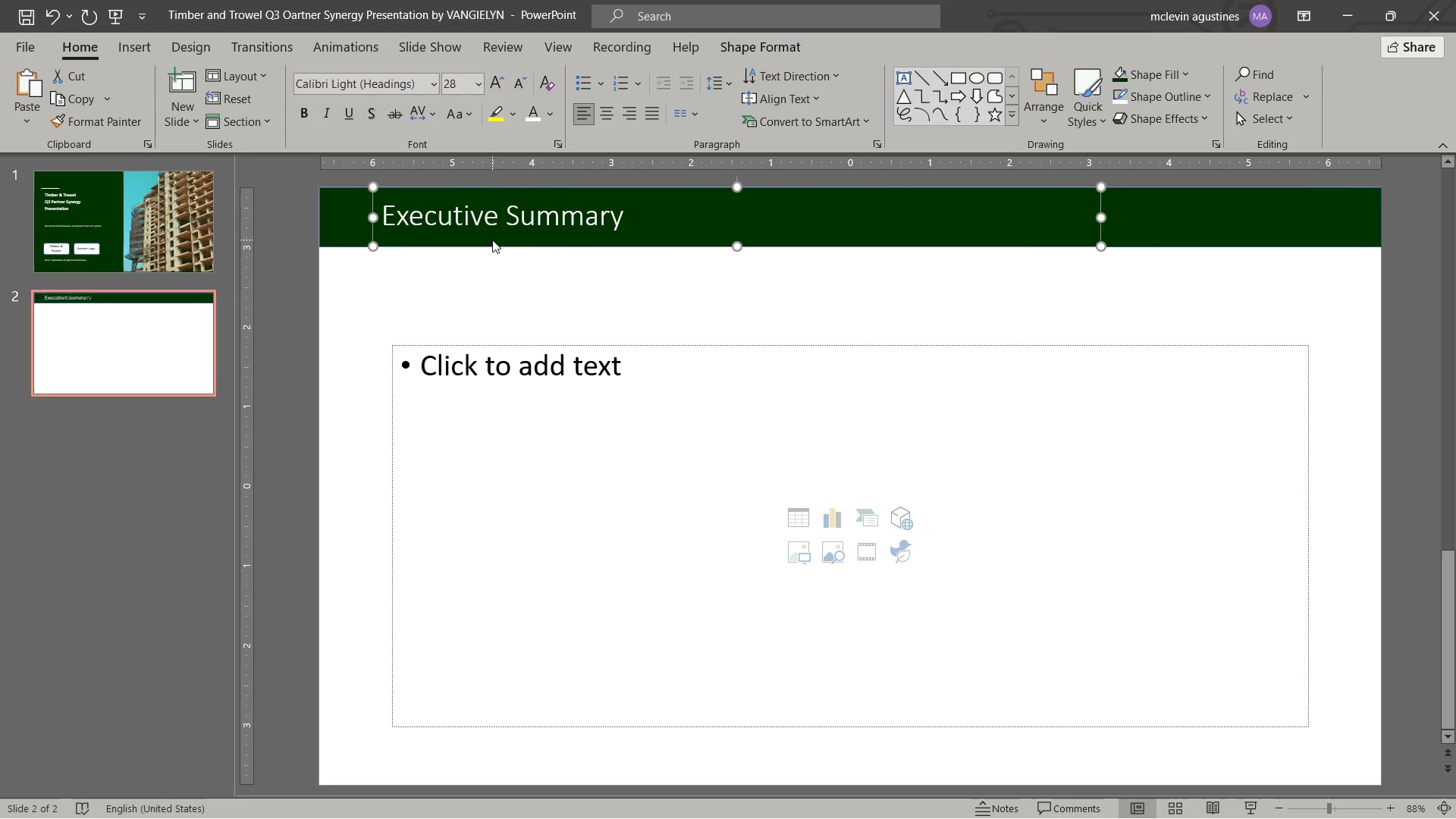 
key(Control+BracketLeft)
 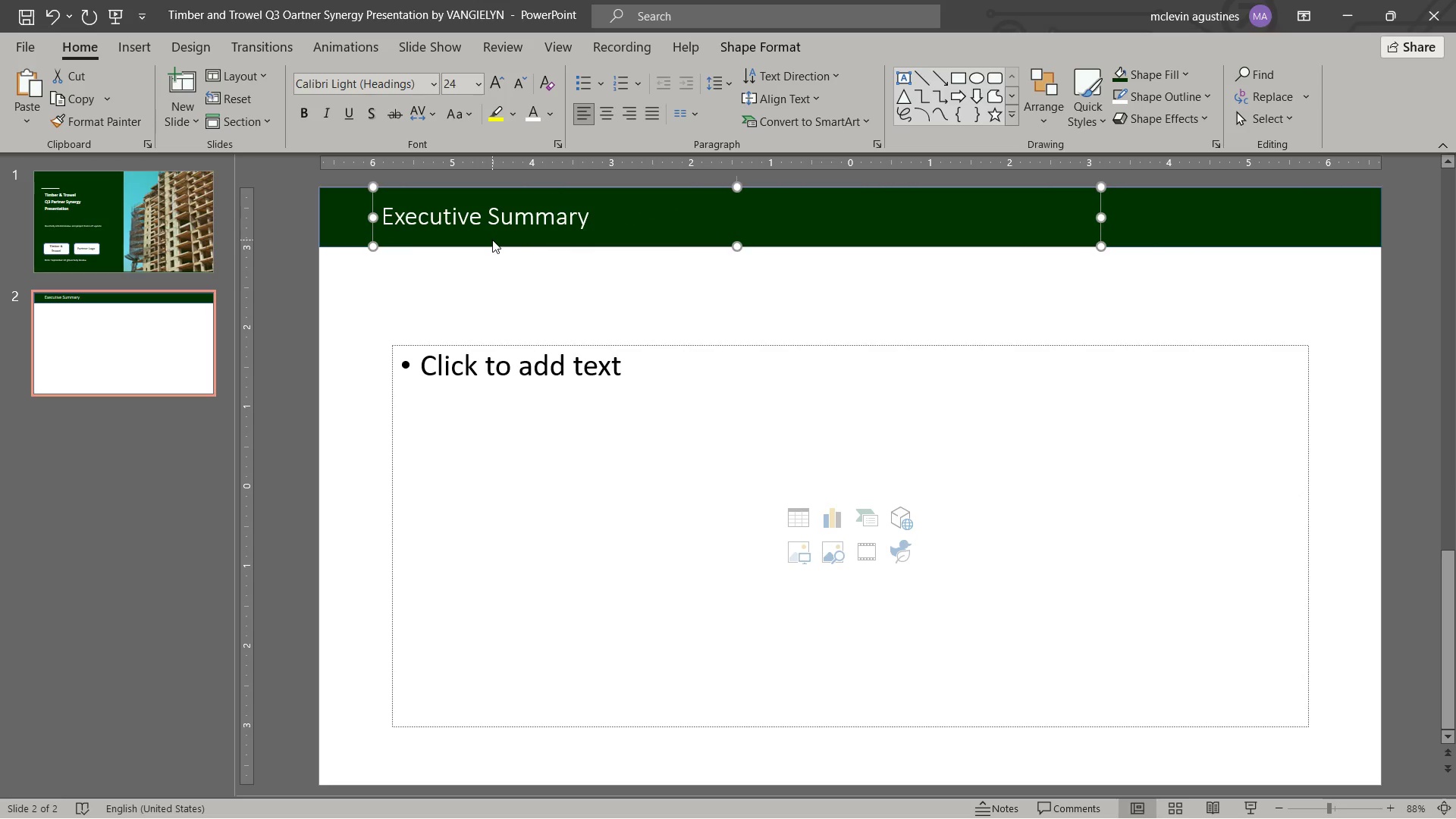 
key(Control+B)
 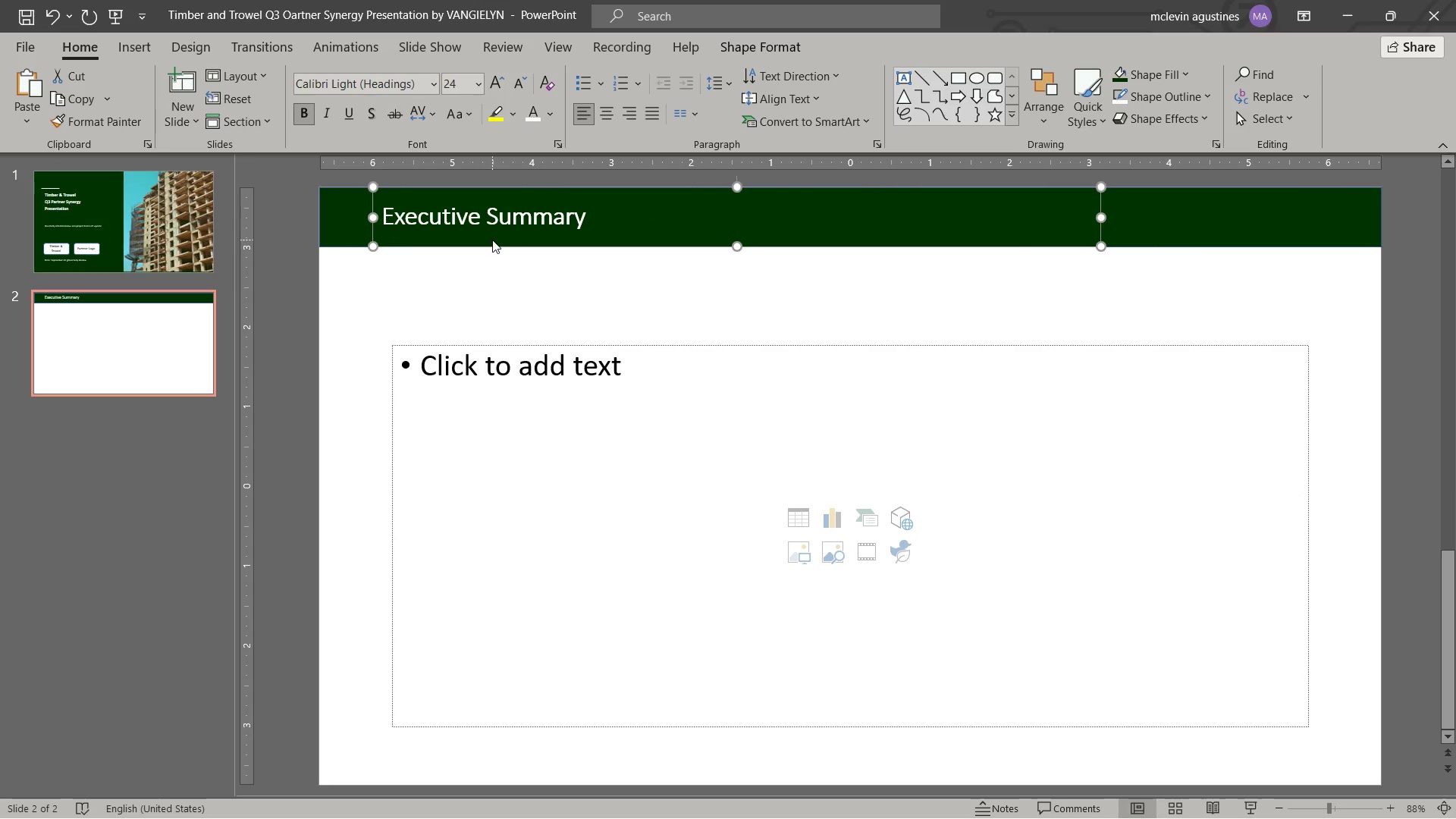 
key(Control+BracketLeft)
 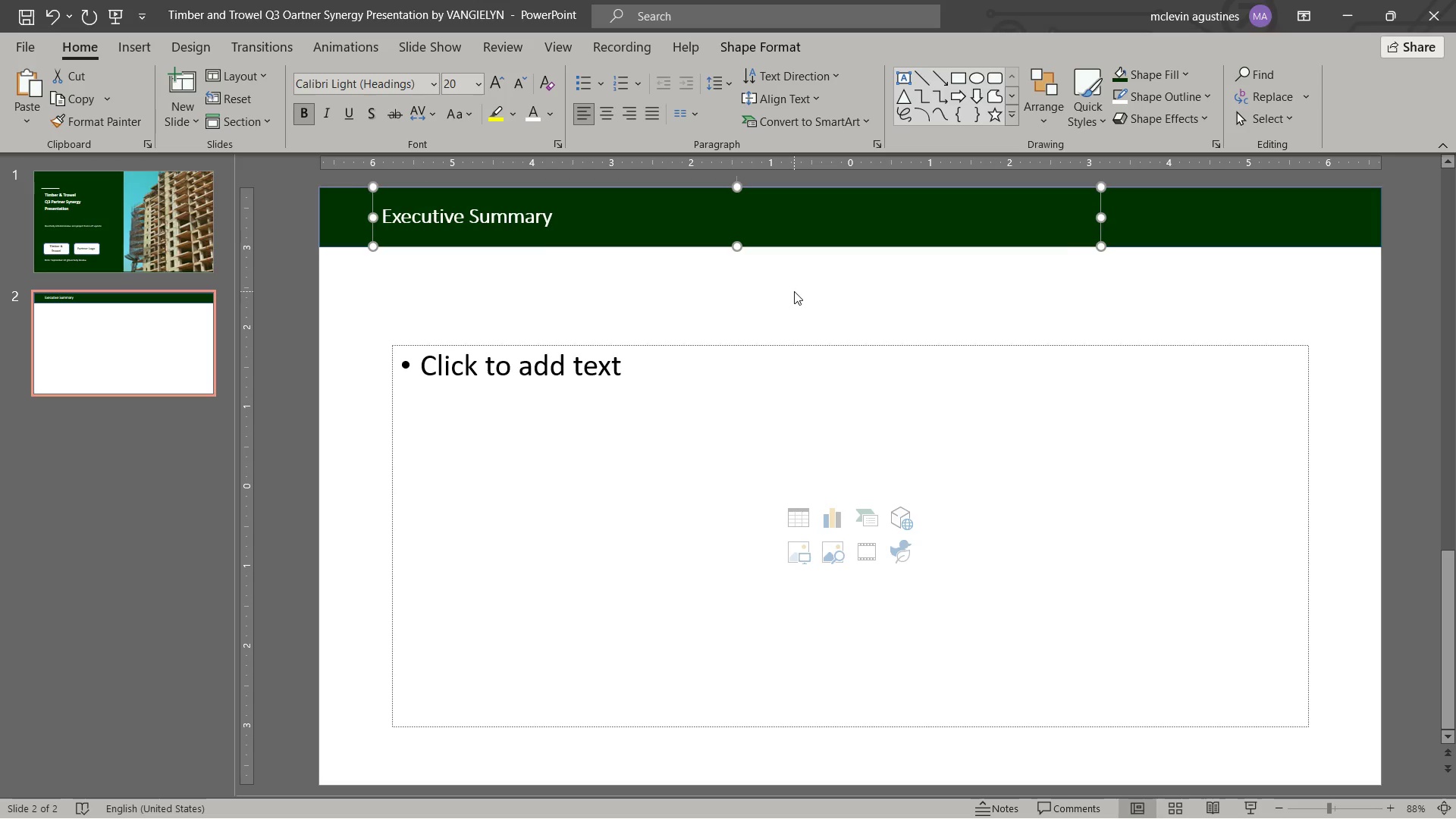 
wait(7.53)
 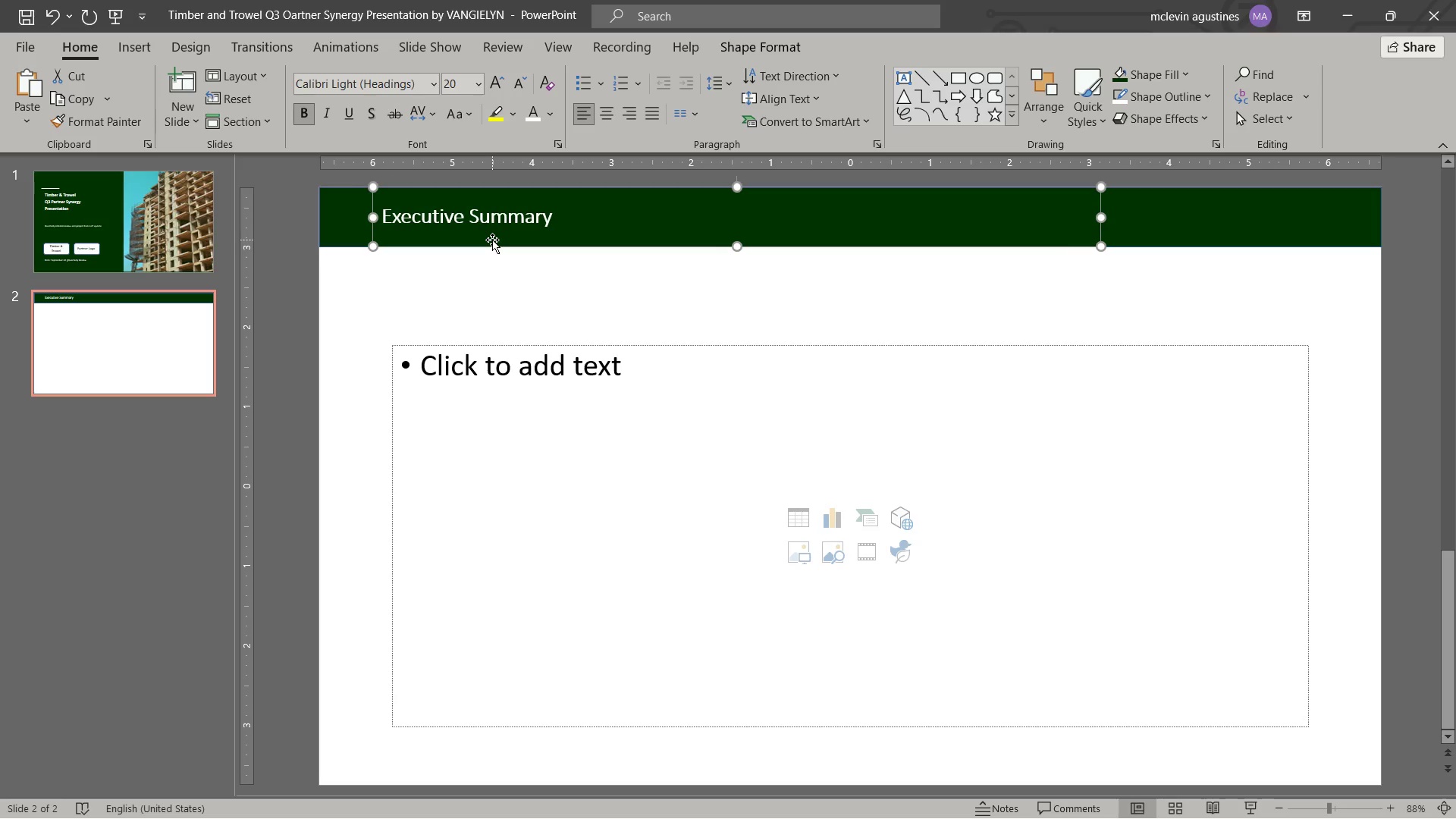 
left_click_drag(start_coordinate=[1098, 217], to_coordinate=[1327, 253])
 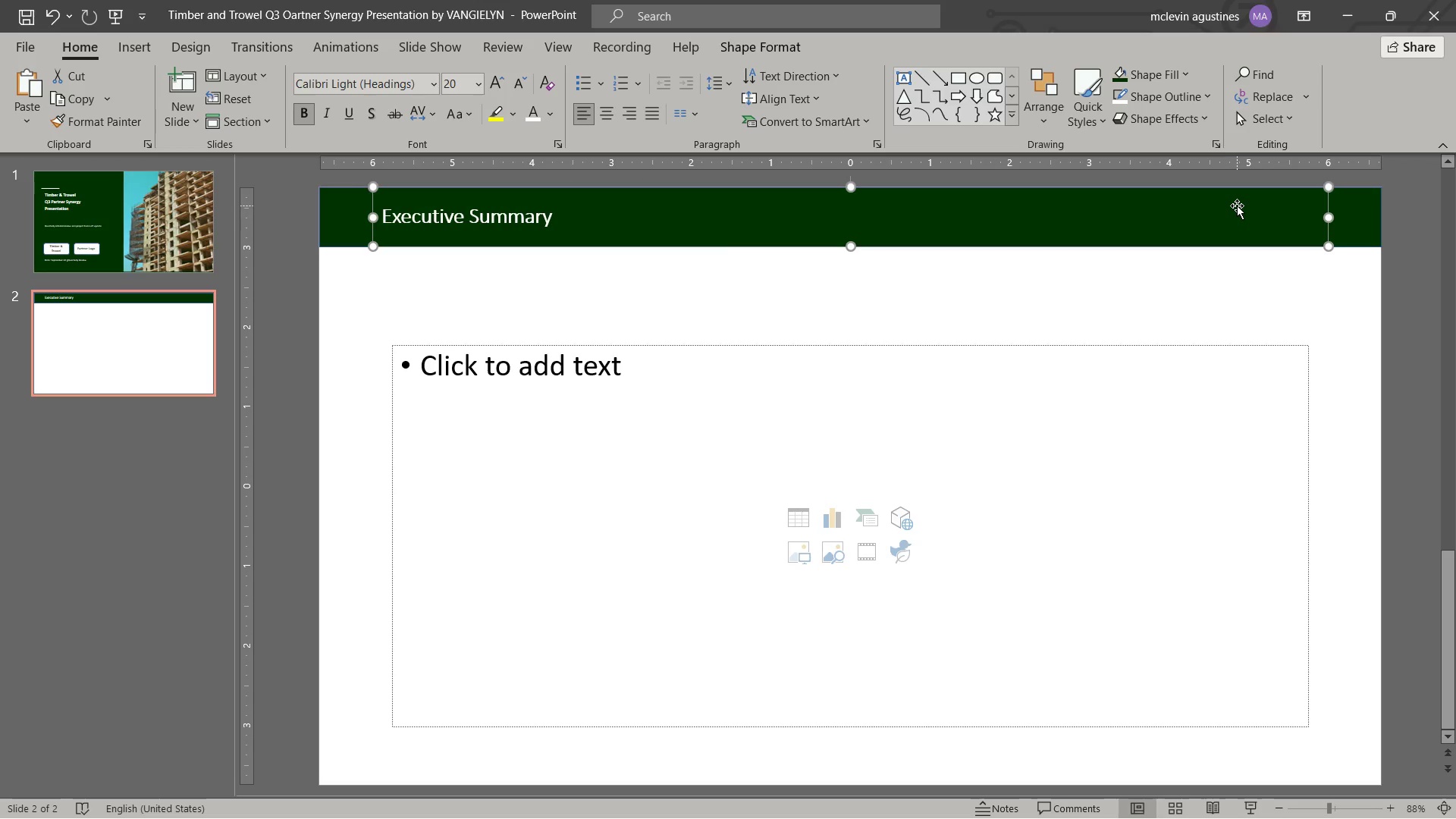 
wait(10.38)
 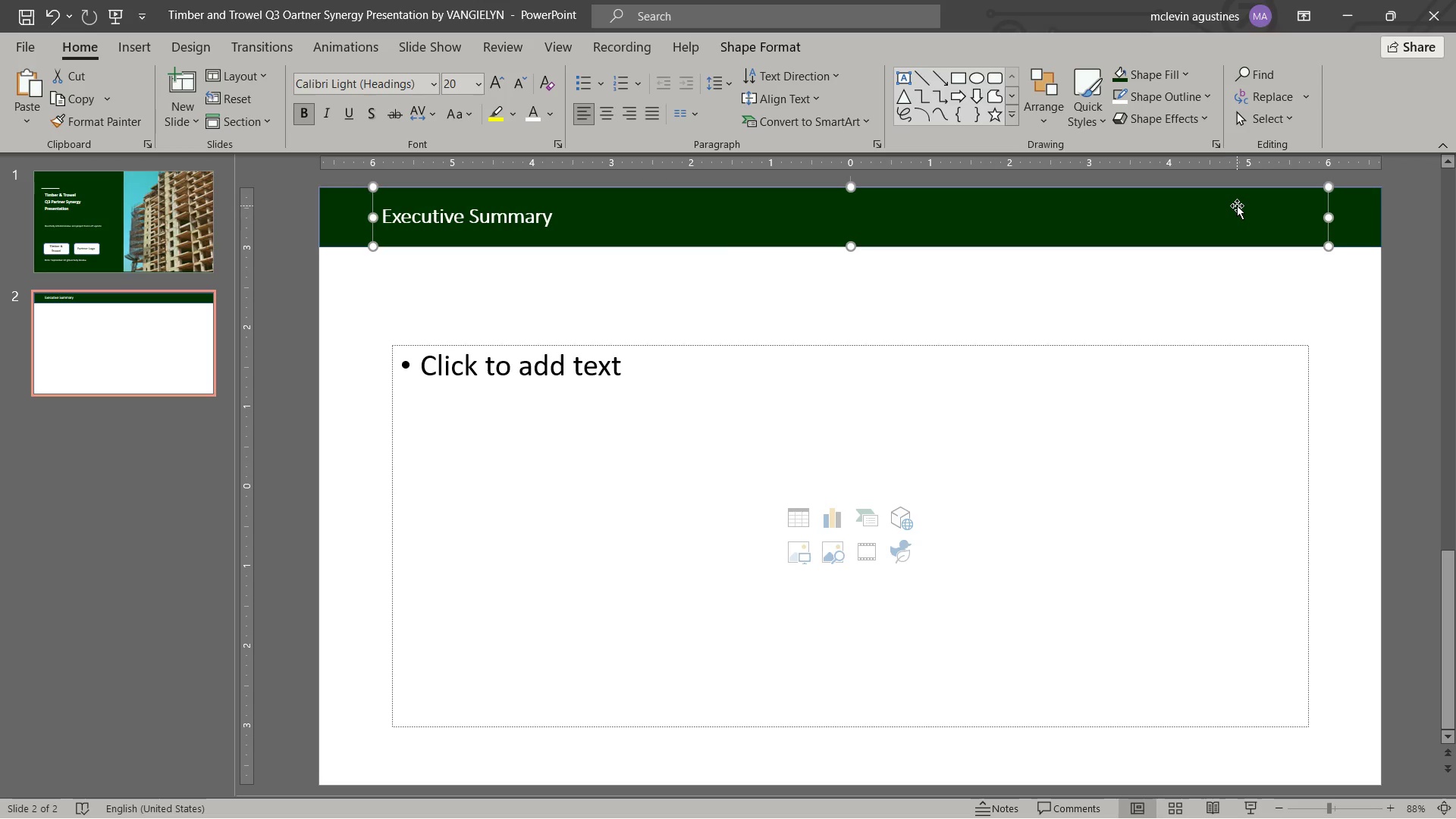 
left_click([548, 215])
 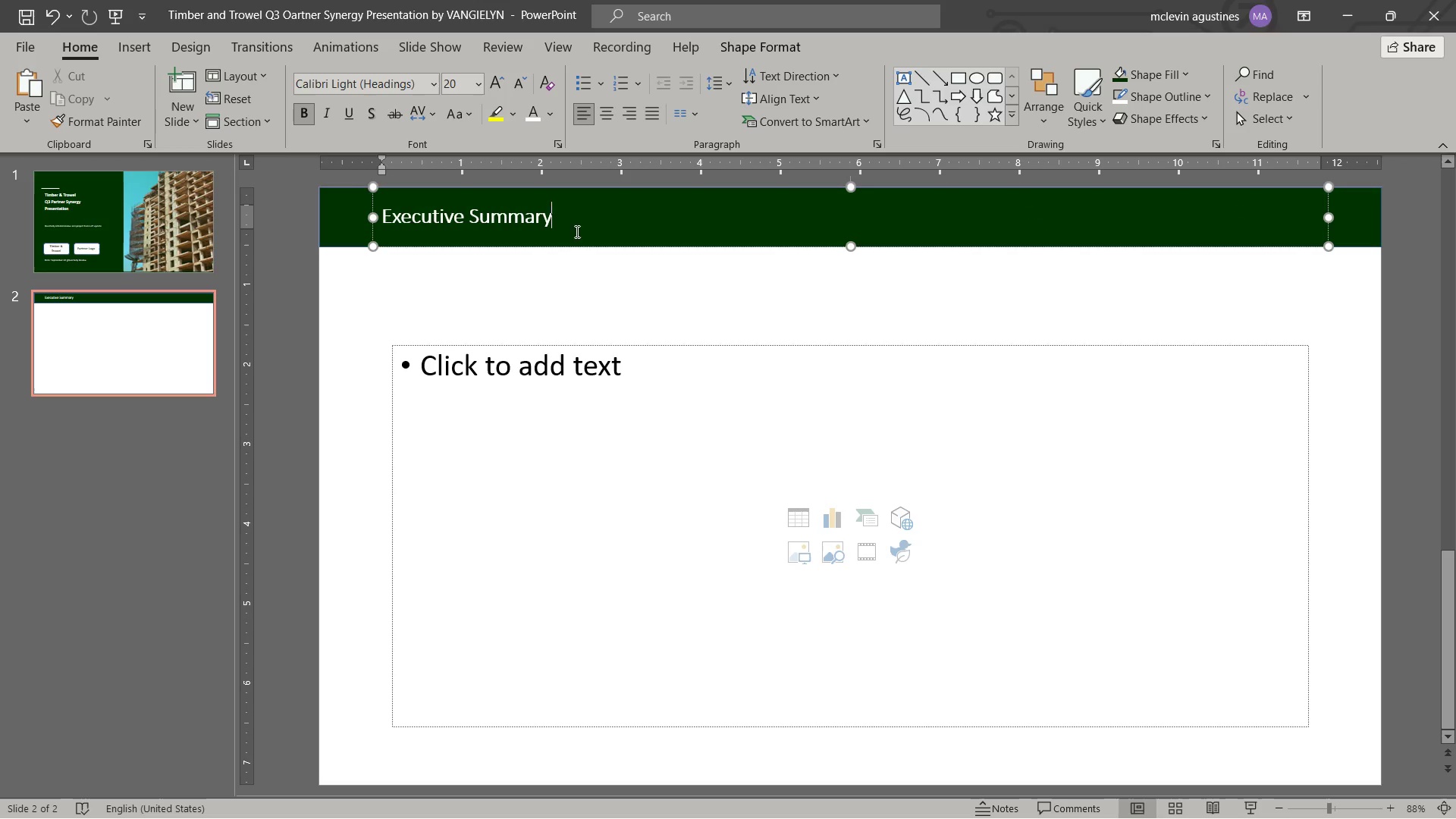 
key(Tab)
key(Tab)
key(Tab)
key(Tab)
key(Tab)
key(Tab)
key(Tab)
key(Tab)
key(Tab)
type(Q3)
 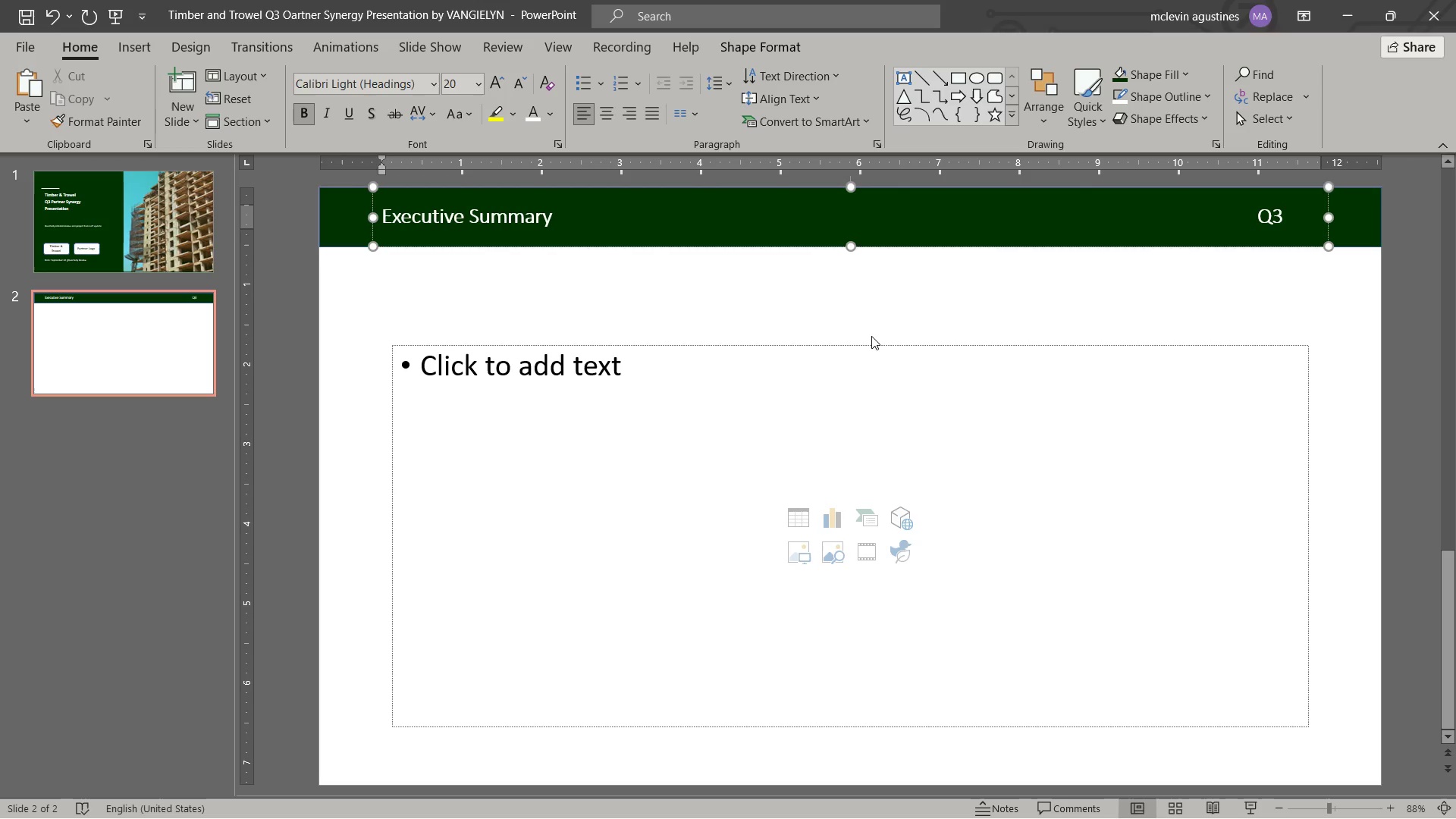 
key(ArrowLeft)
 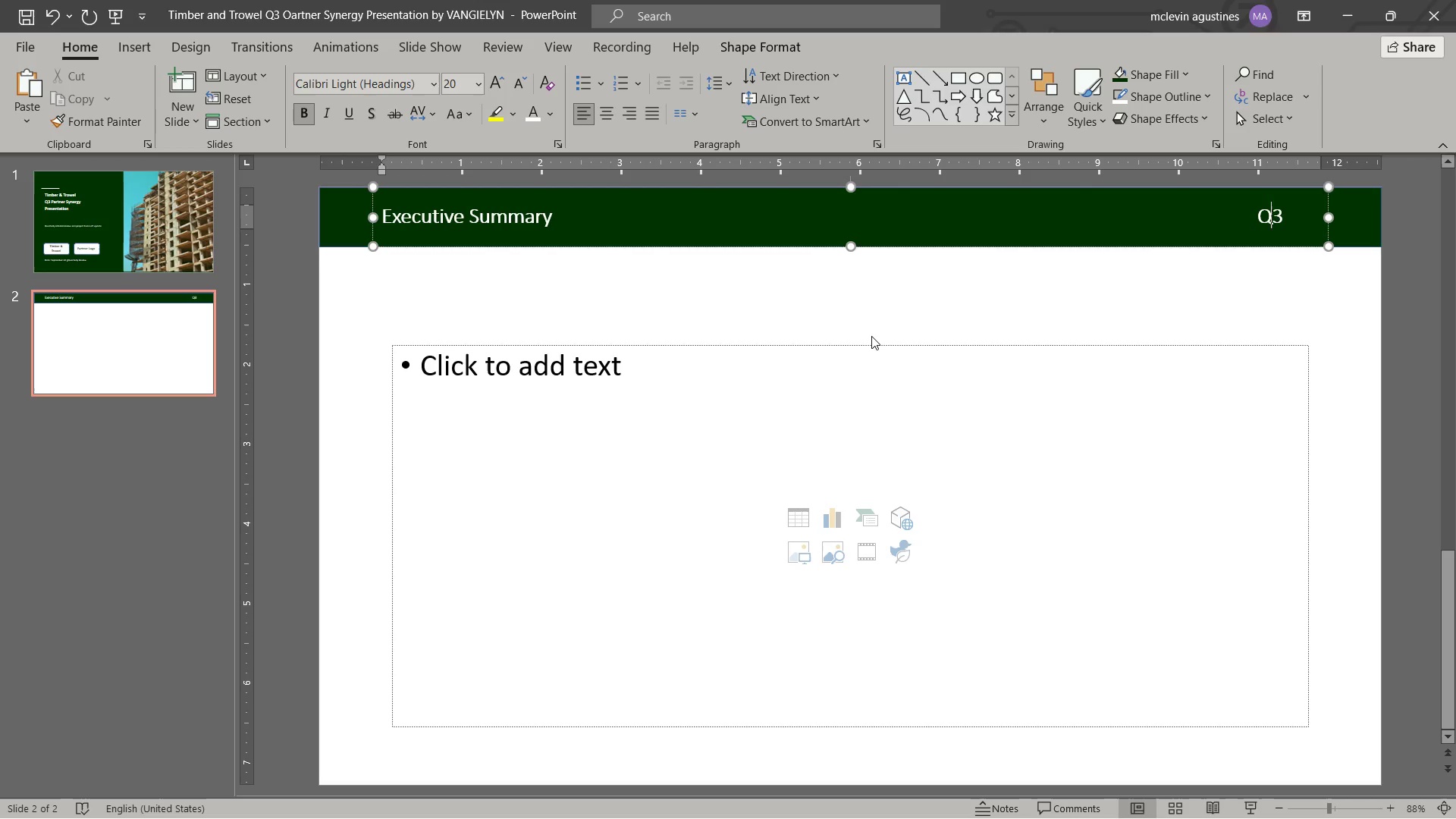 
key(Control+BracketLeft)
 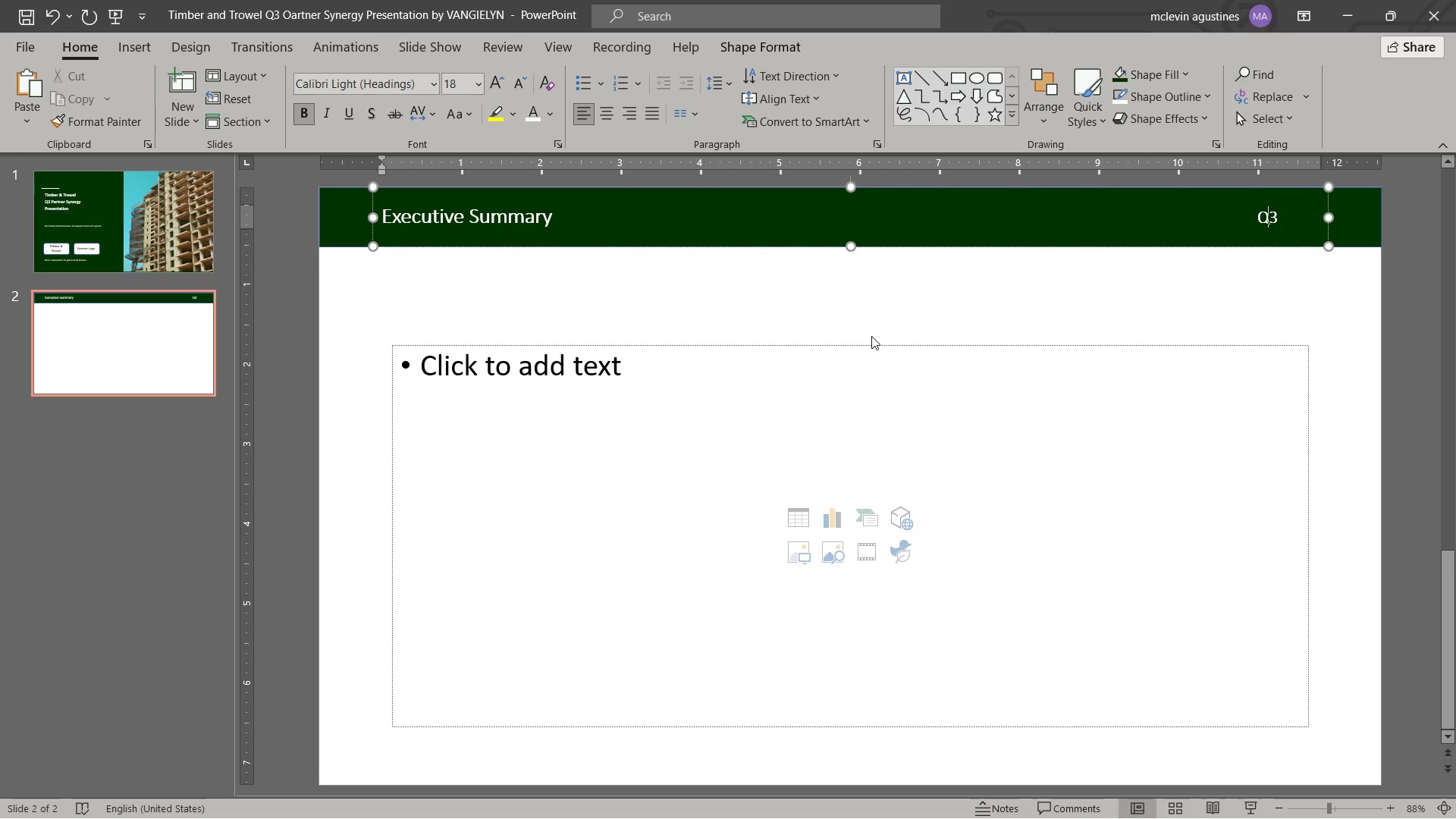 
key(Control+BracketLeft)
 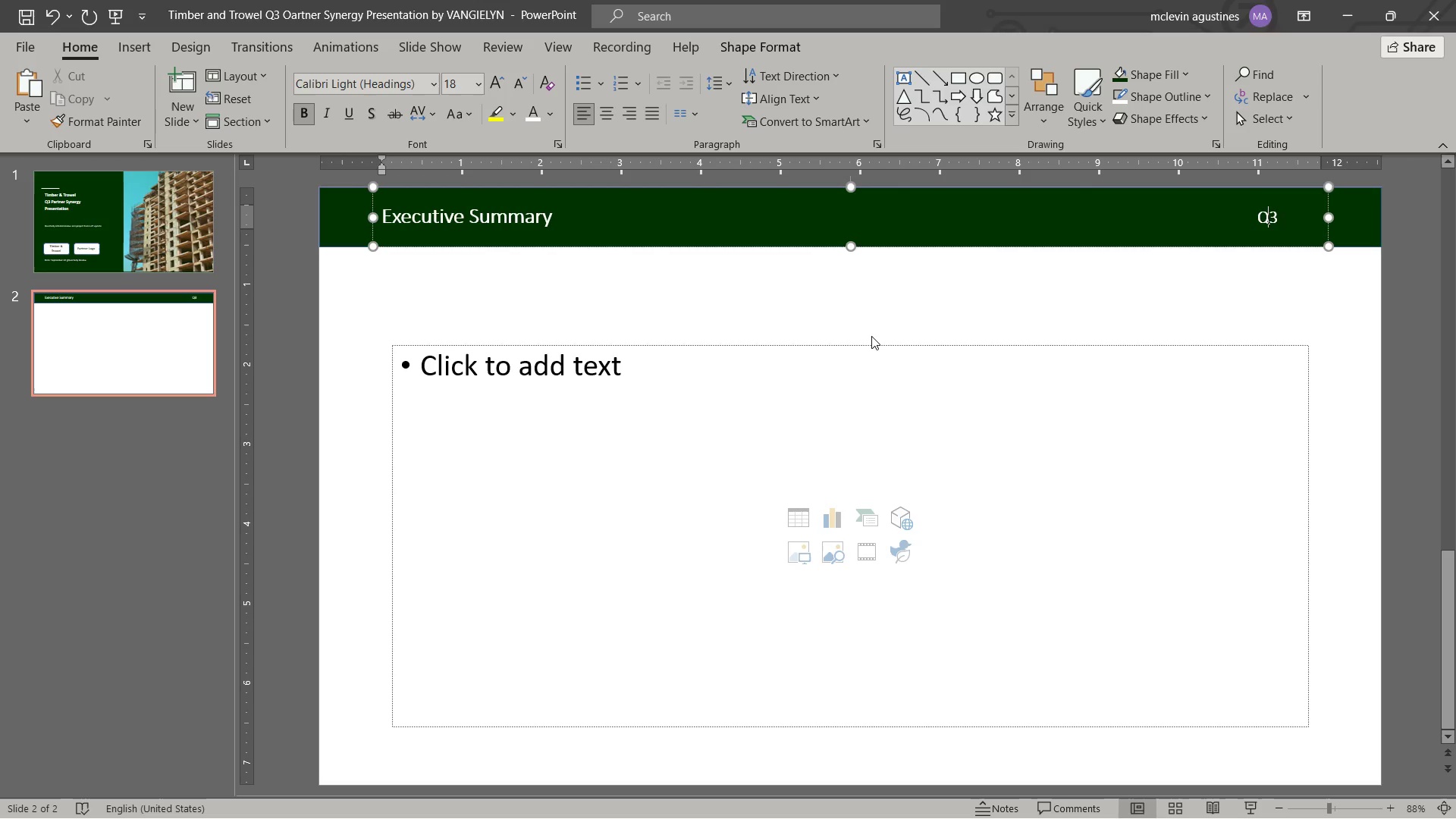 
key(Control+BracketLeft)
 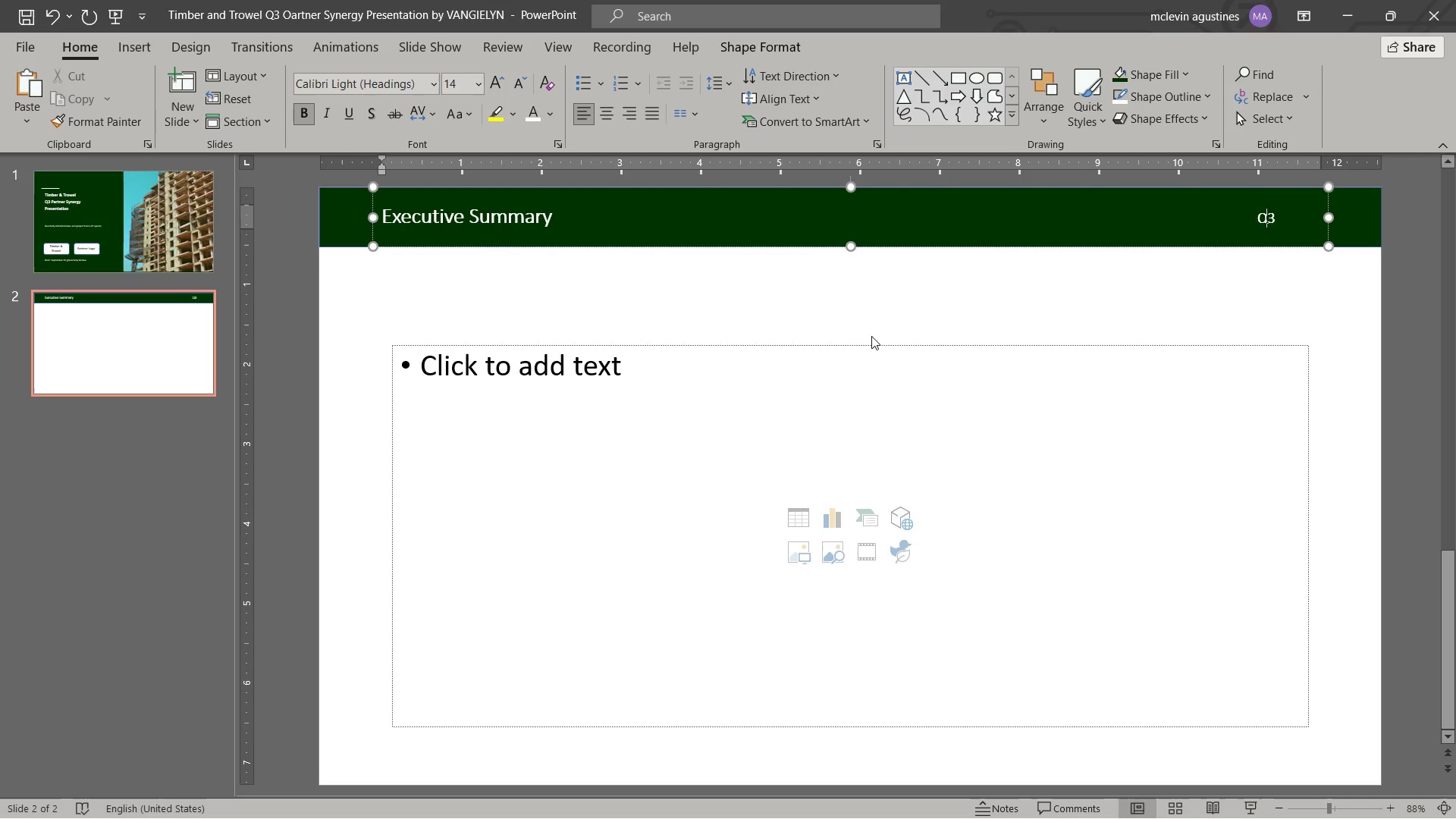 
key(Control+BracketLeft)
 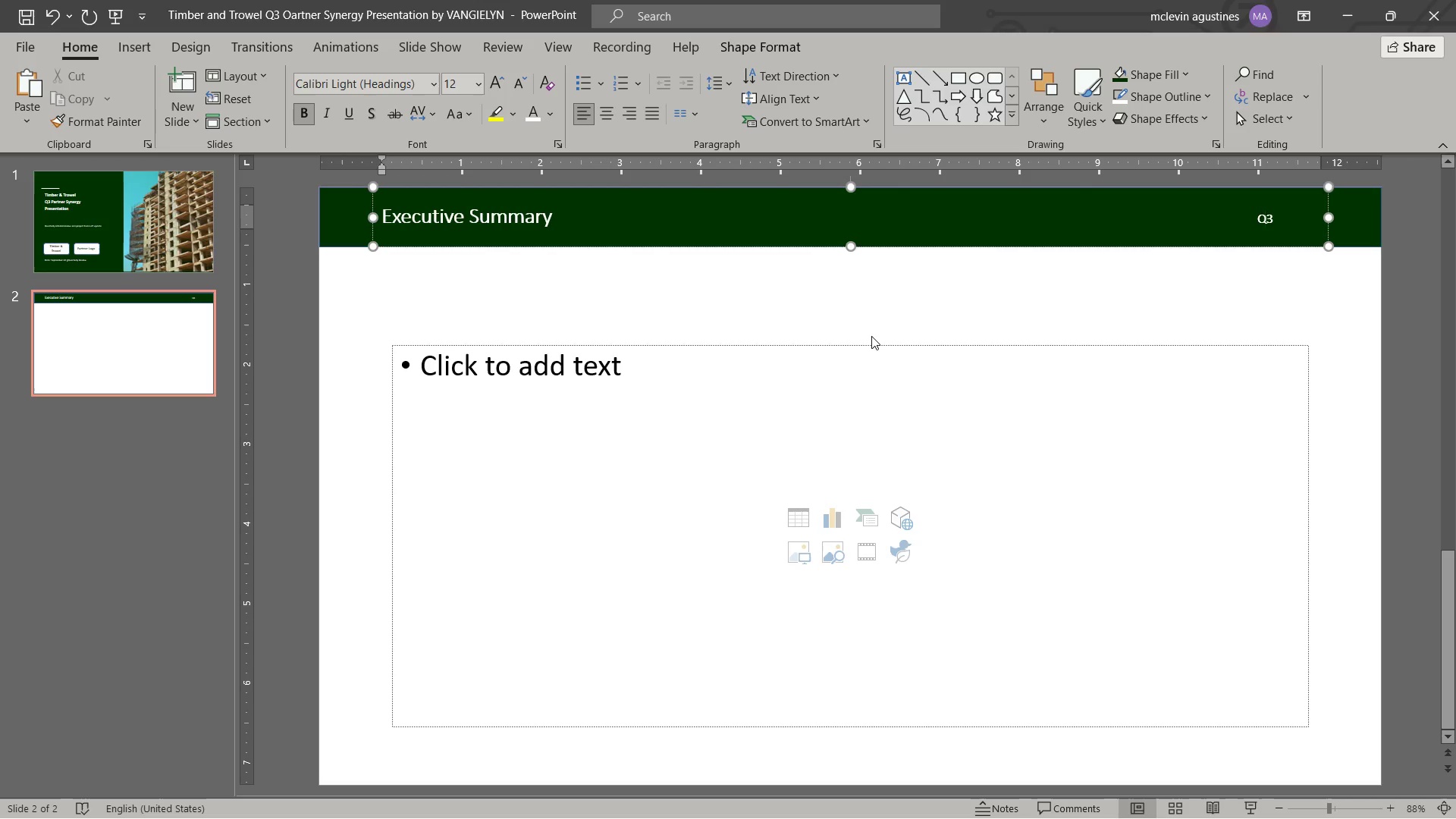 
key(ArrowRight)
 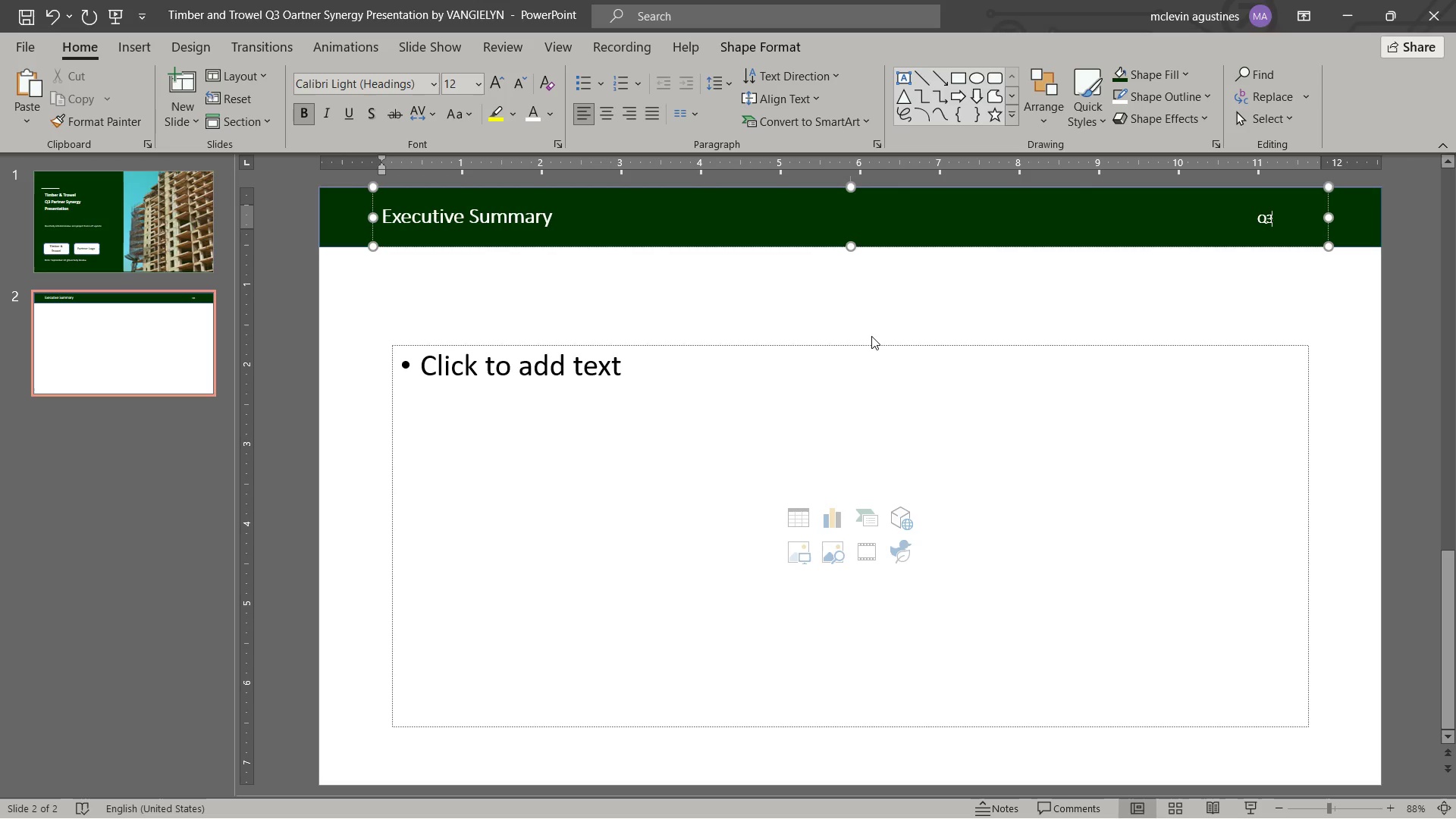 
type( Highlights)
 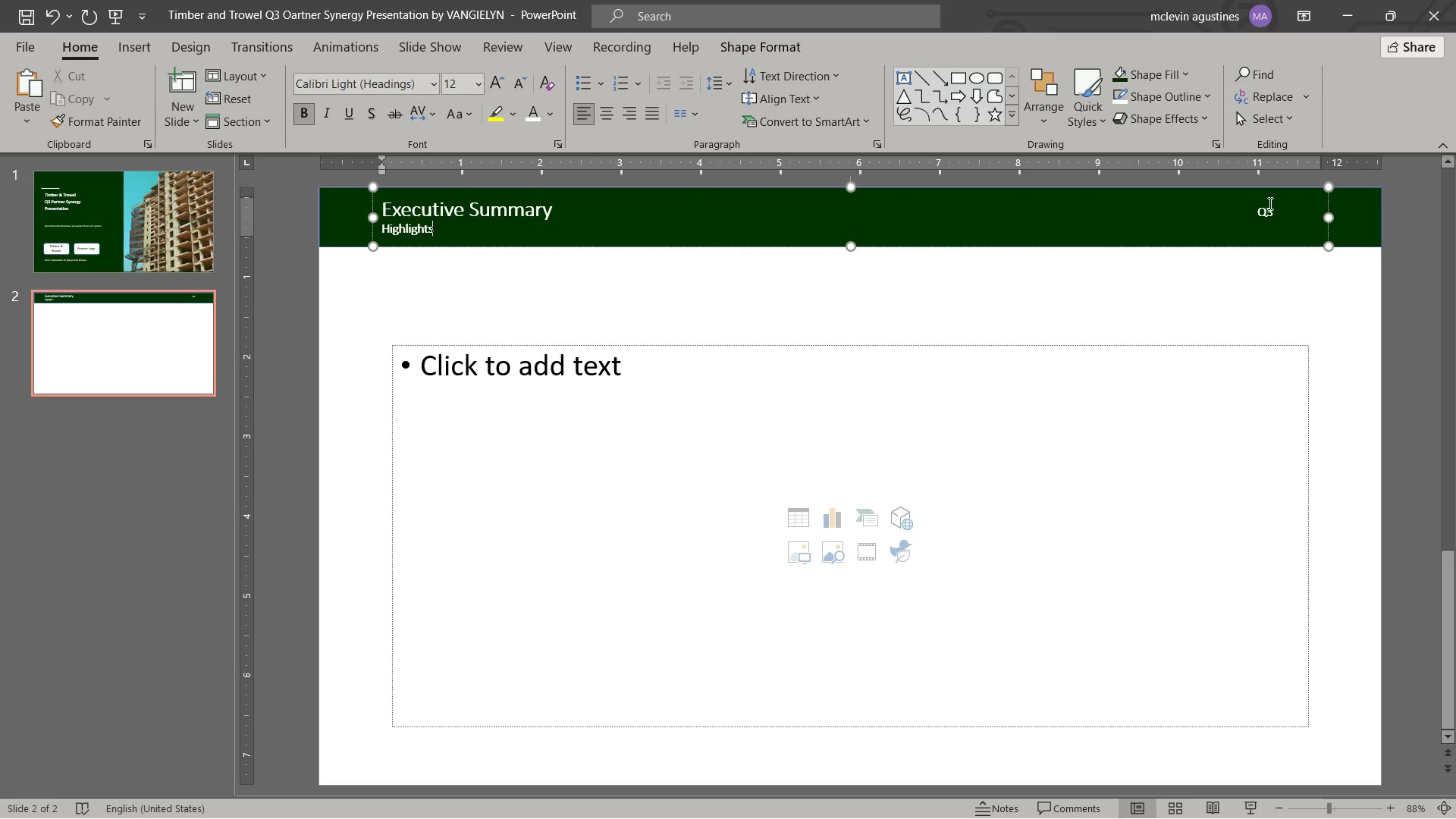 
left_click([1262, 209])
 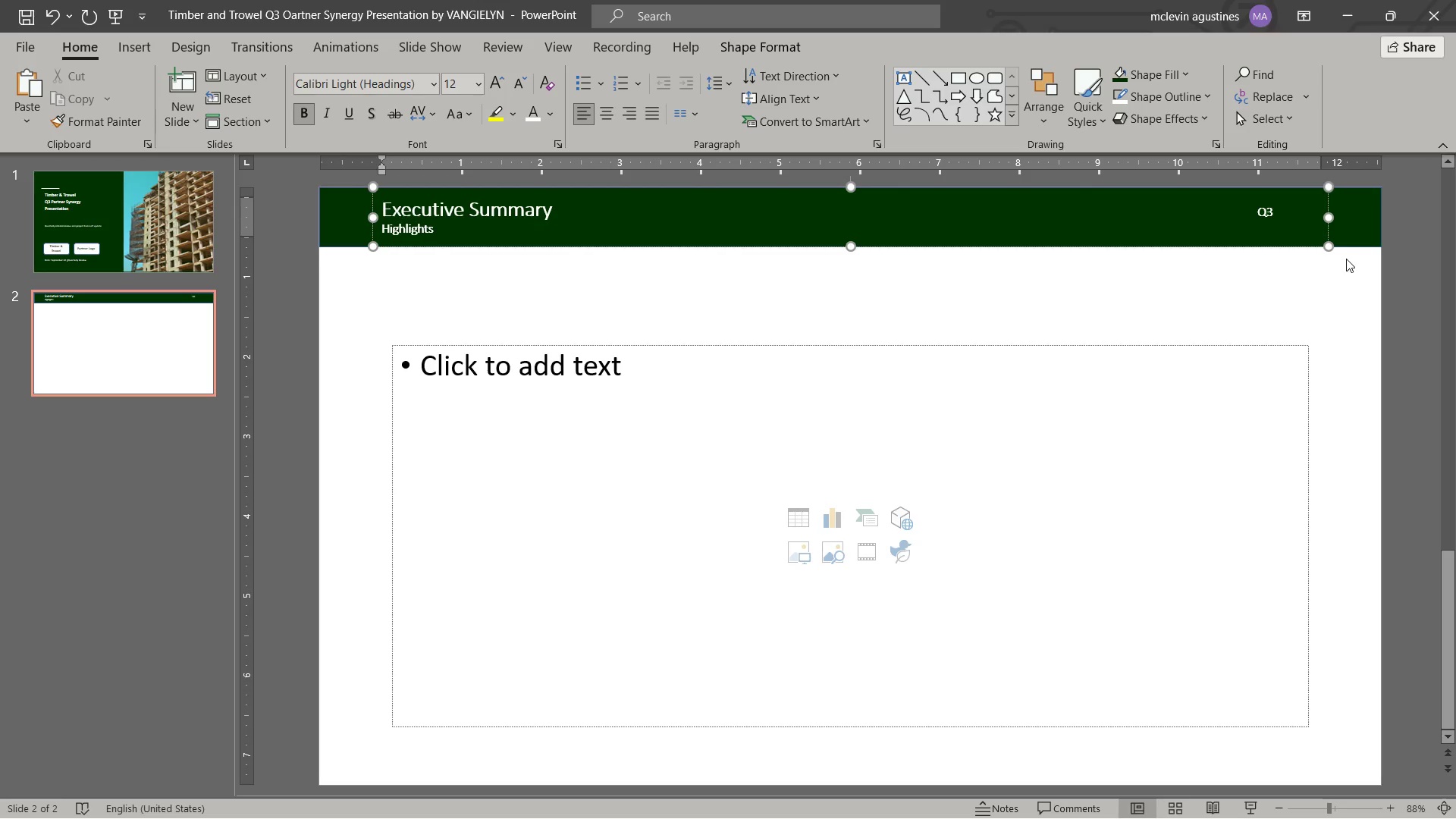 
key(ArrowLeft)
 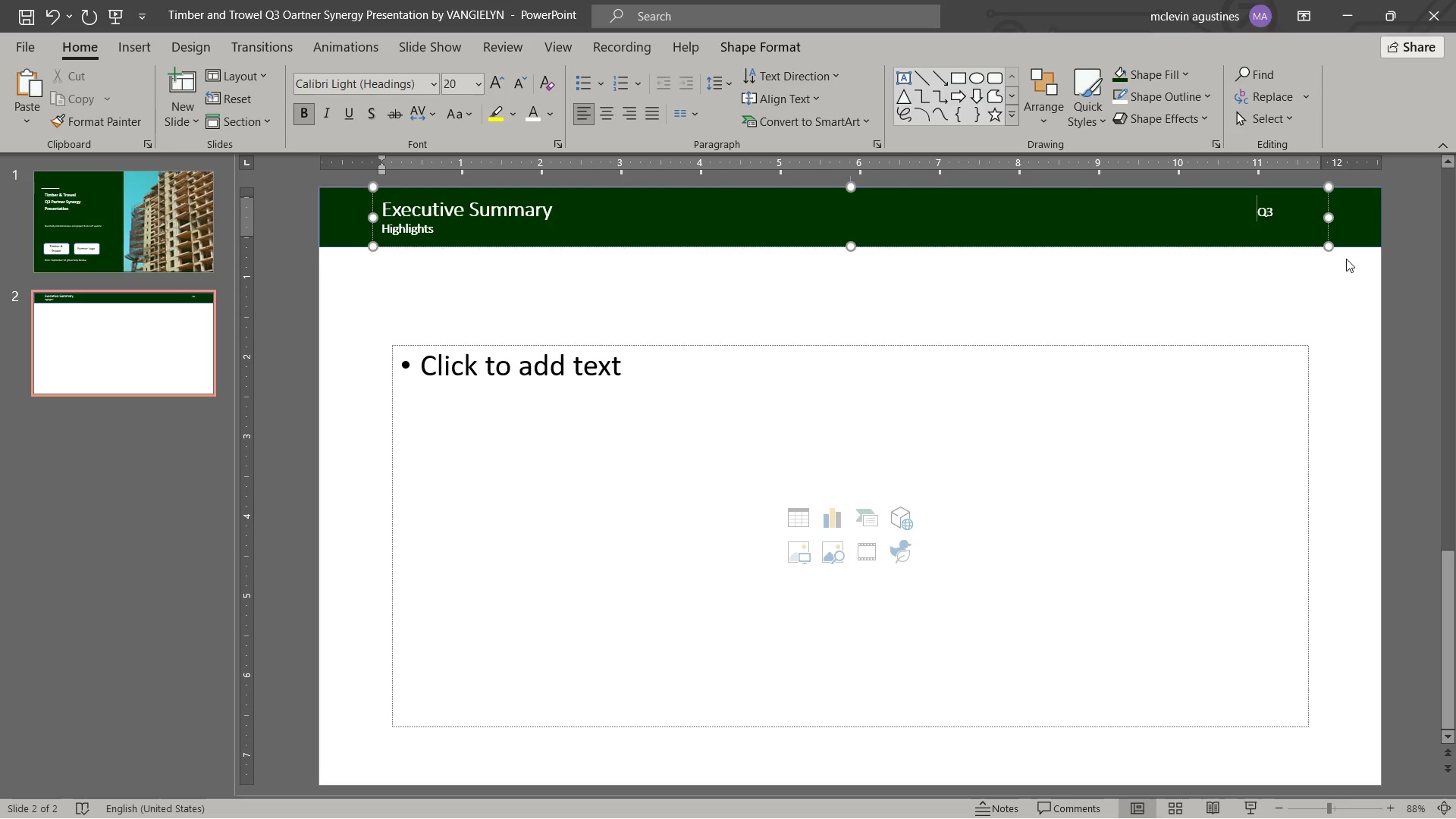 
key(Control+Shift+ArrowRight)
 